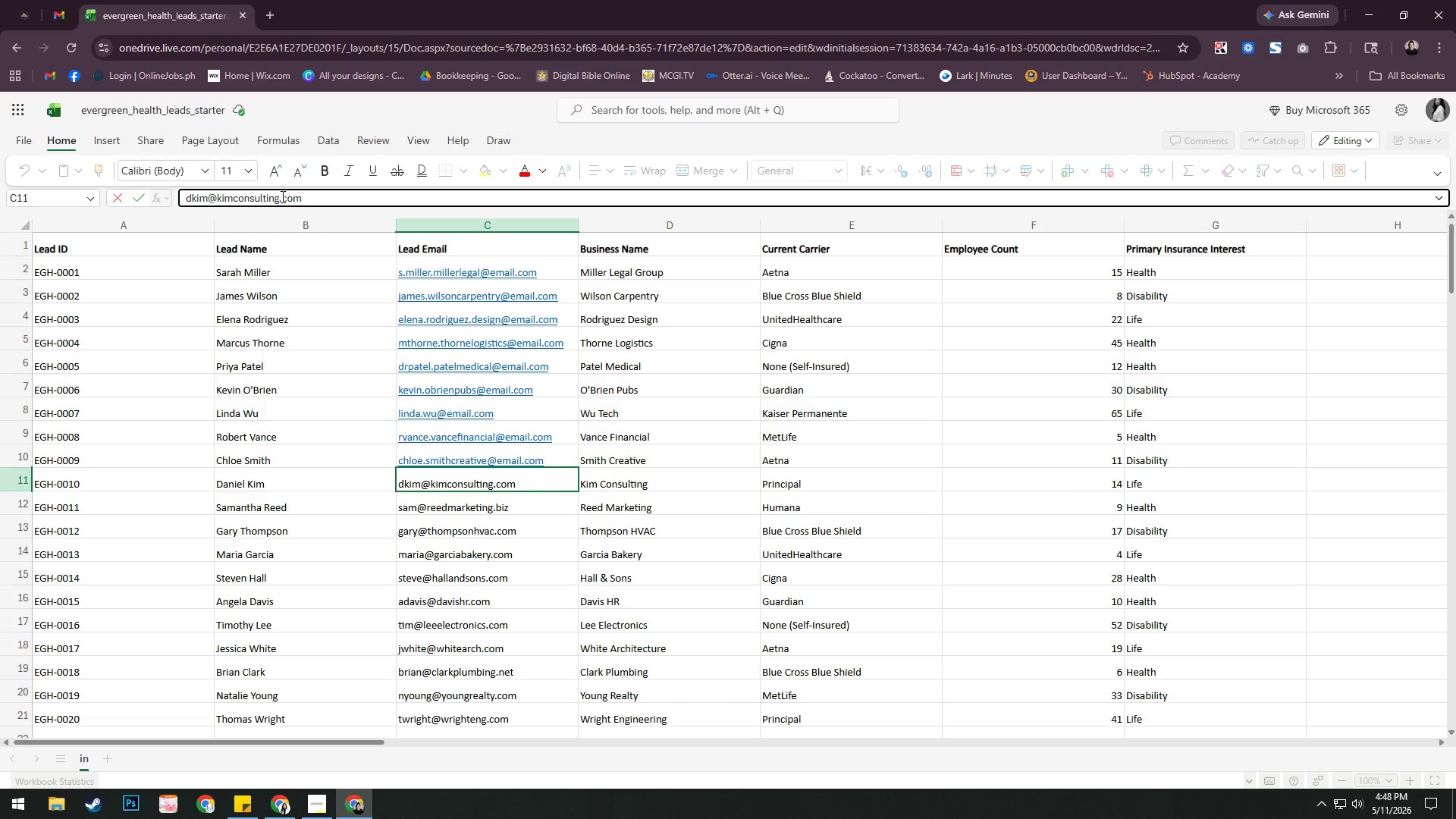 
key(Backspace)
 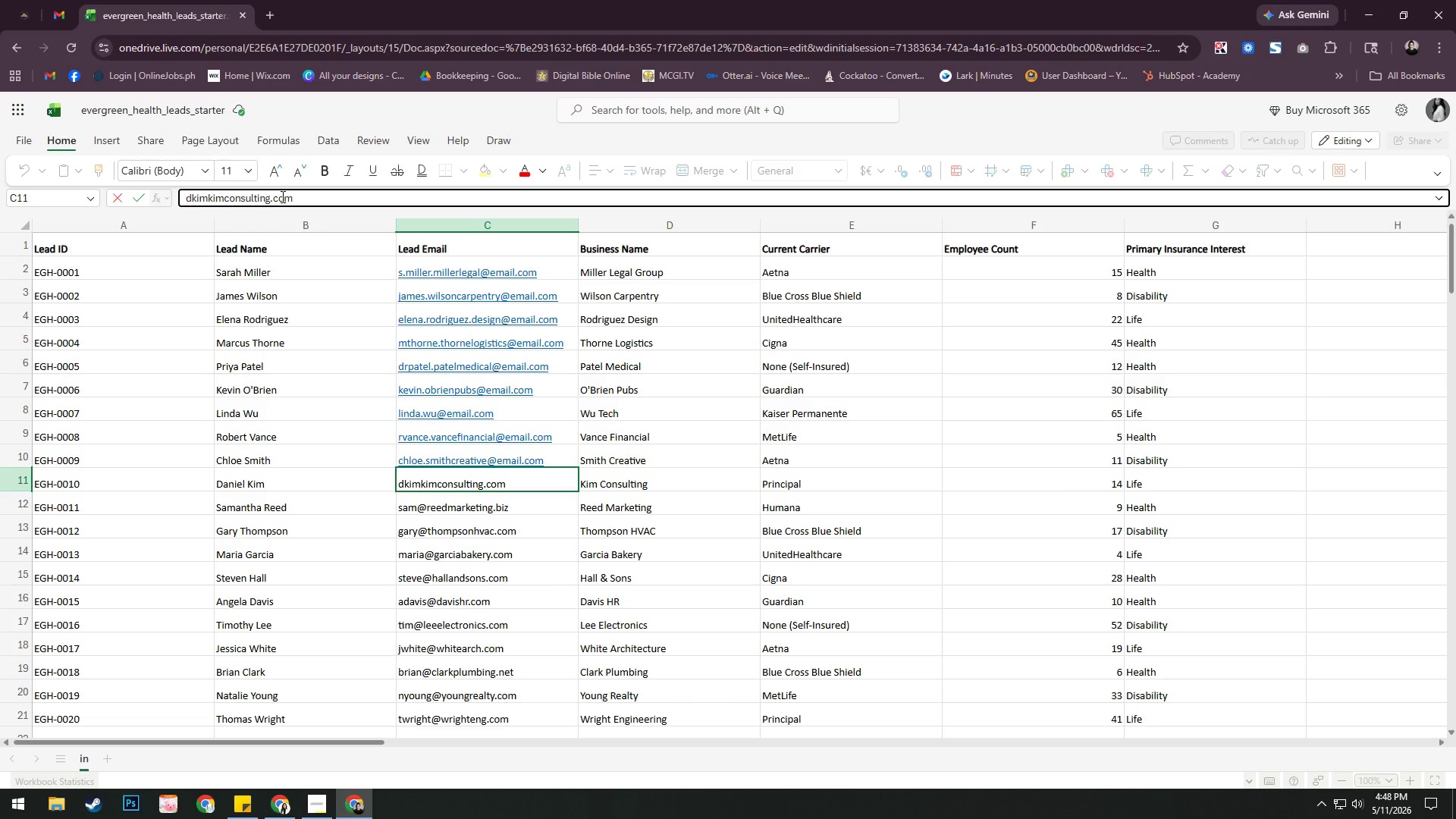 
key(Period)
 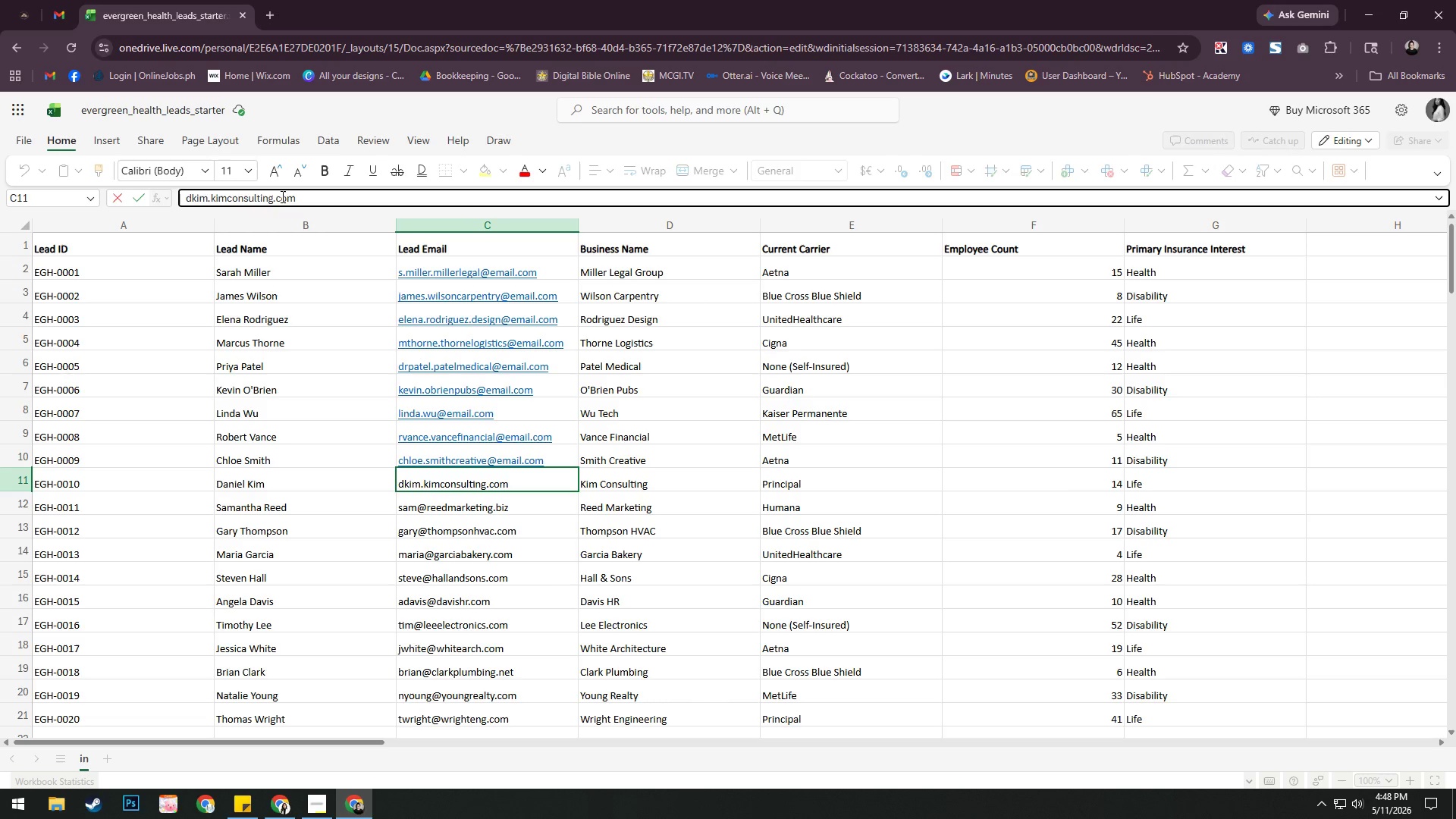 
key(ArrowRight)
 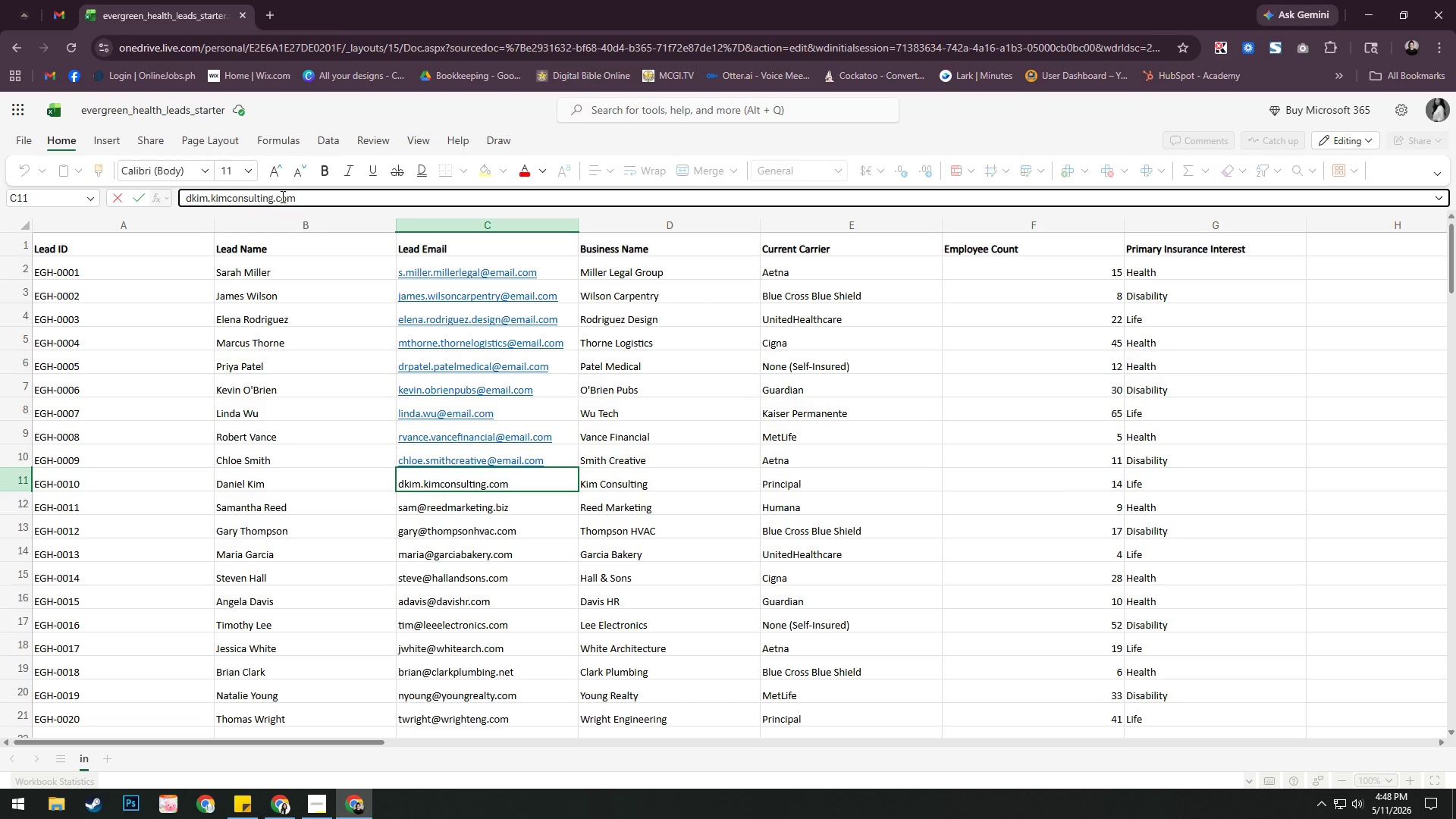 
key(ArrowLeft)
 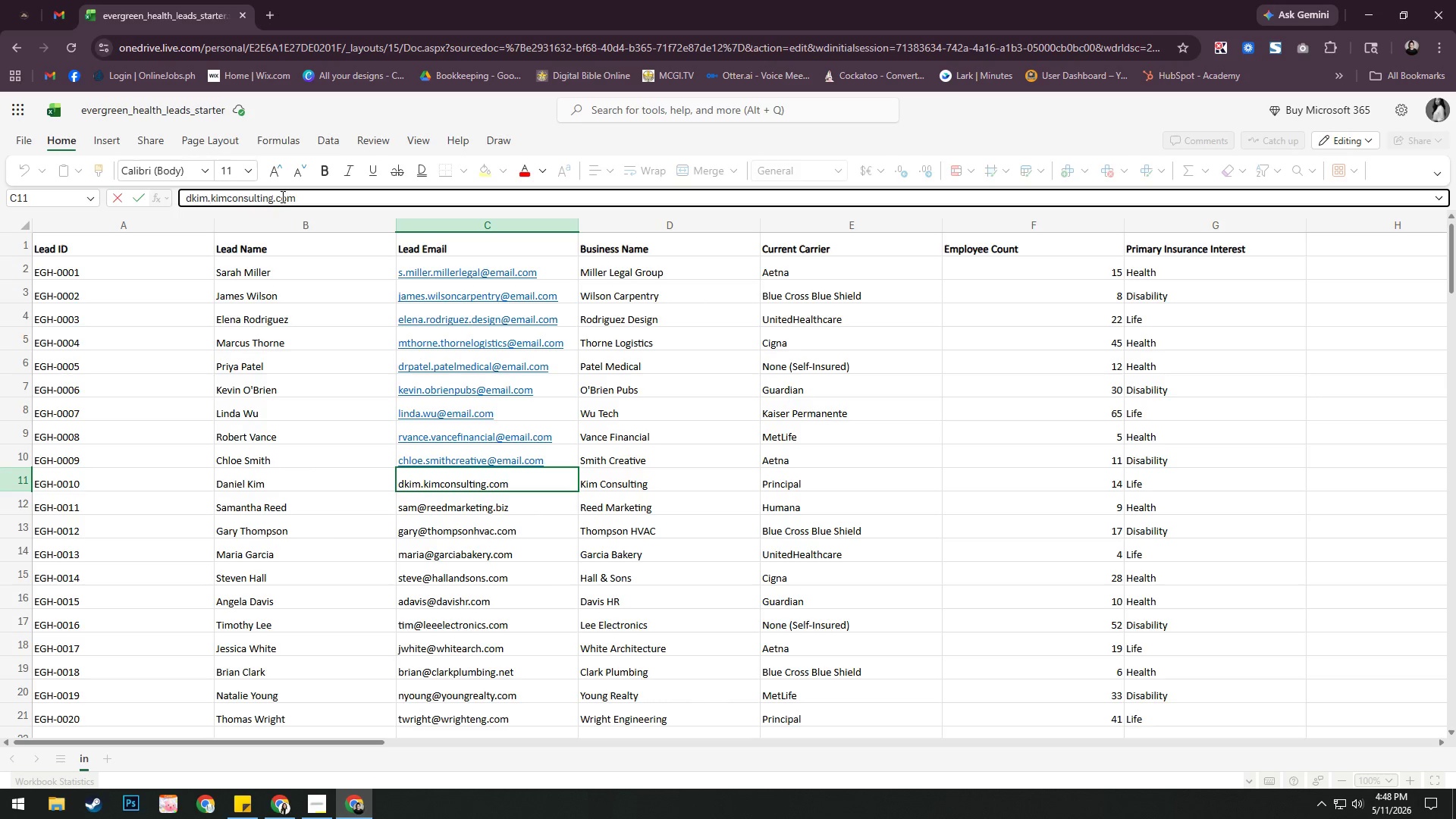 
key(Backspace)
 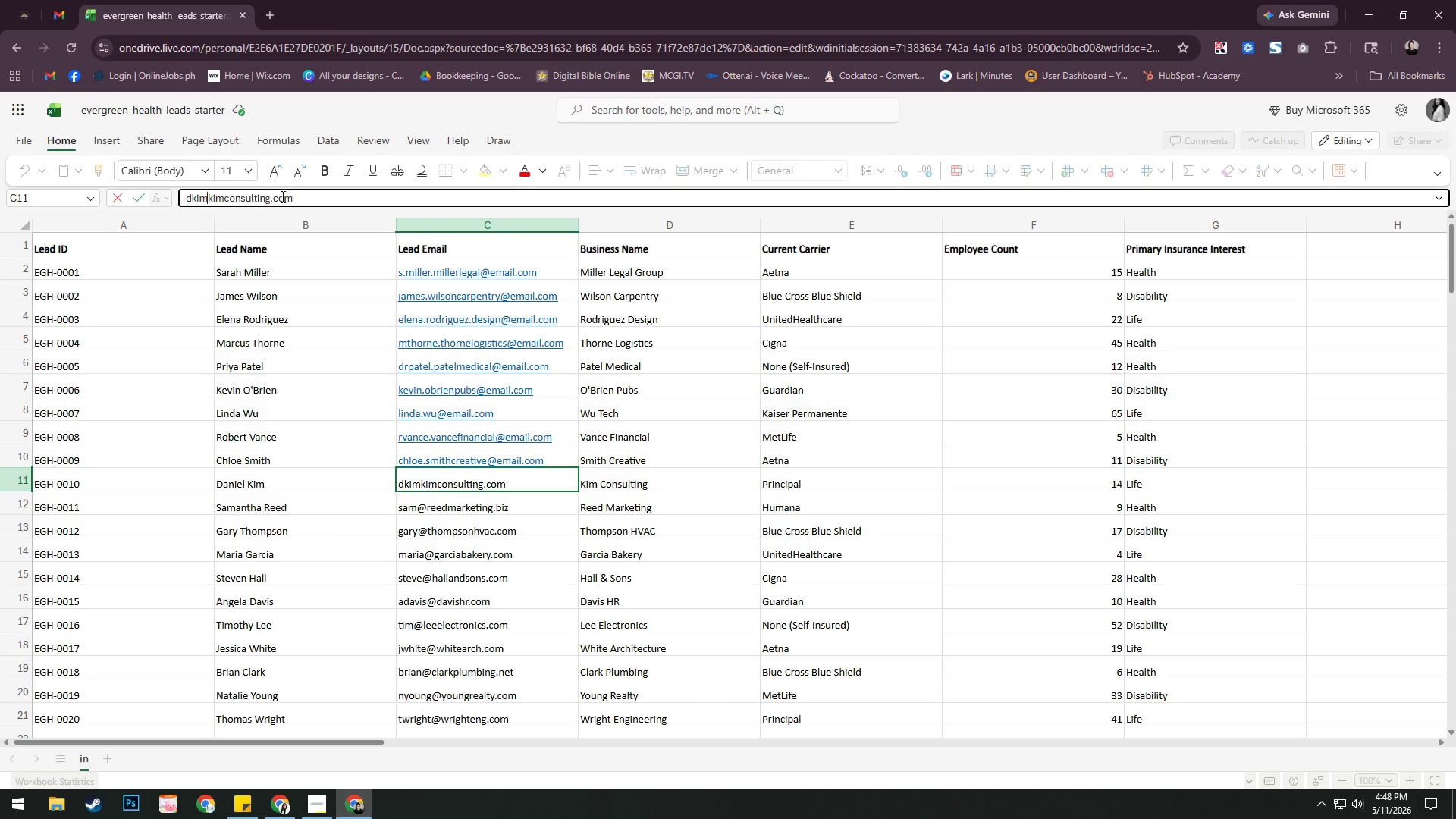 
key(Backspace)
 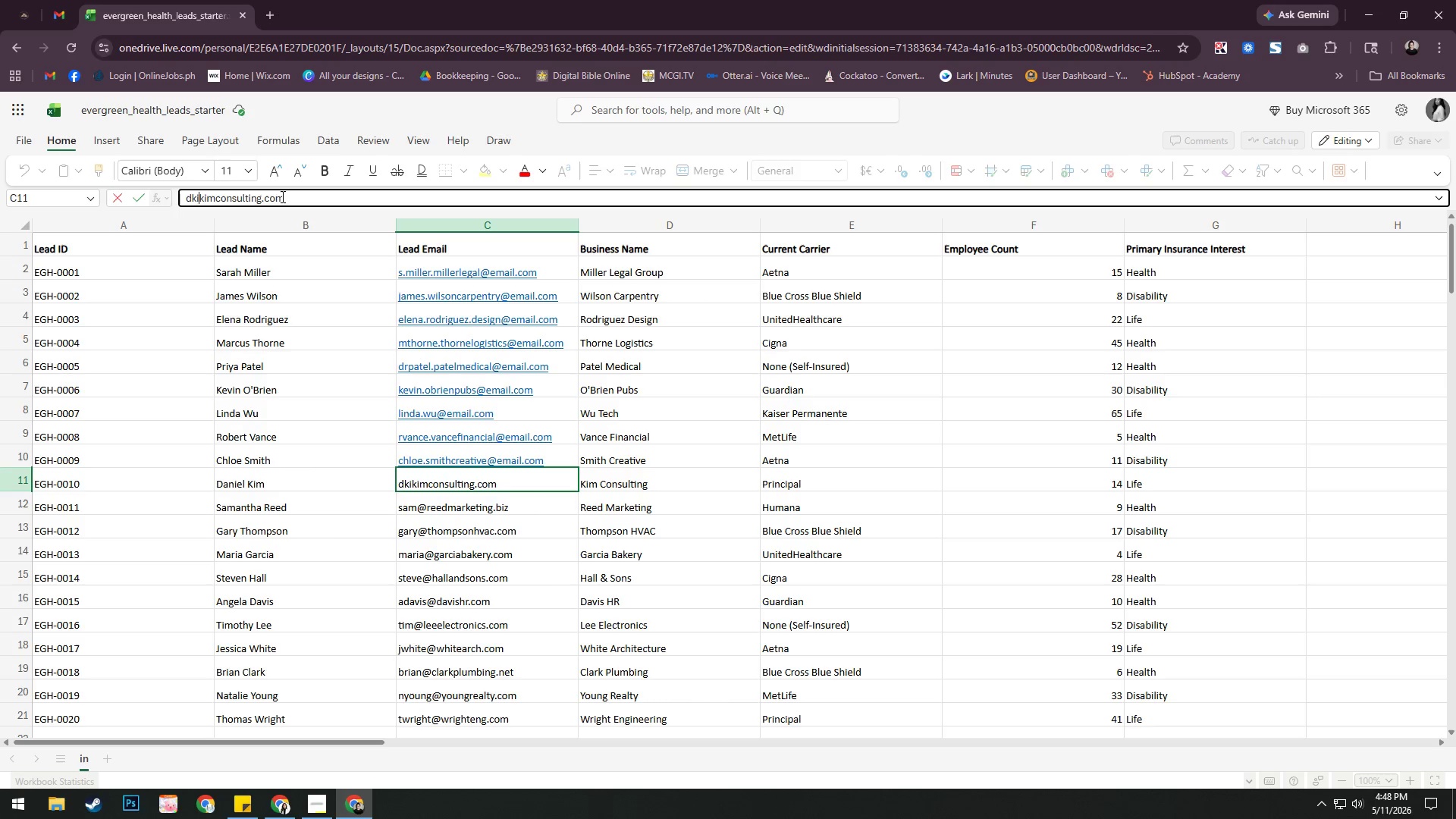 
key(Backspace)
 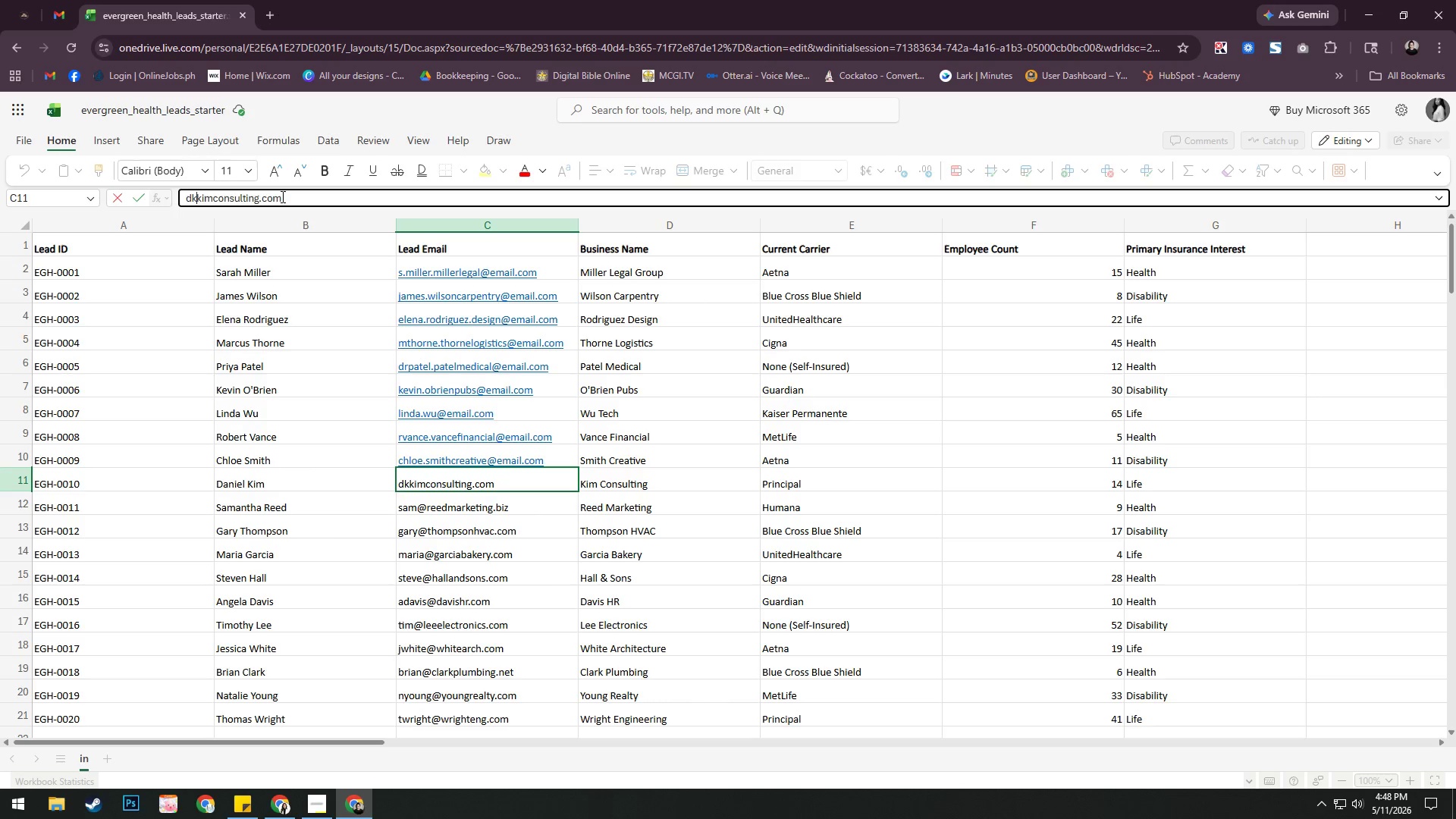 
key(Backspace)
 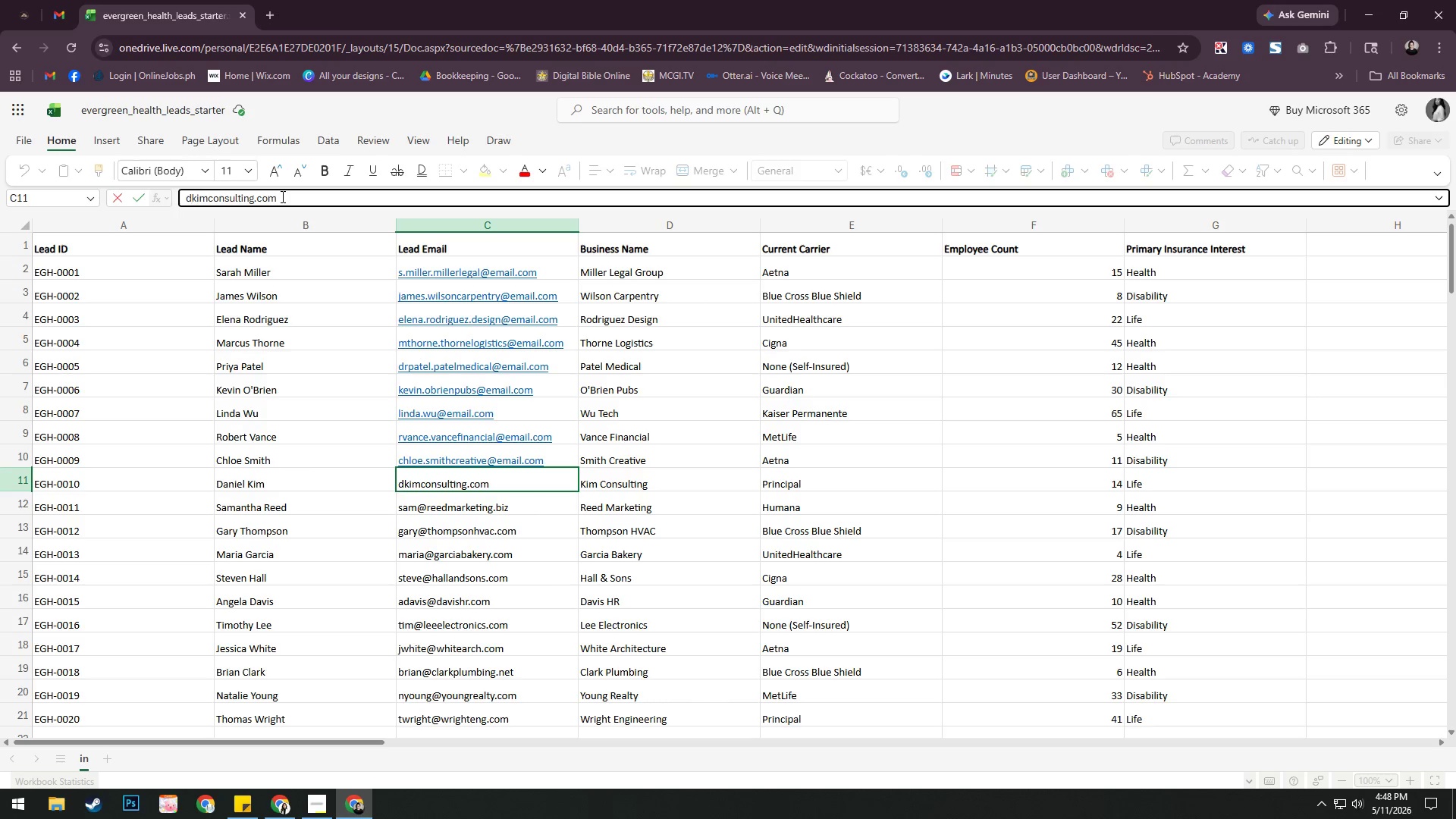 
hold_key(key=ArrowRight, duration=0.91)
 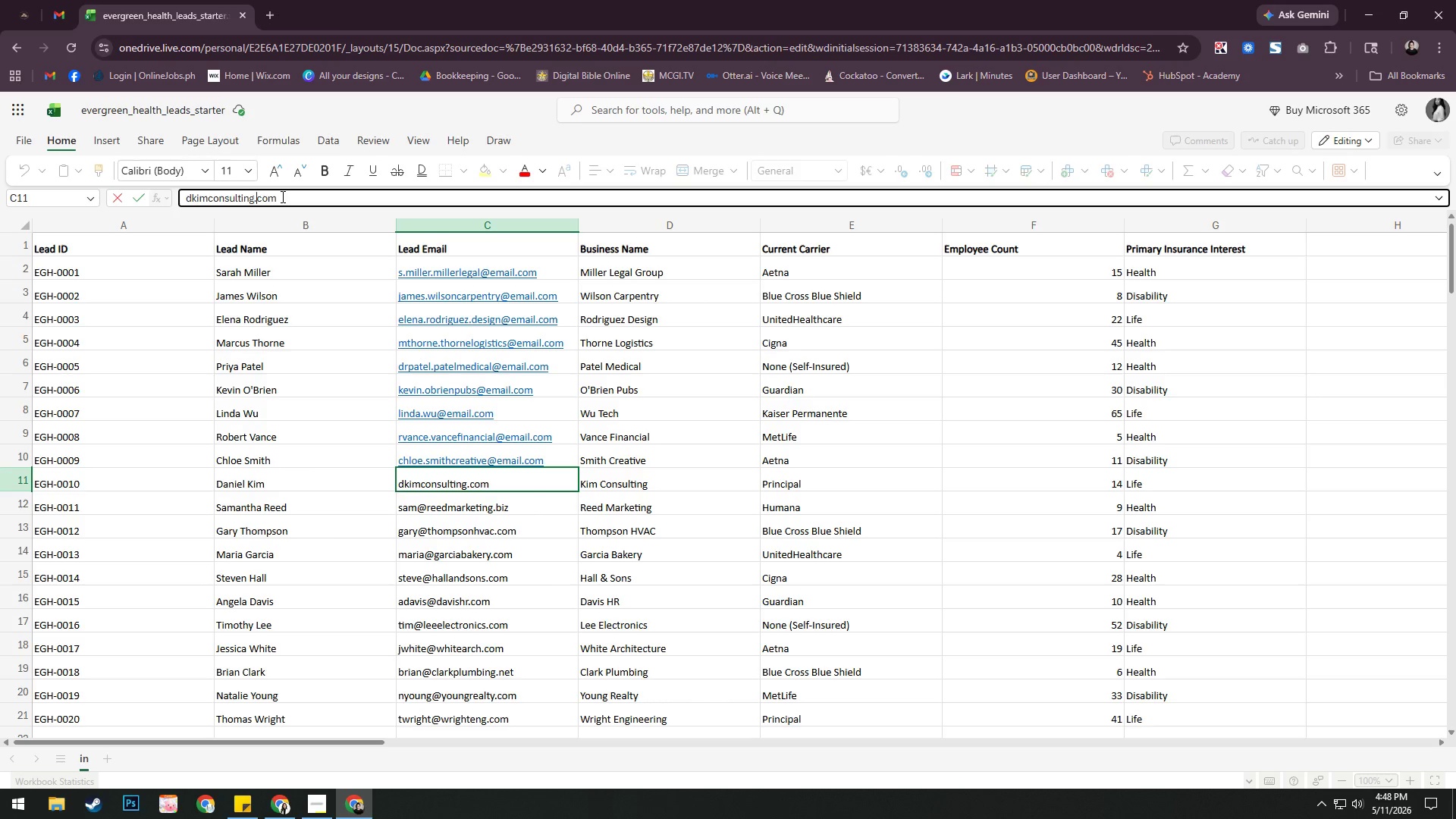 
key(ArrowLeft)
 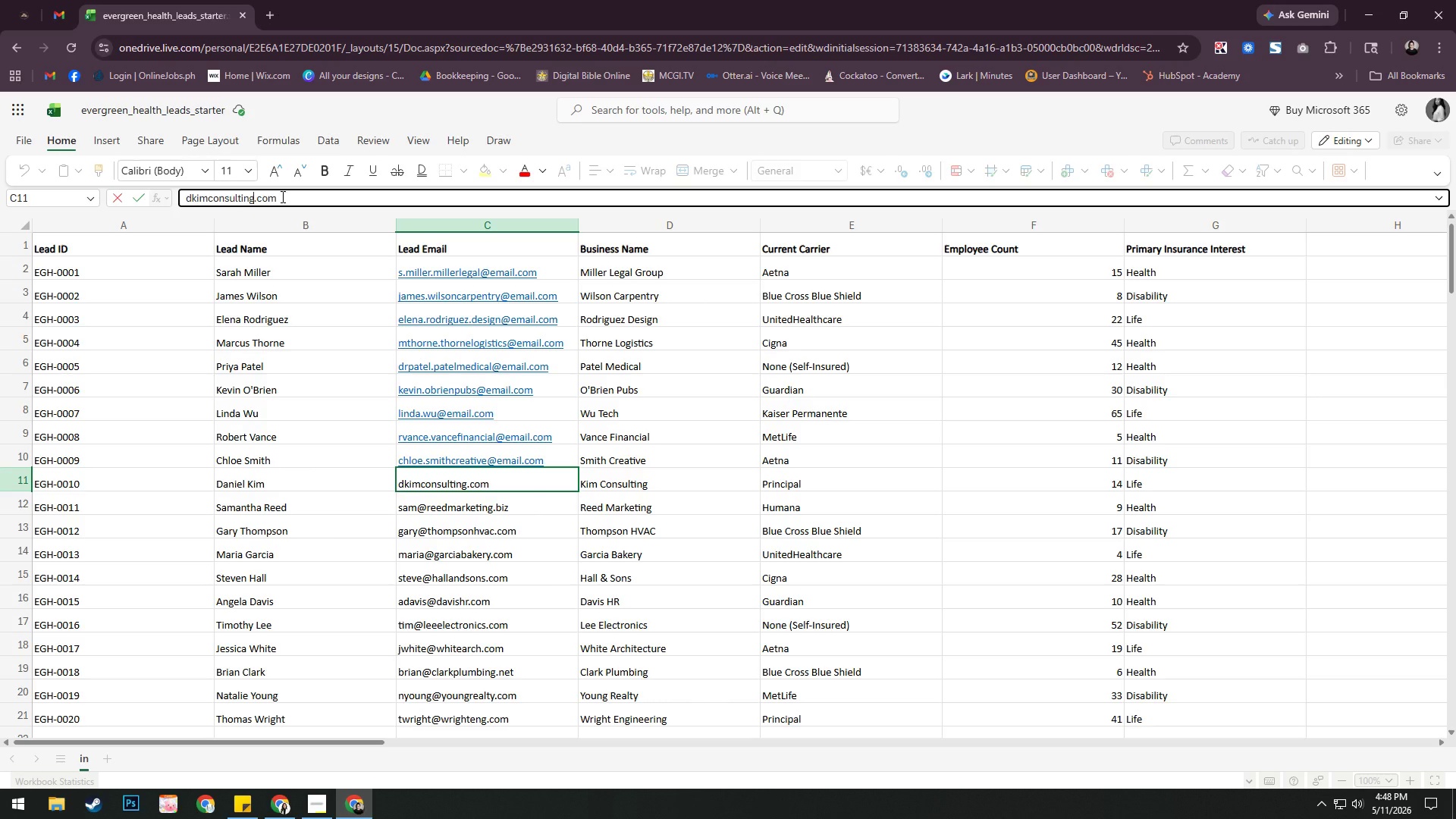 
type(@ema)
 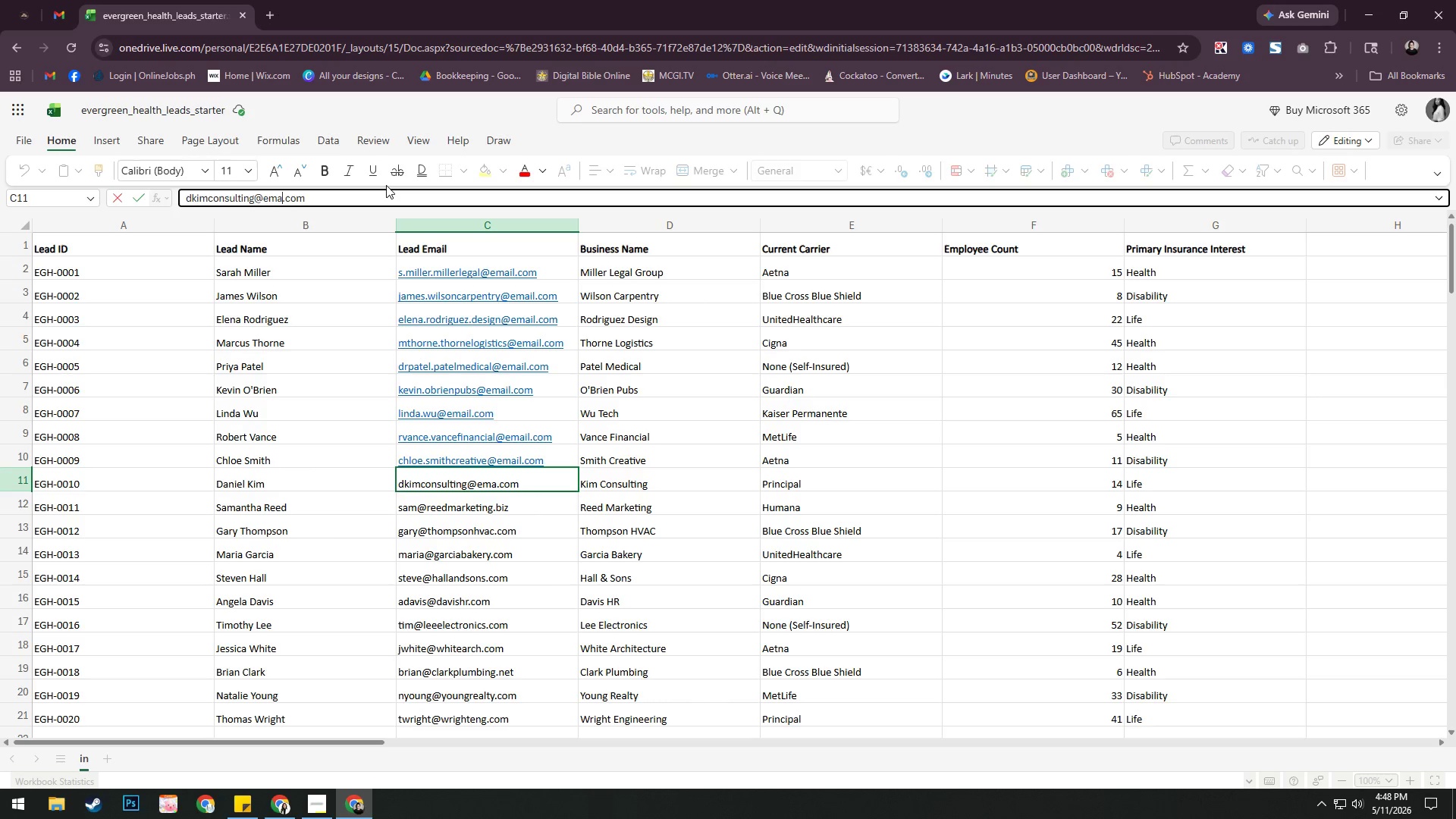 
type(il)
 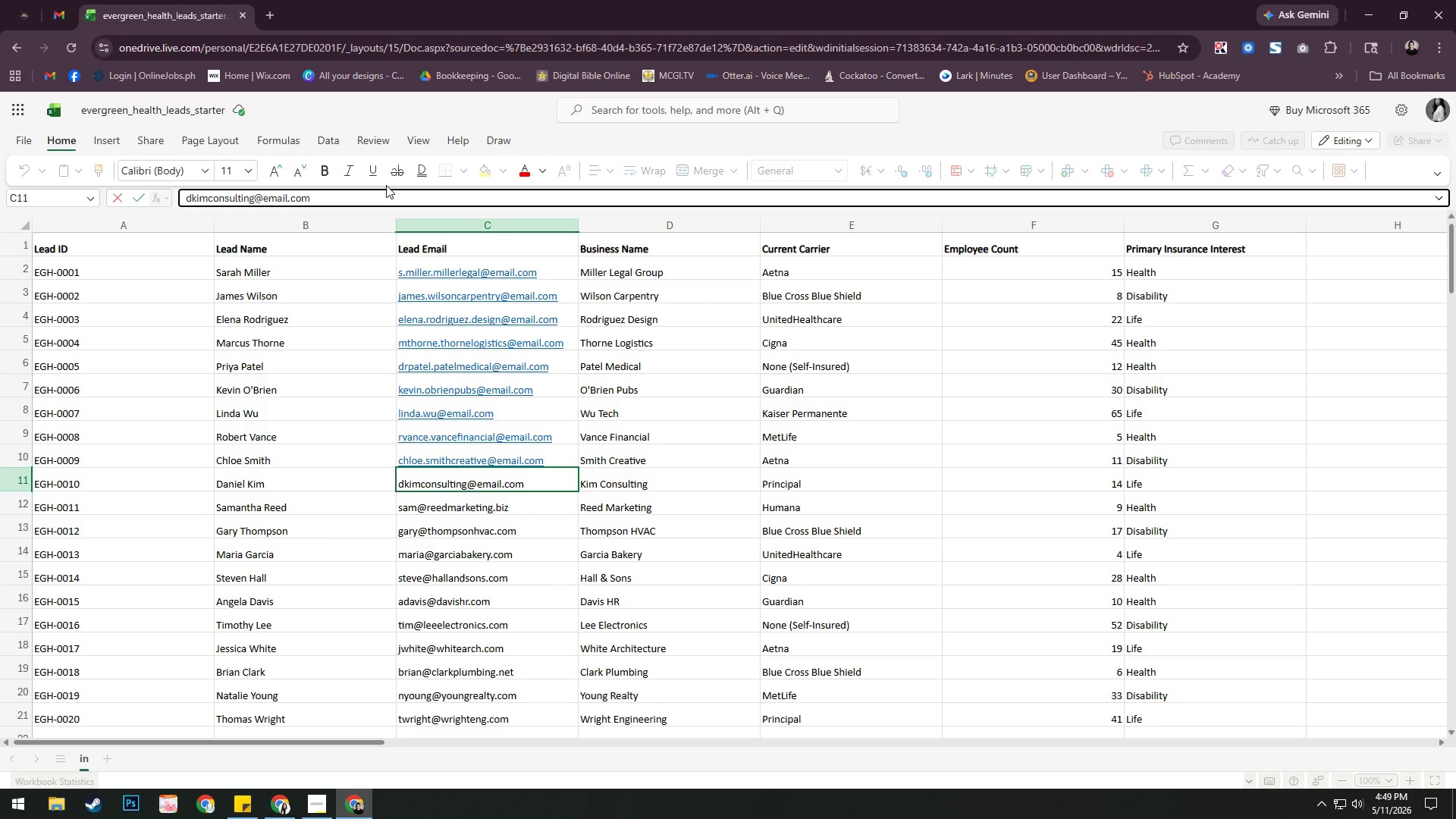 
wait(16.42)
 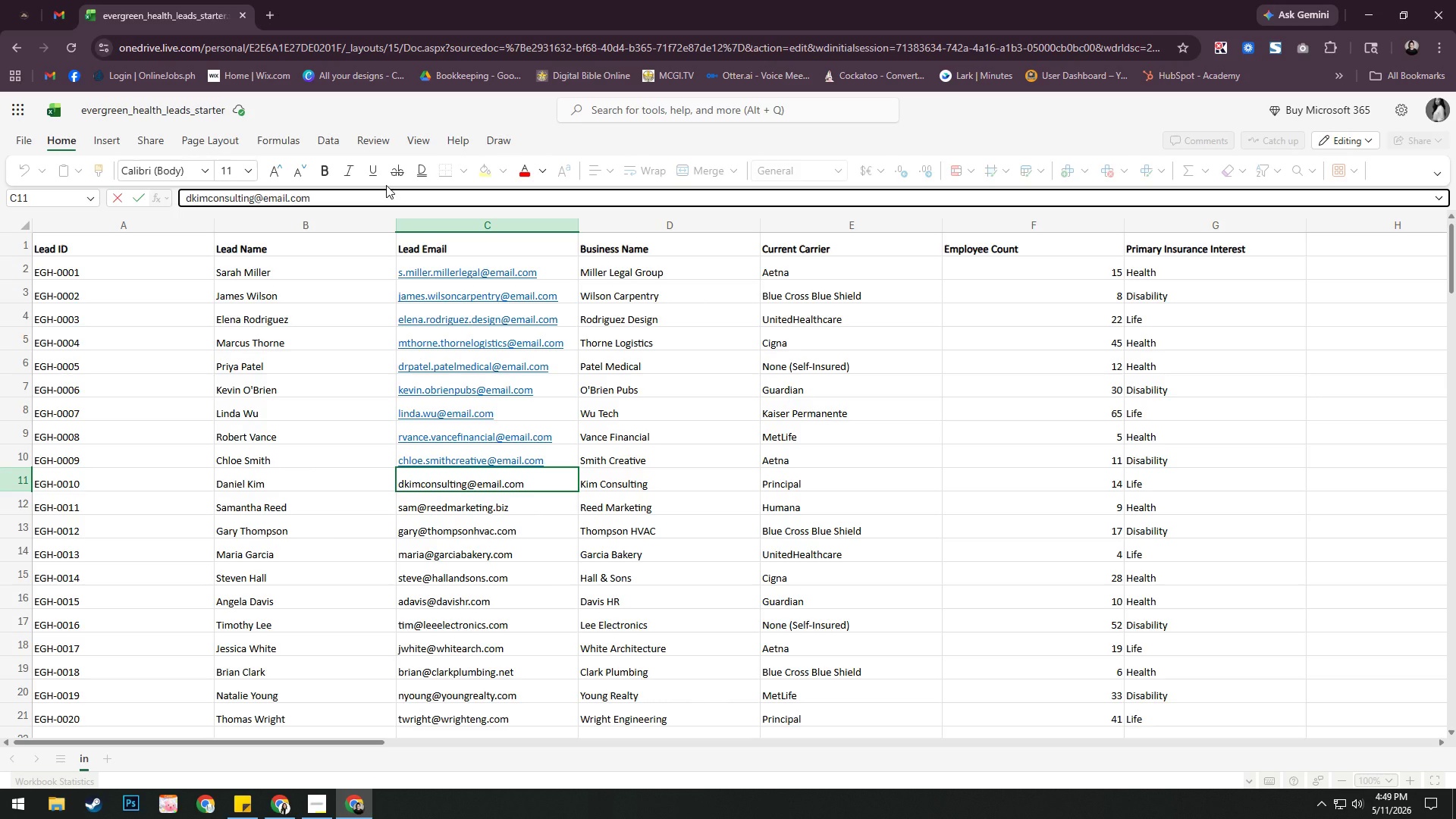 
key(Enter)
 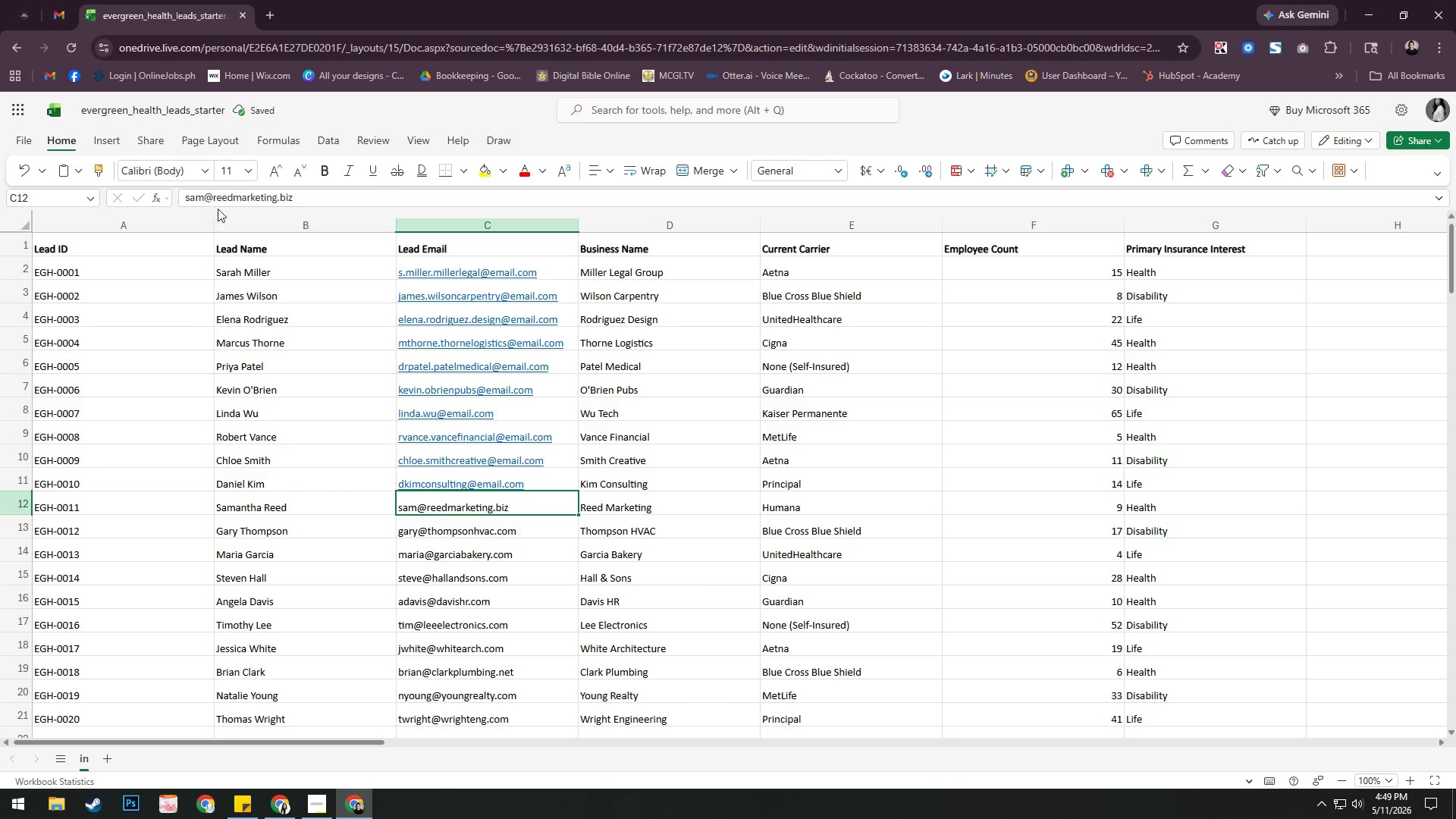 
left_click([215, 201])
 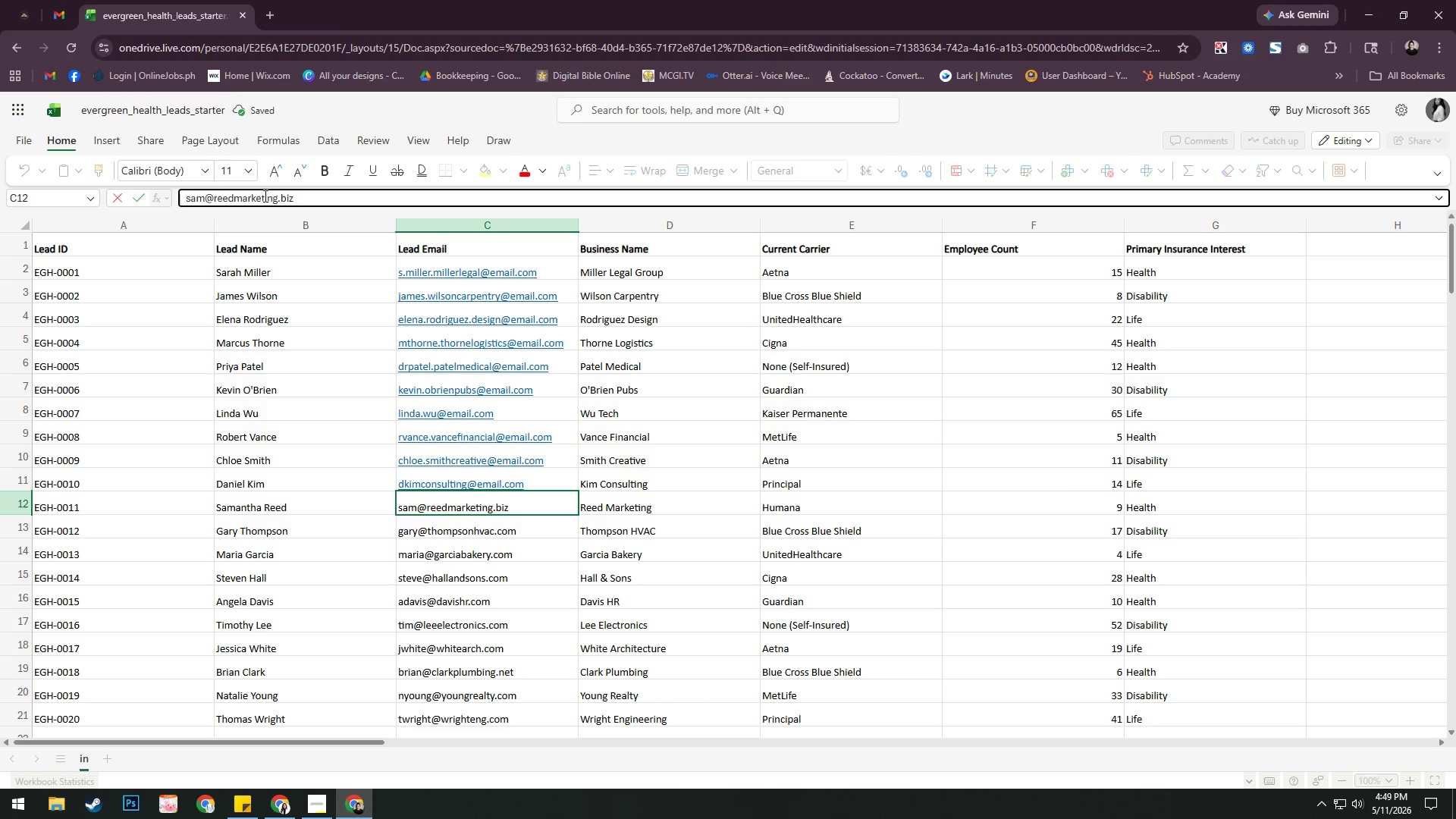 
key(ArrowLeft)
 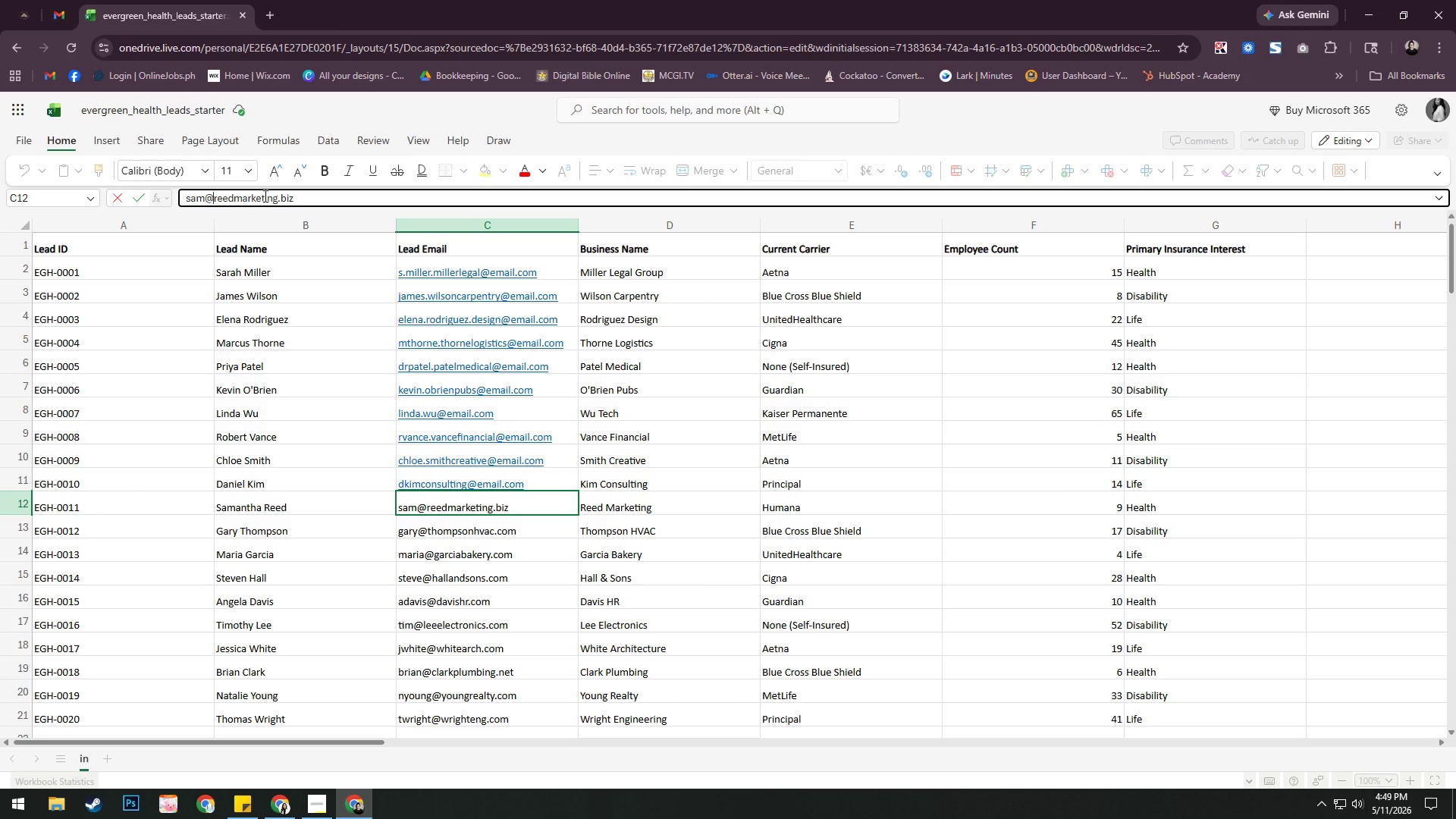 
key(Backspace)
type(.)
key(Backspace)
key(Backspace)
key(Backspace)
key(Backspace)
type(@email.com)
 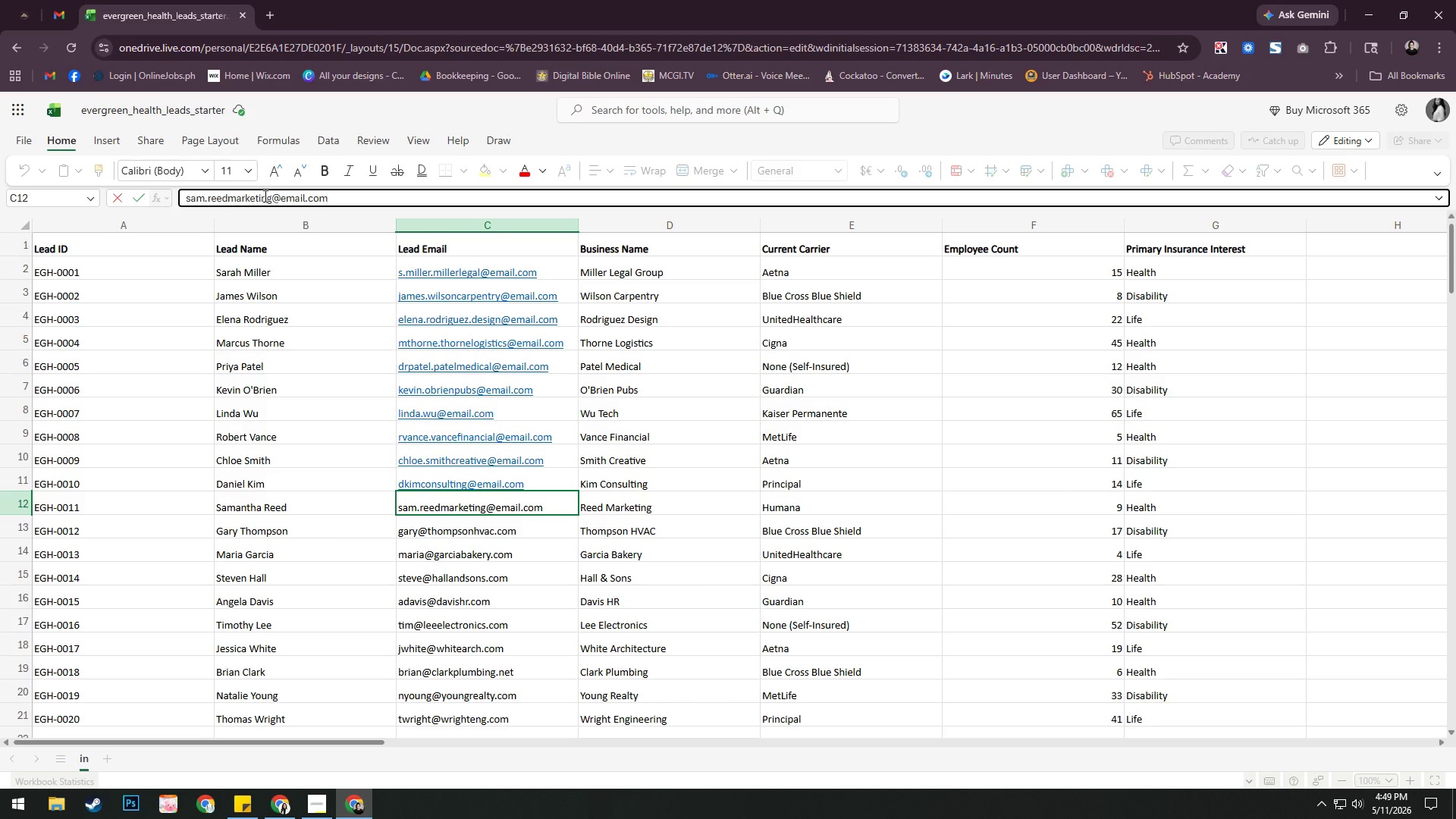 
hold_key(key=ArrowRight, duration=1.06)
 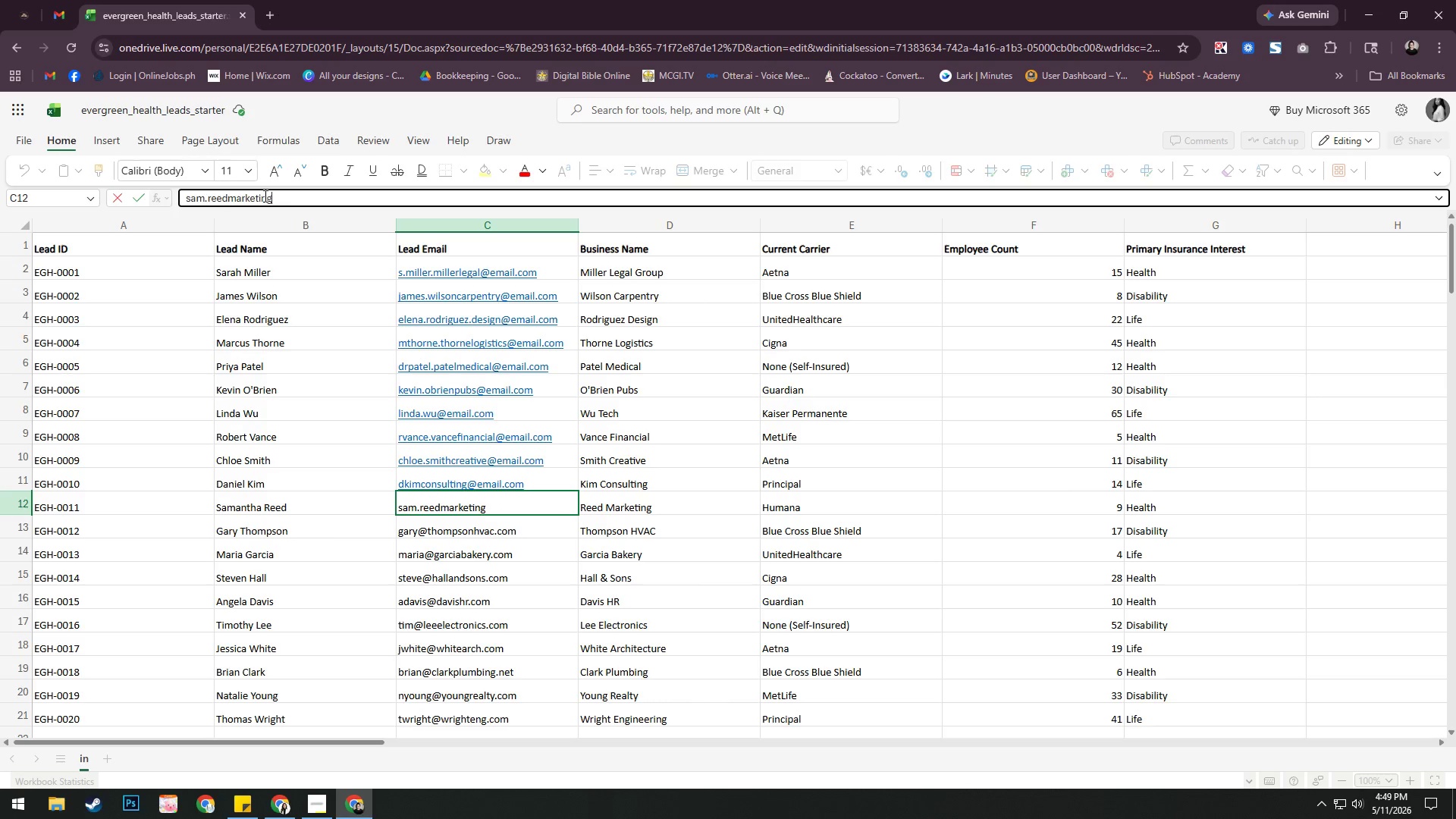 
key(Enter)
 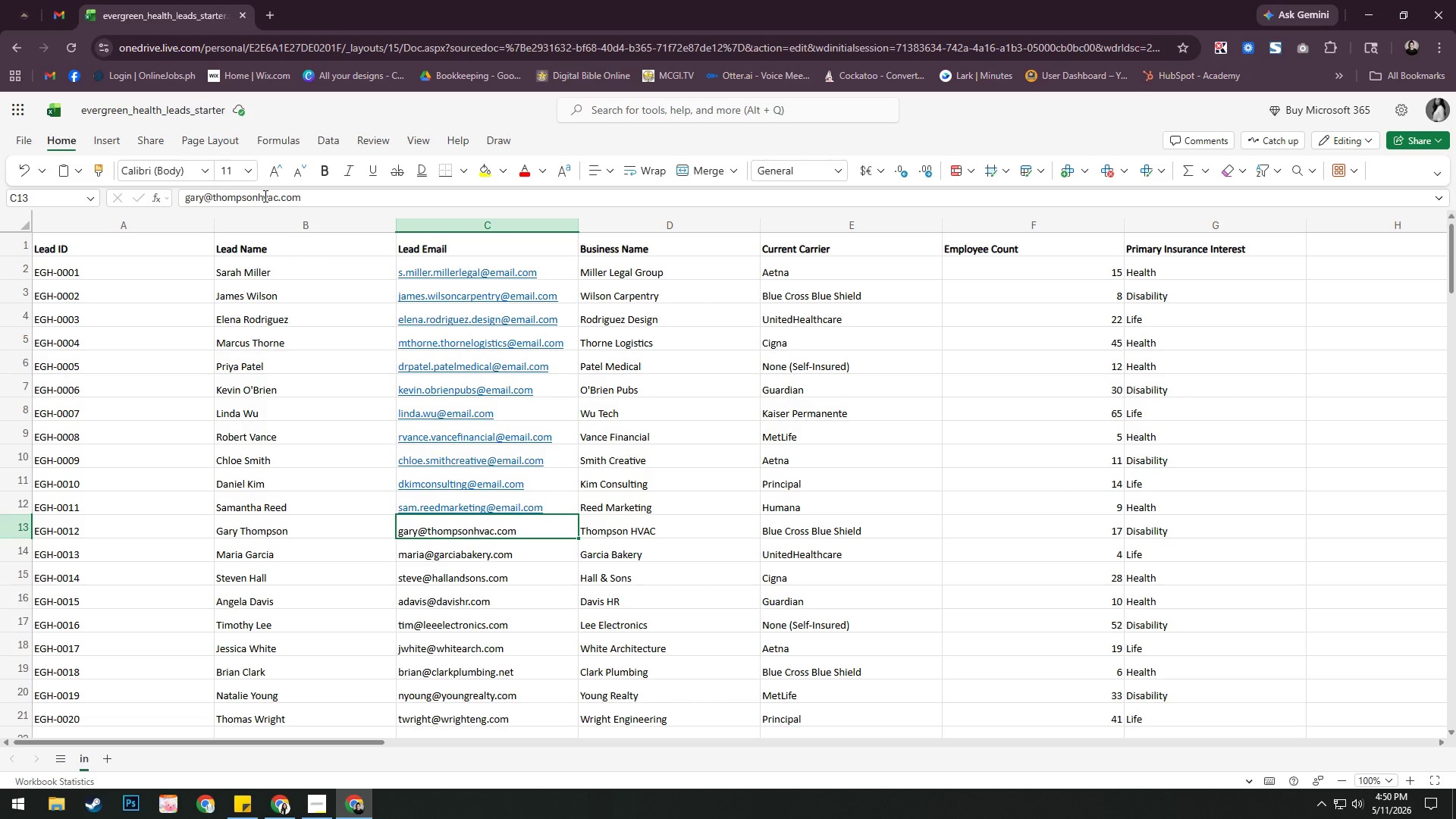 
wait(91.89)
 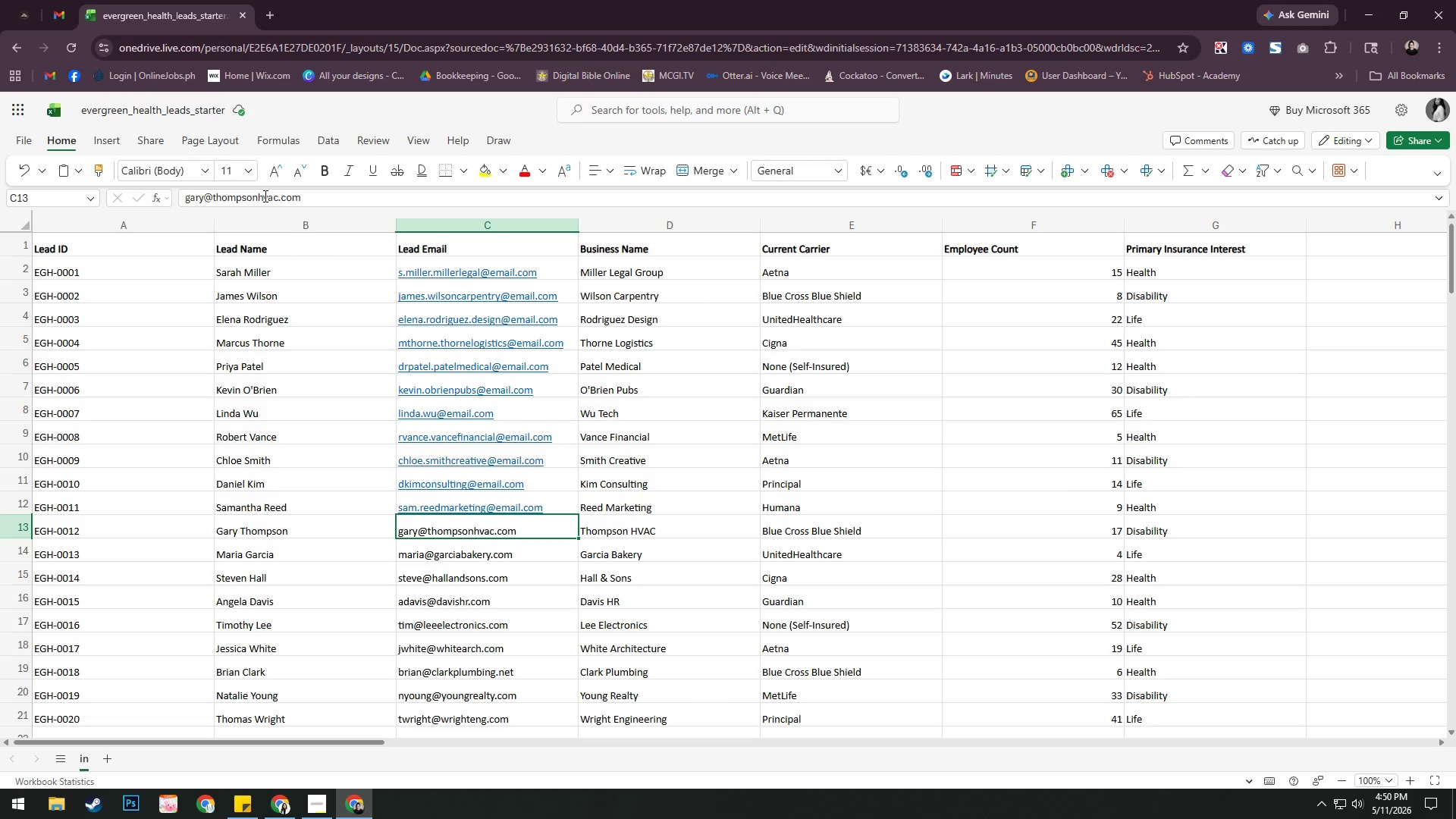 
left_click([170, 205])
 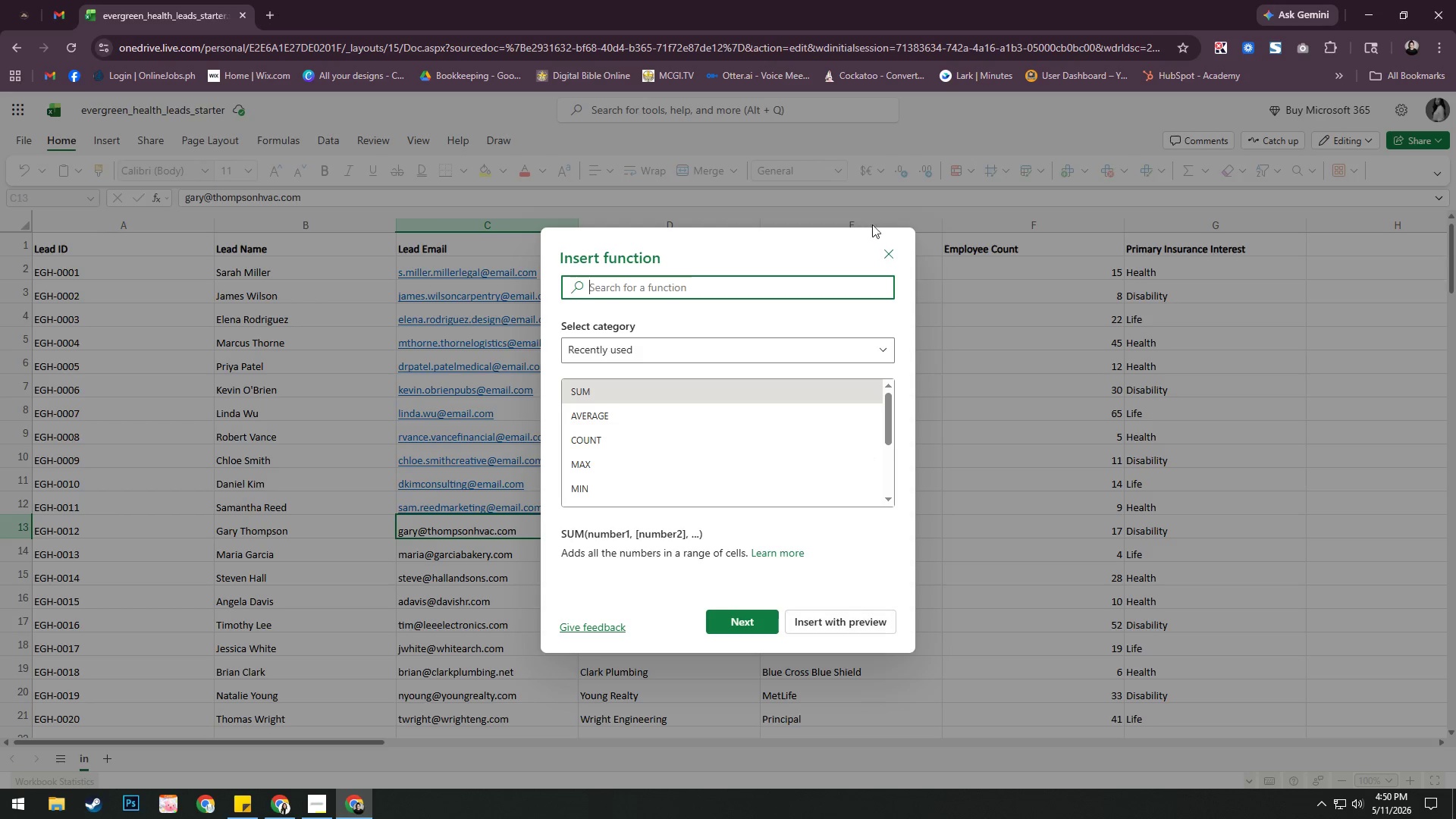 
left_click([886, 255])
 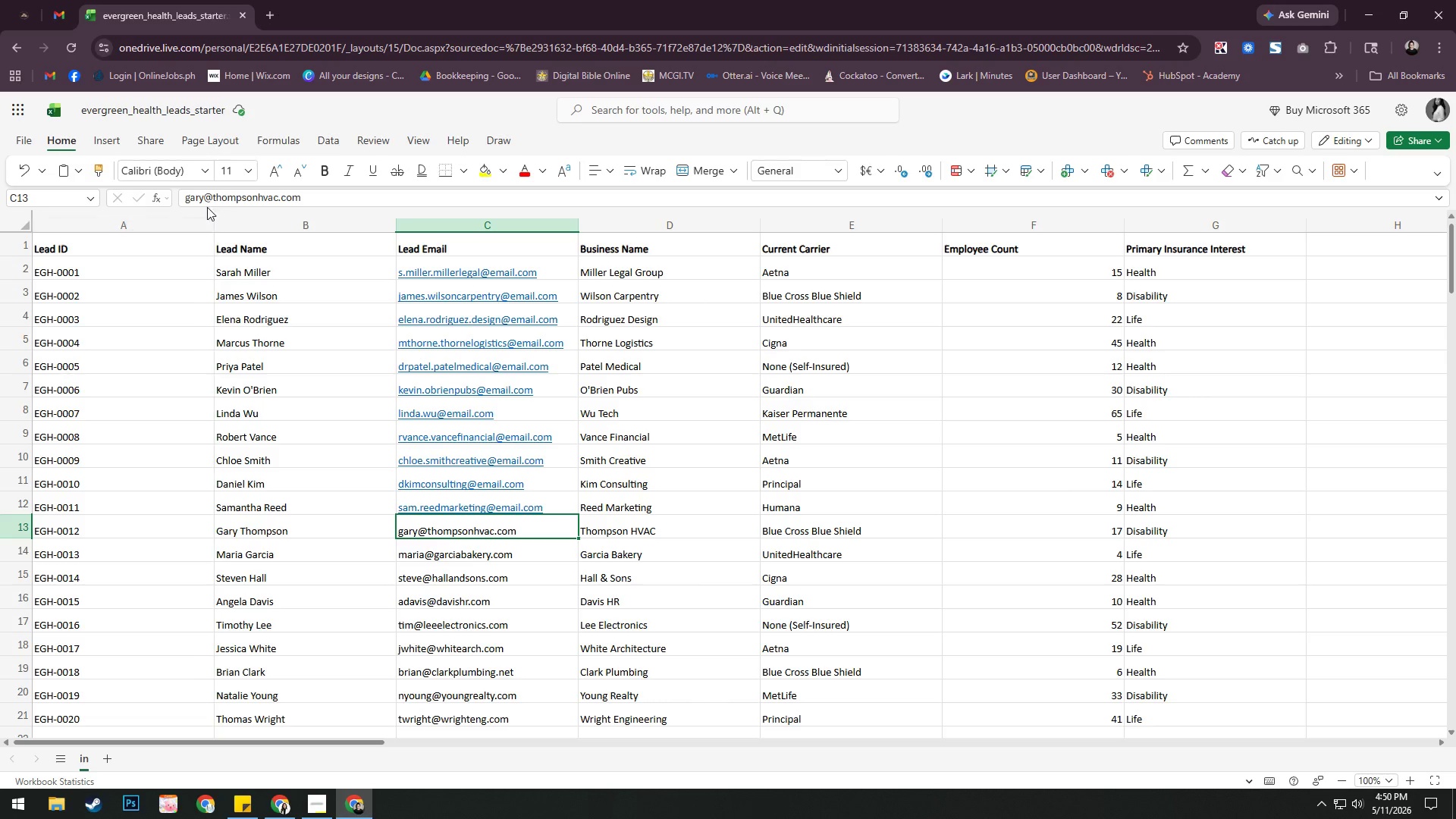 
left_click([212, 198])
 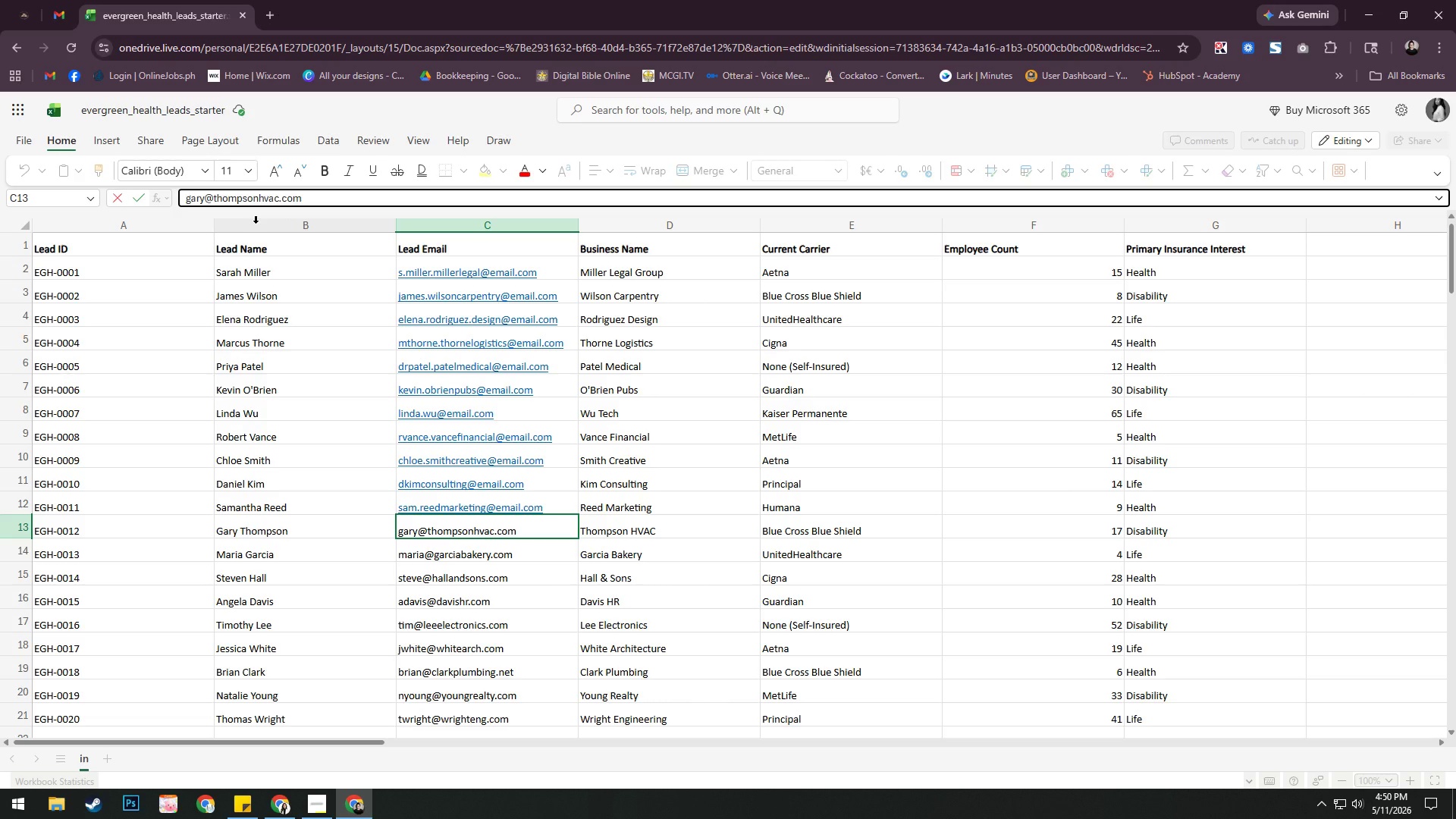 
key(Backspace)
 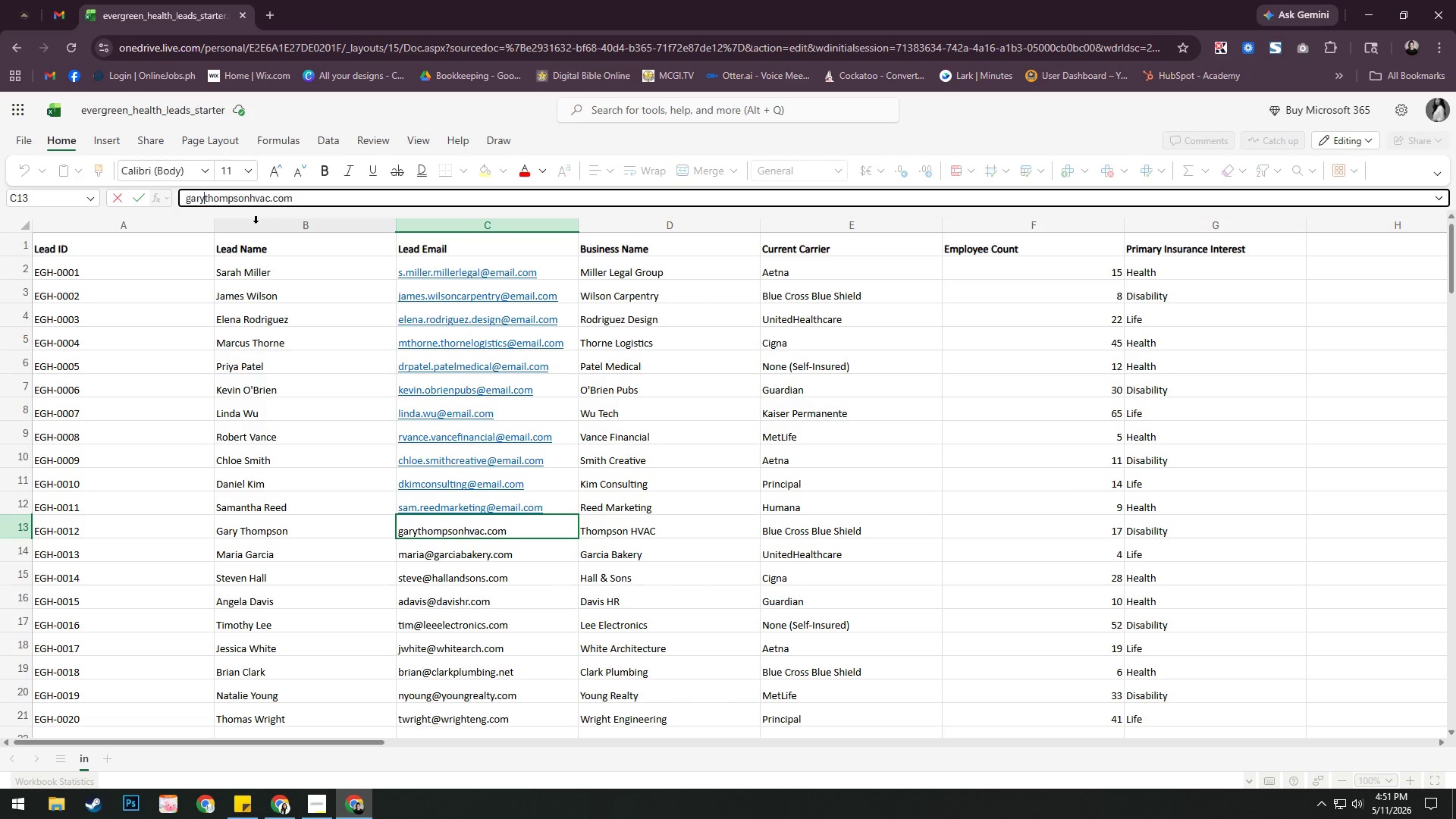 
key(Period)
 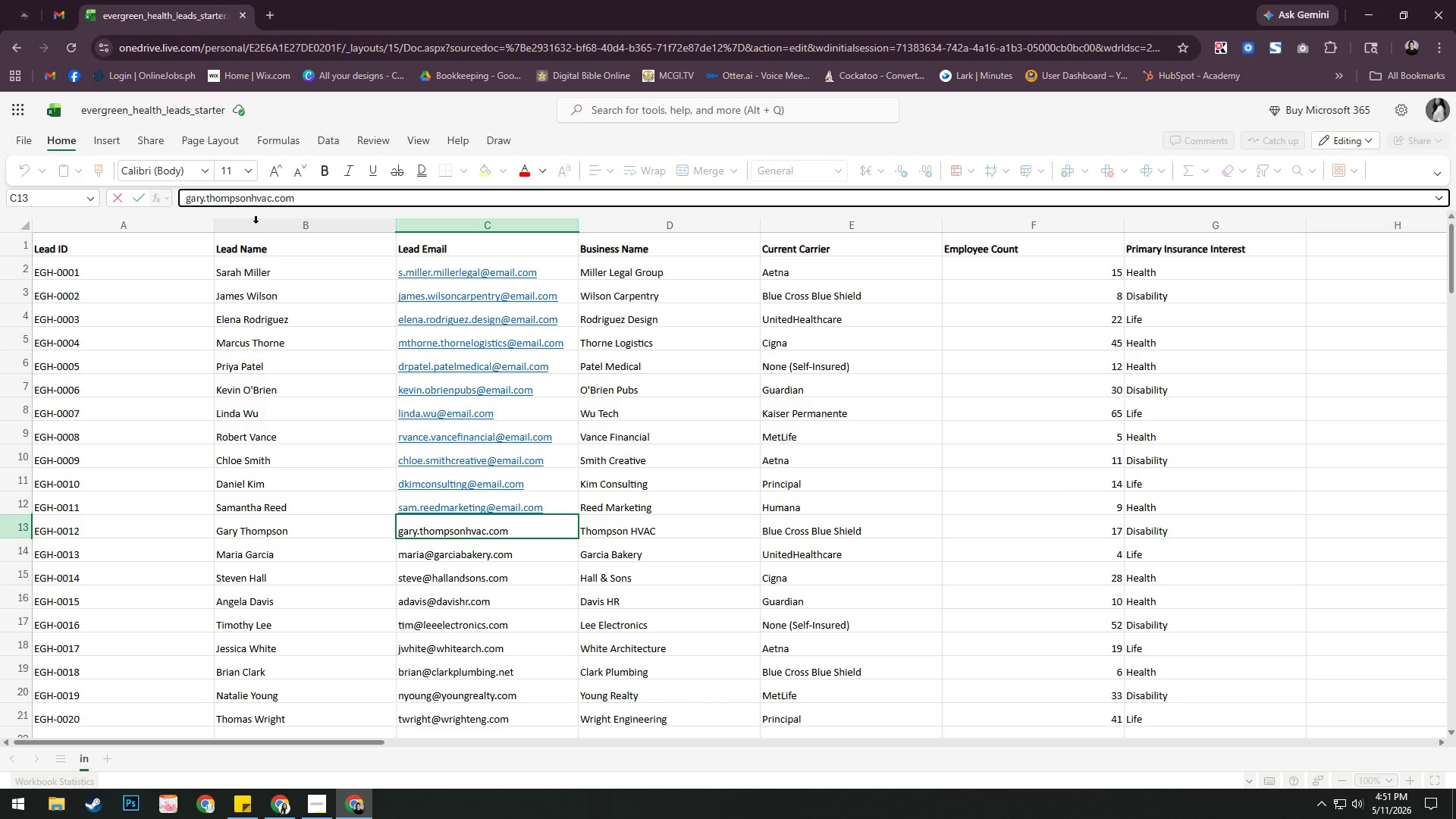 
key(ArrowRight)
 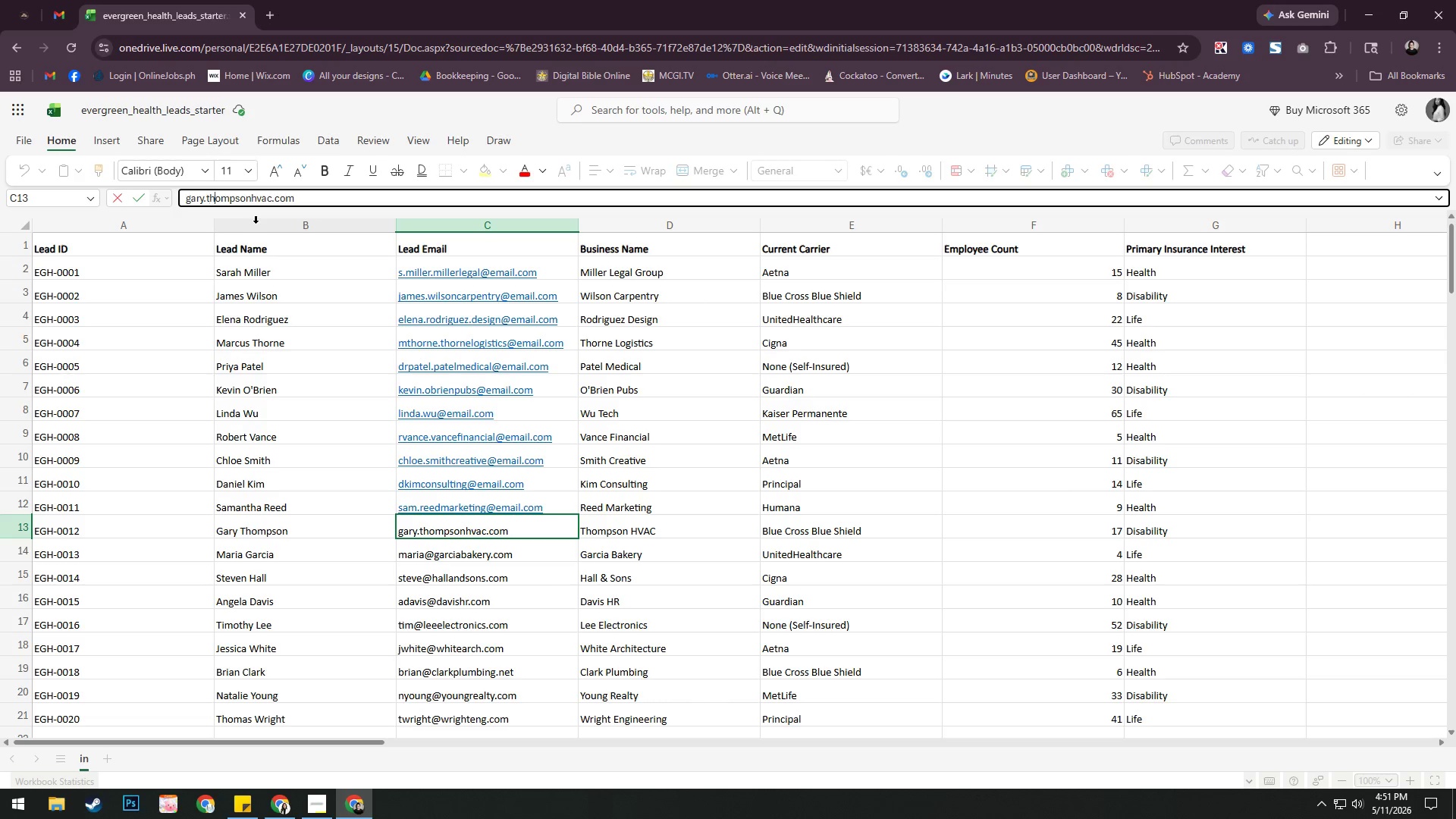 
key(ArrowRight)
 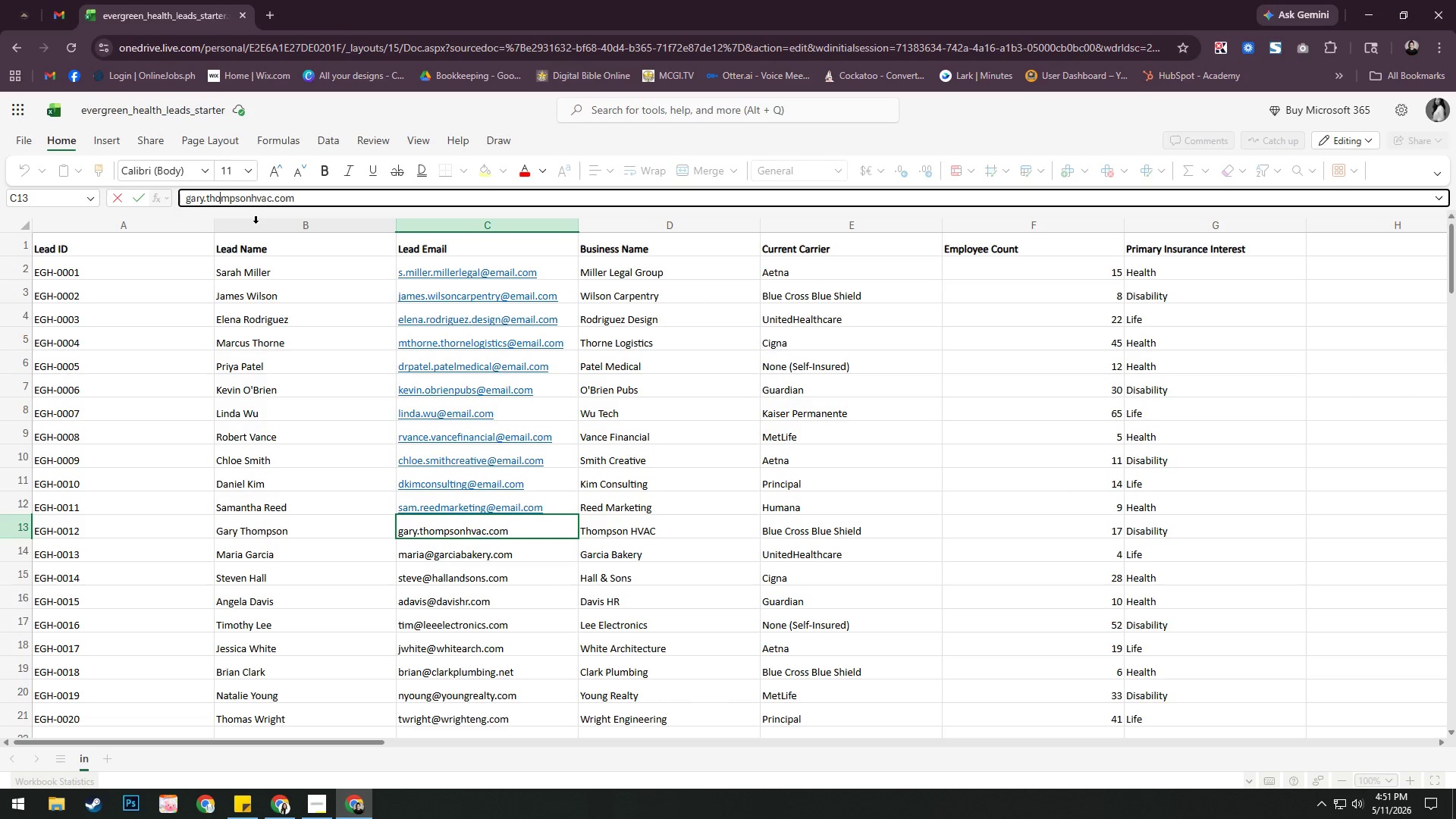 
hold_key(key=ArrowRight, duration=1.06)
 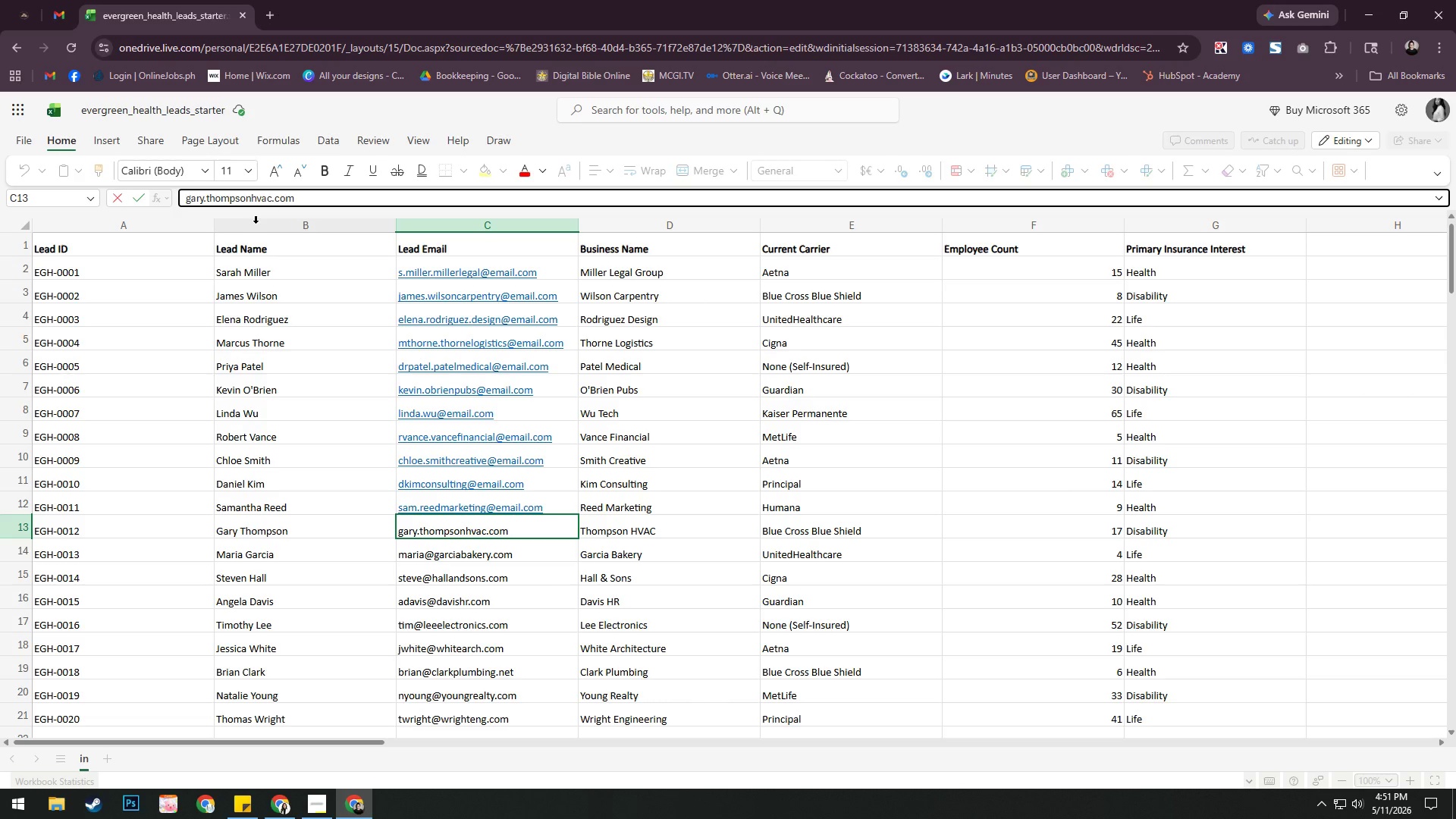 
key(Backspace)
key(Backspace)
key(Backspace)
key(Backspace)
type(@email.com)
 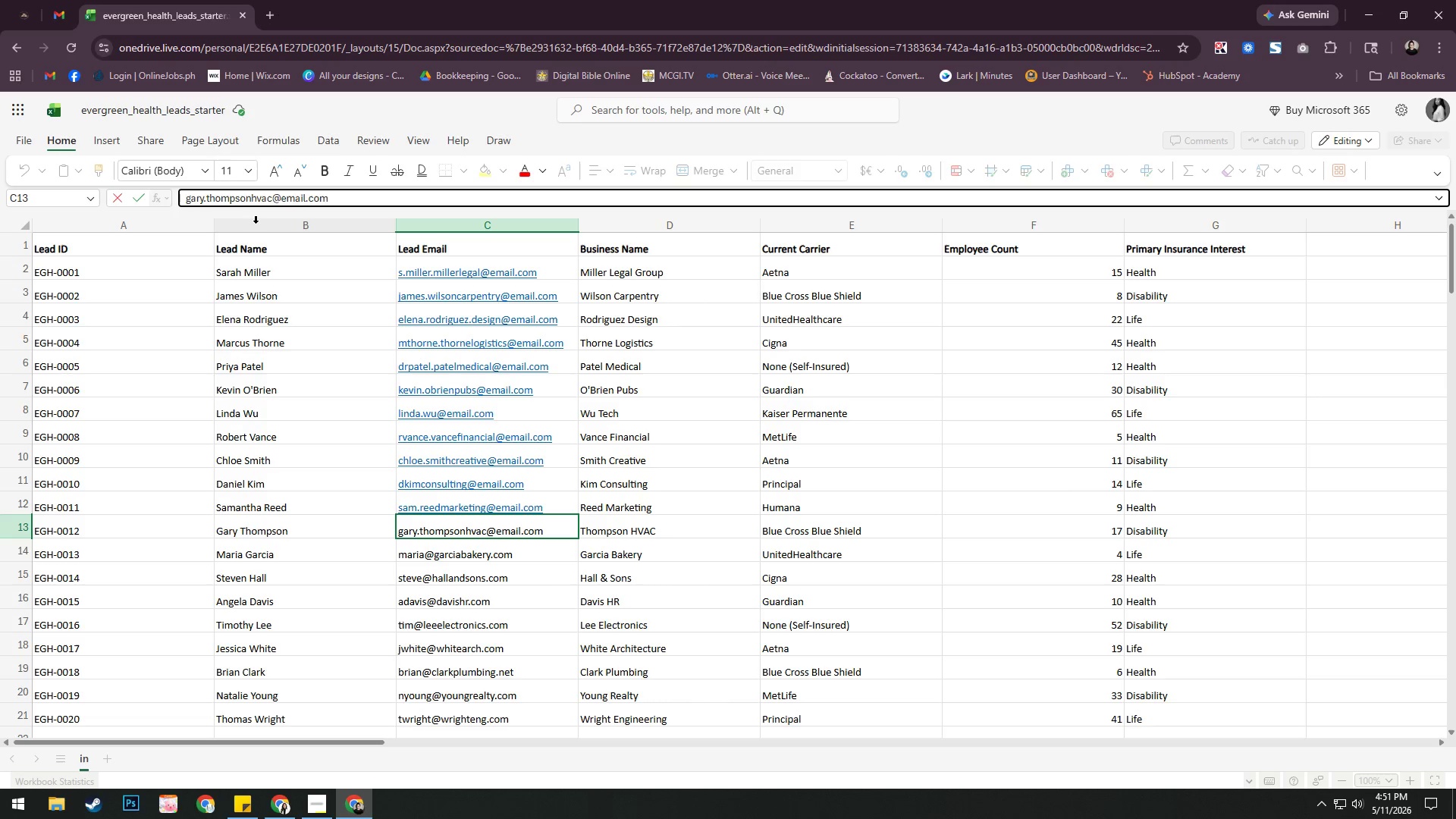 
key(Enter)
 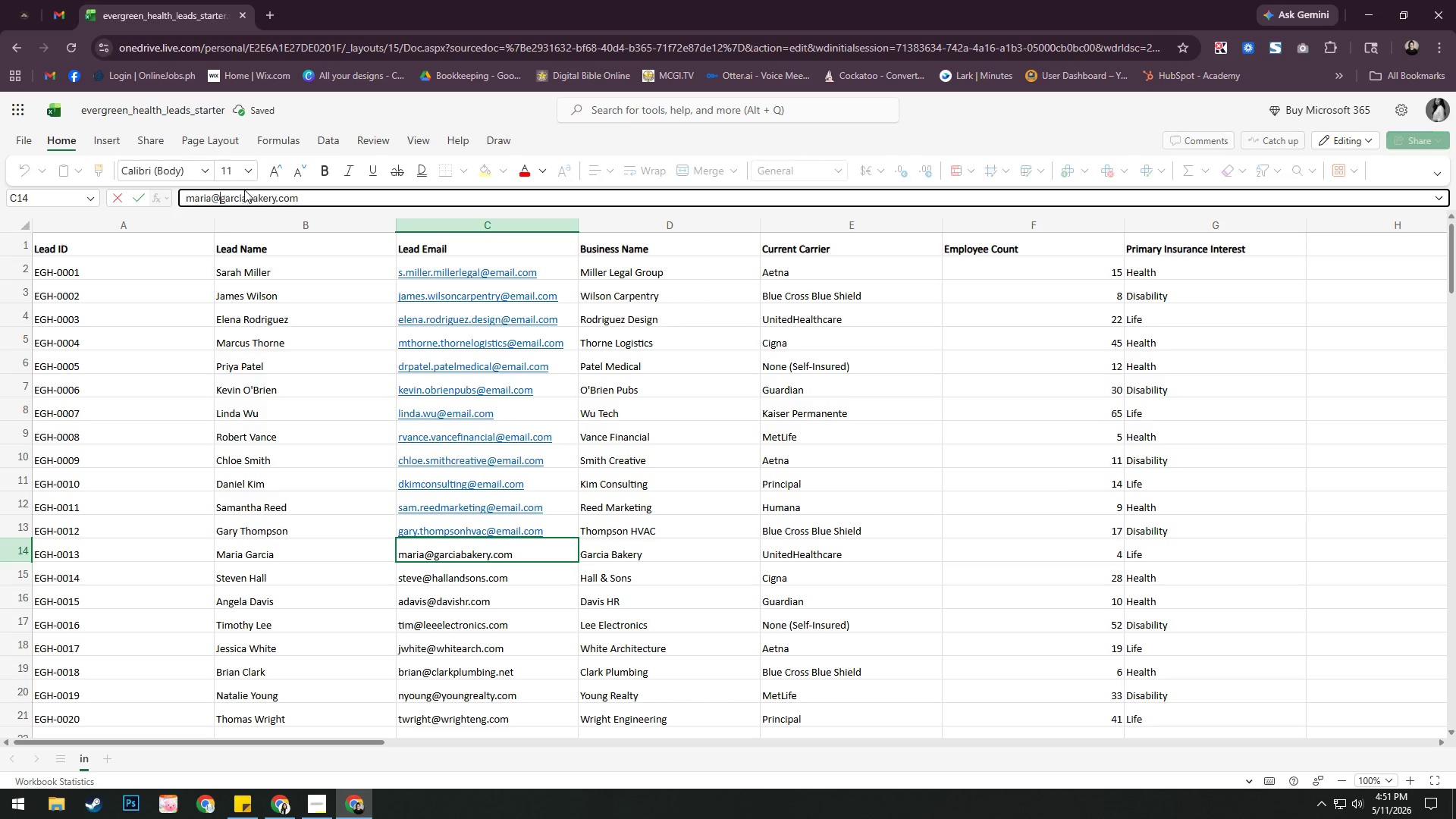 
key(Backspace)
 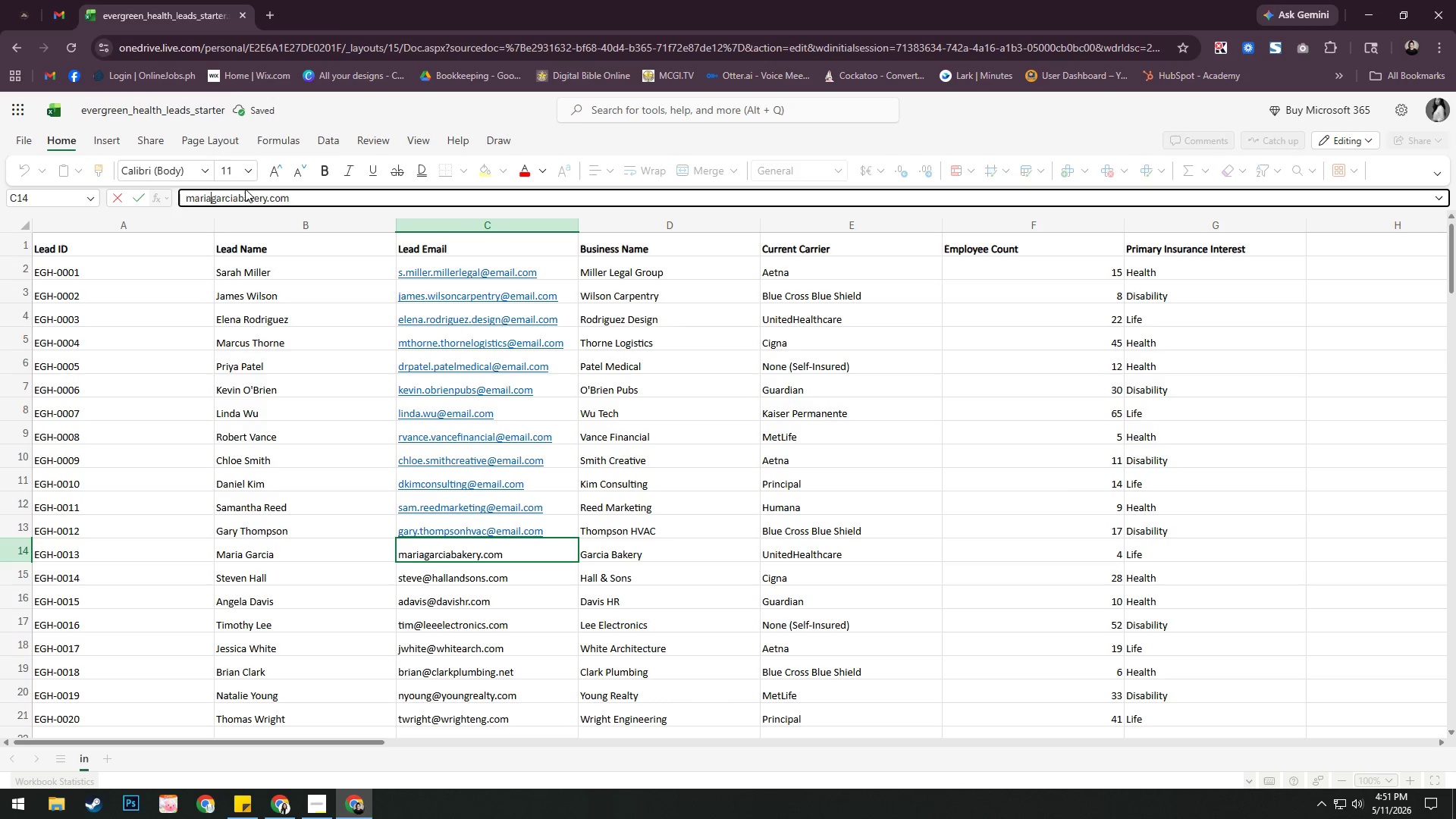 
key(Period)
 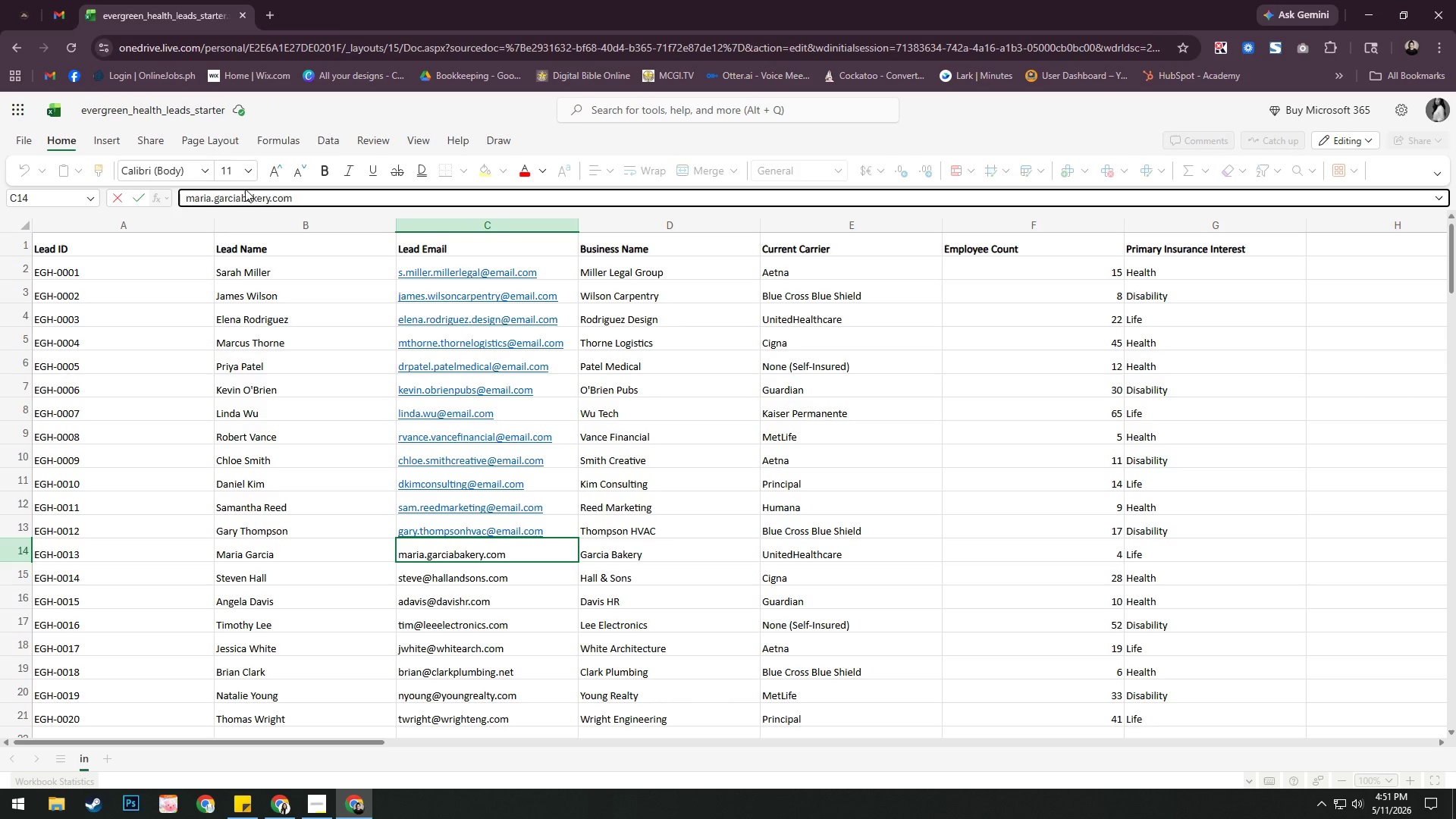 
hold_key(key=ArrowRight, duration=0.69)
 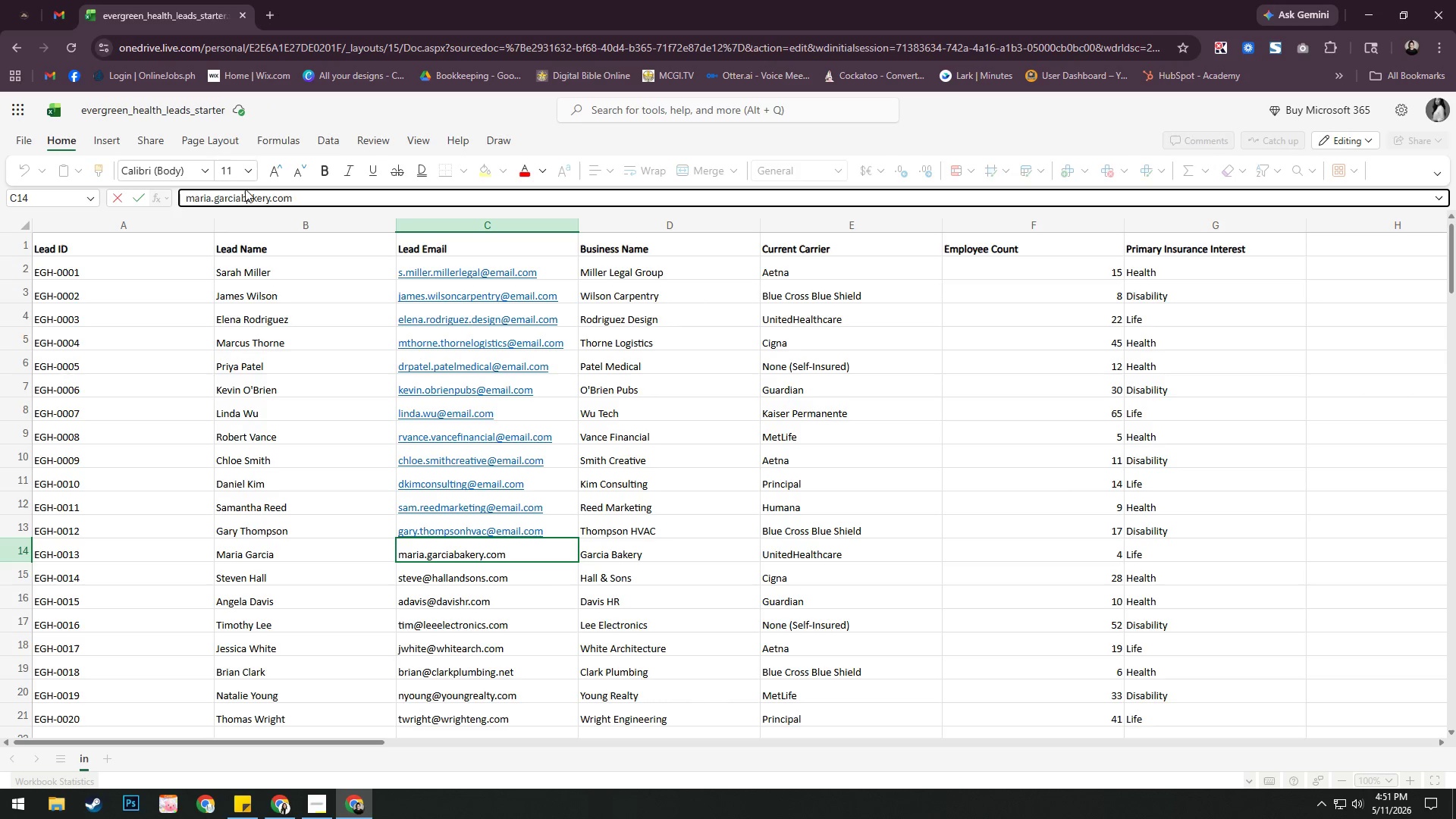 
key(ArrowRight)
 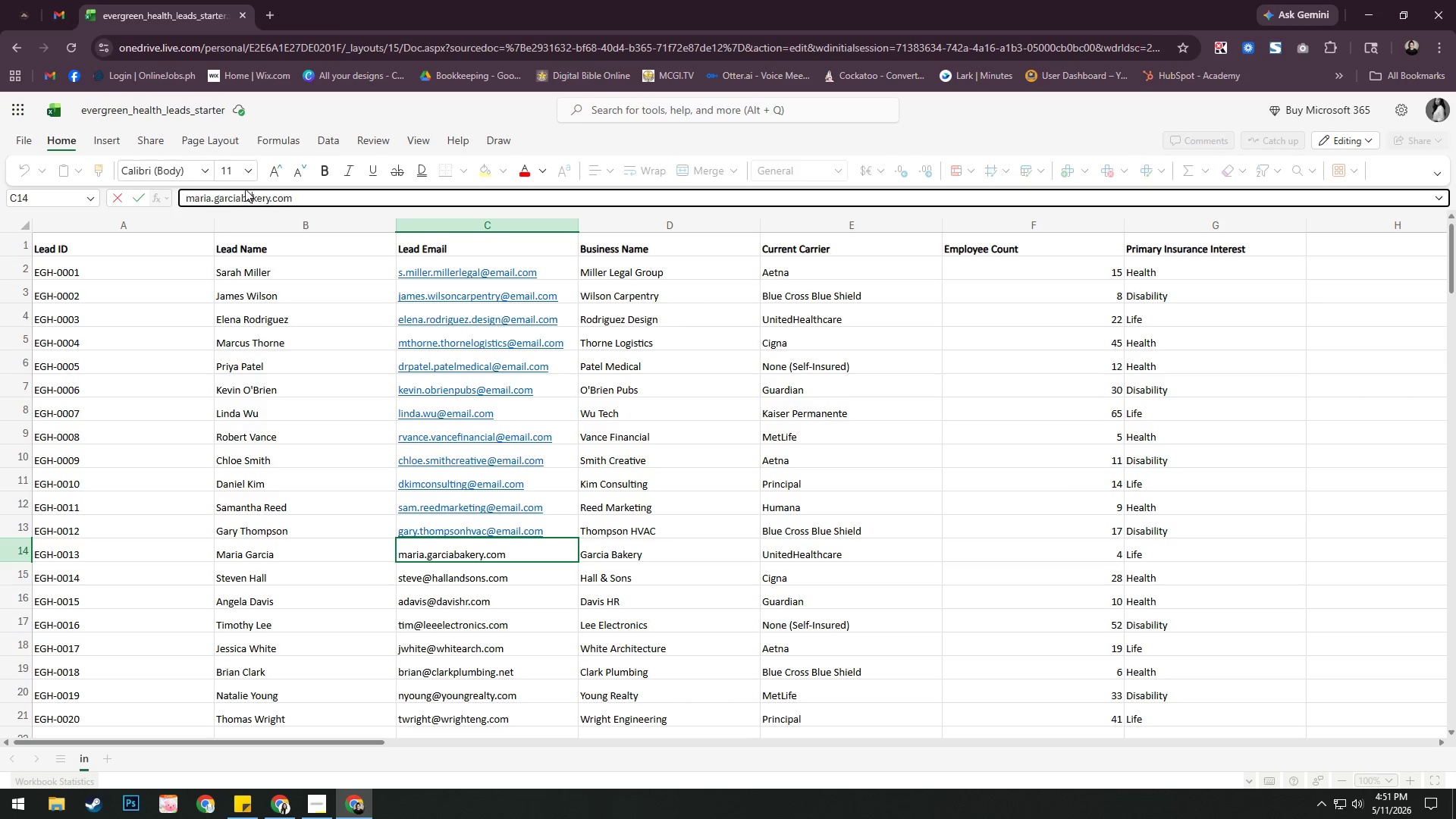 
key(ArrowRight)
 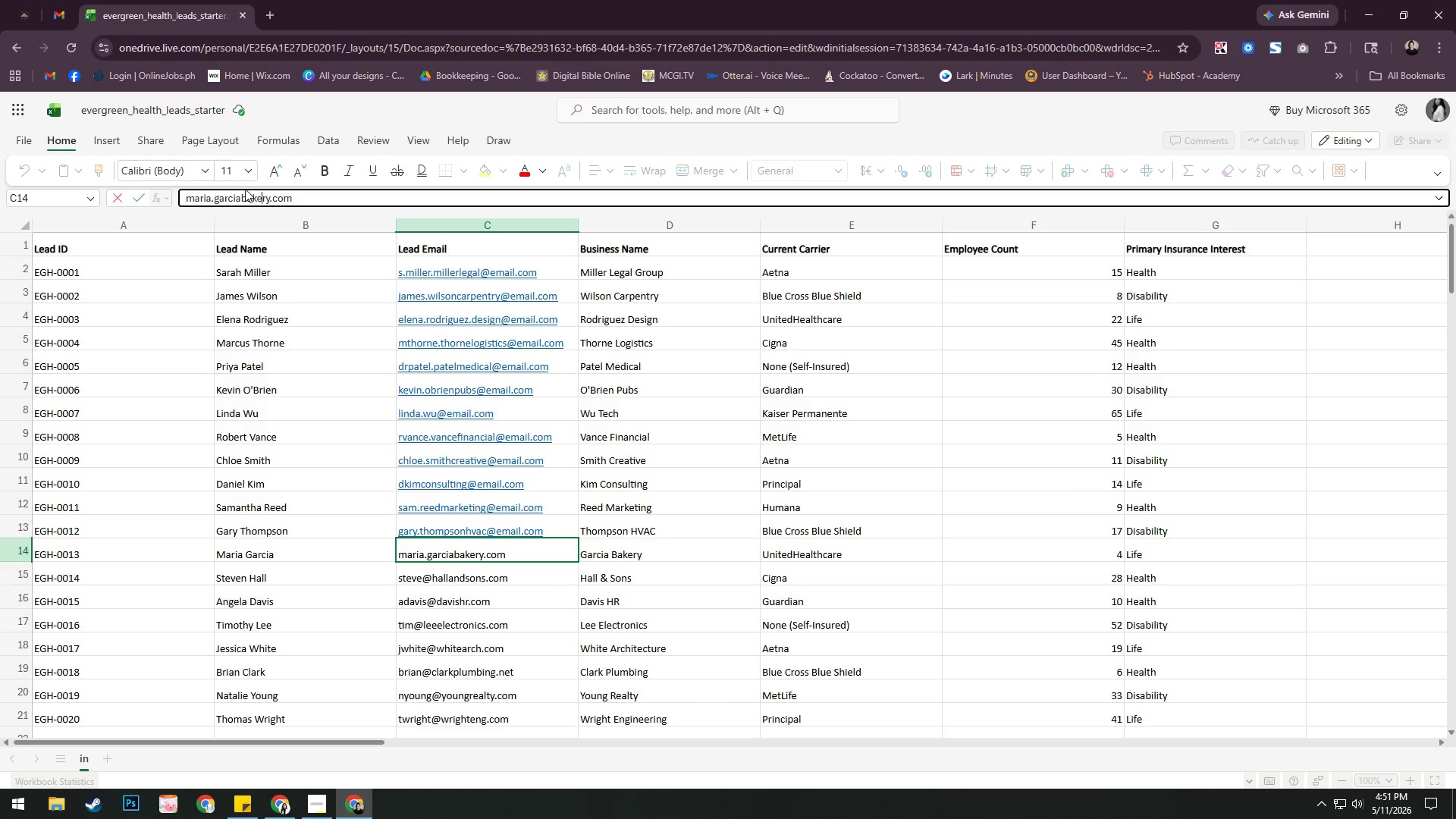 
key(ArrowRight)
 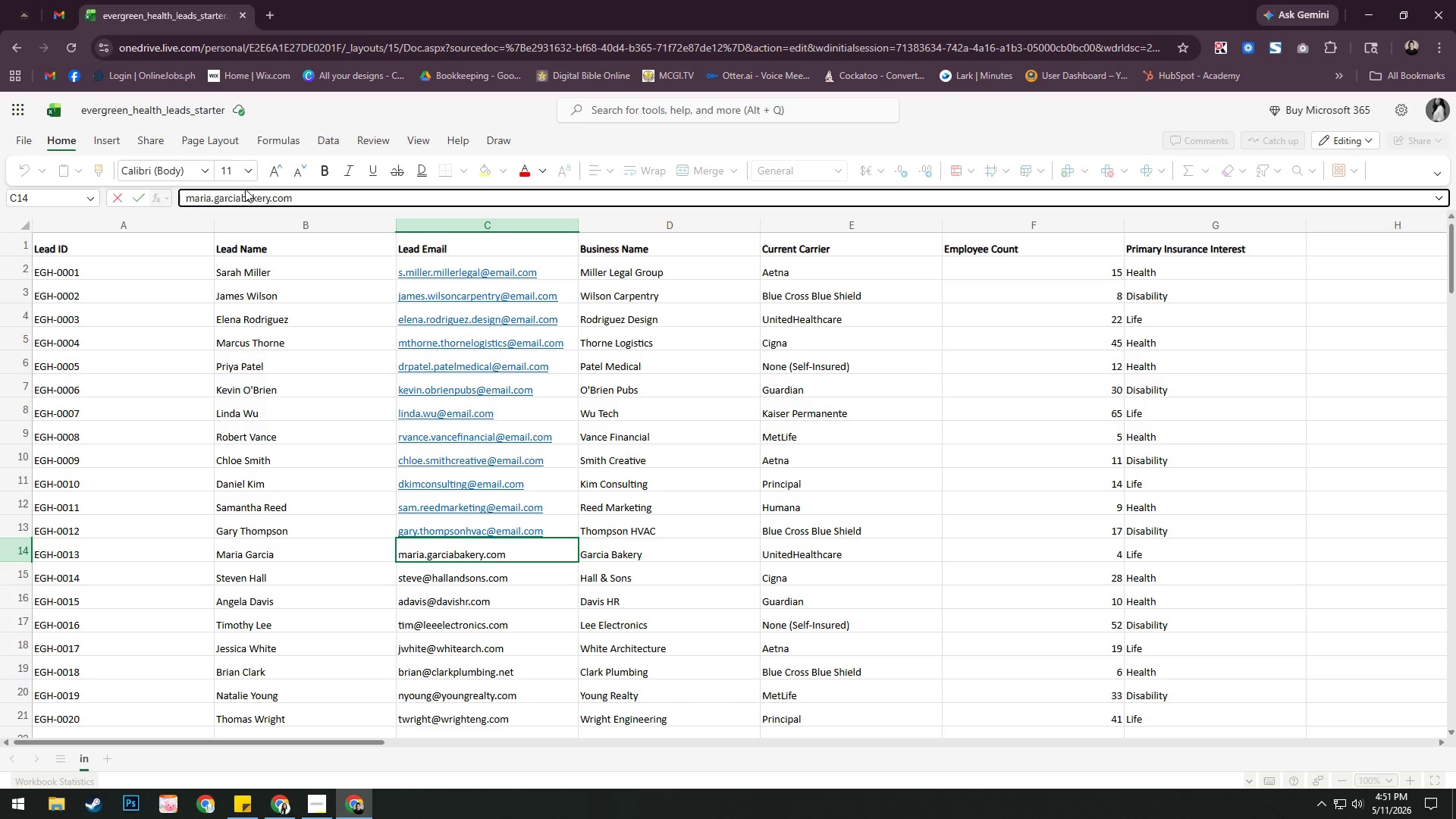 
key(ArrowLeft)
 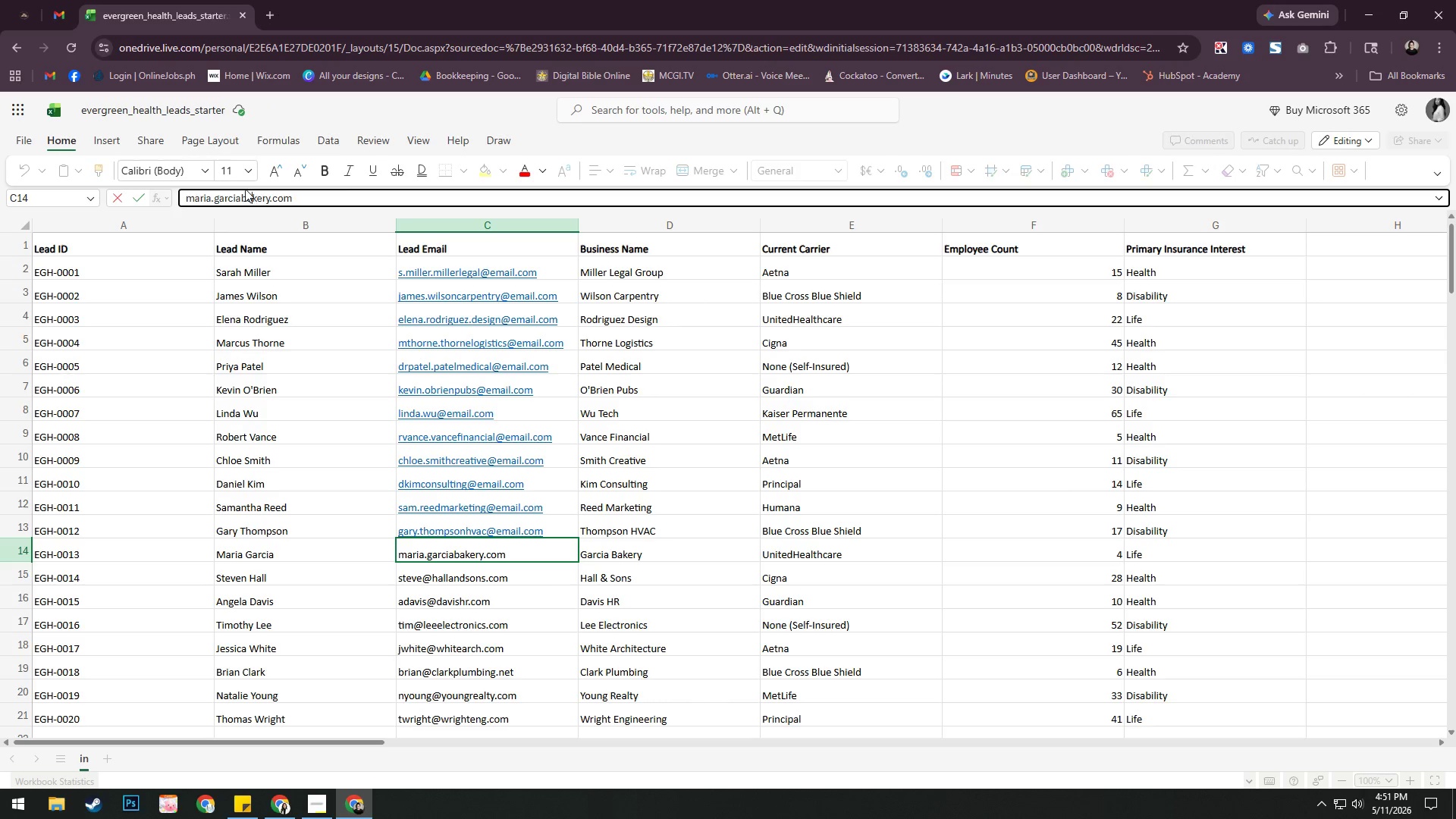 
key(ArrowLeft)
 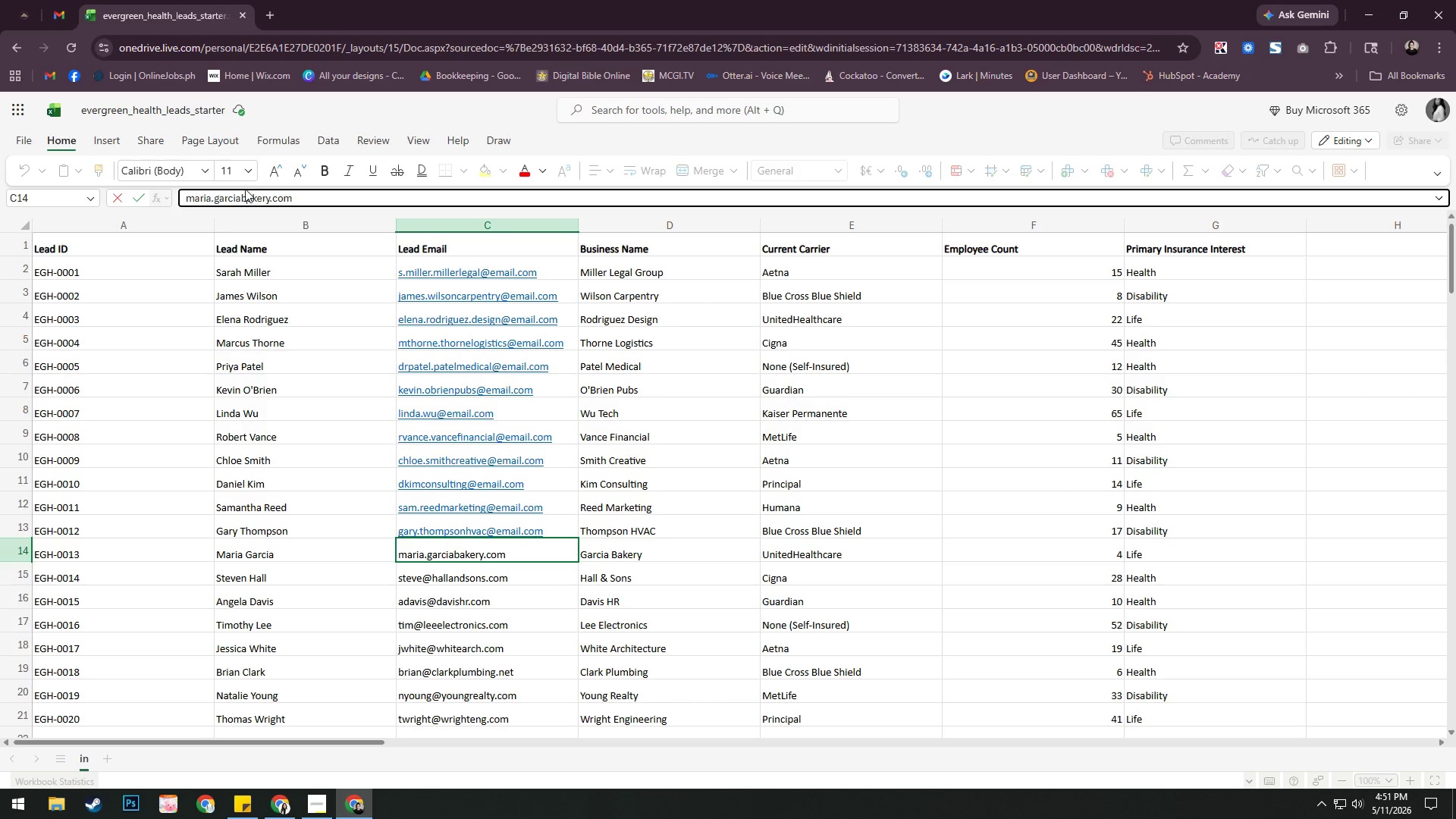 
key(ArrowLeft)
 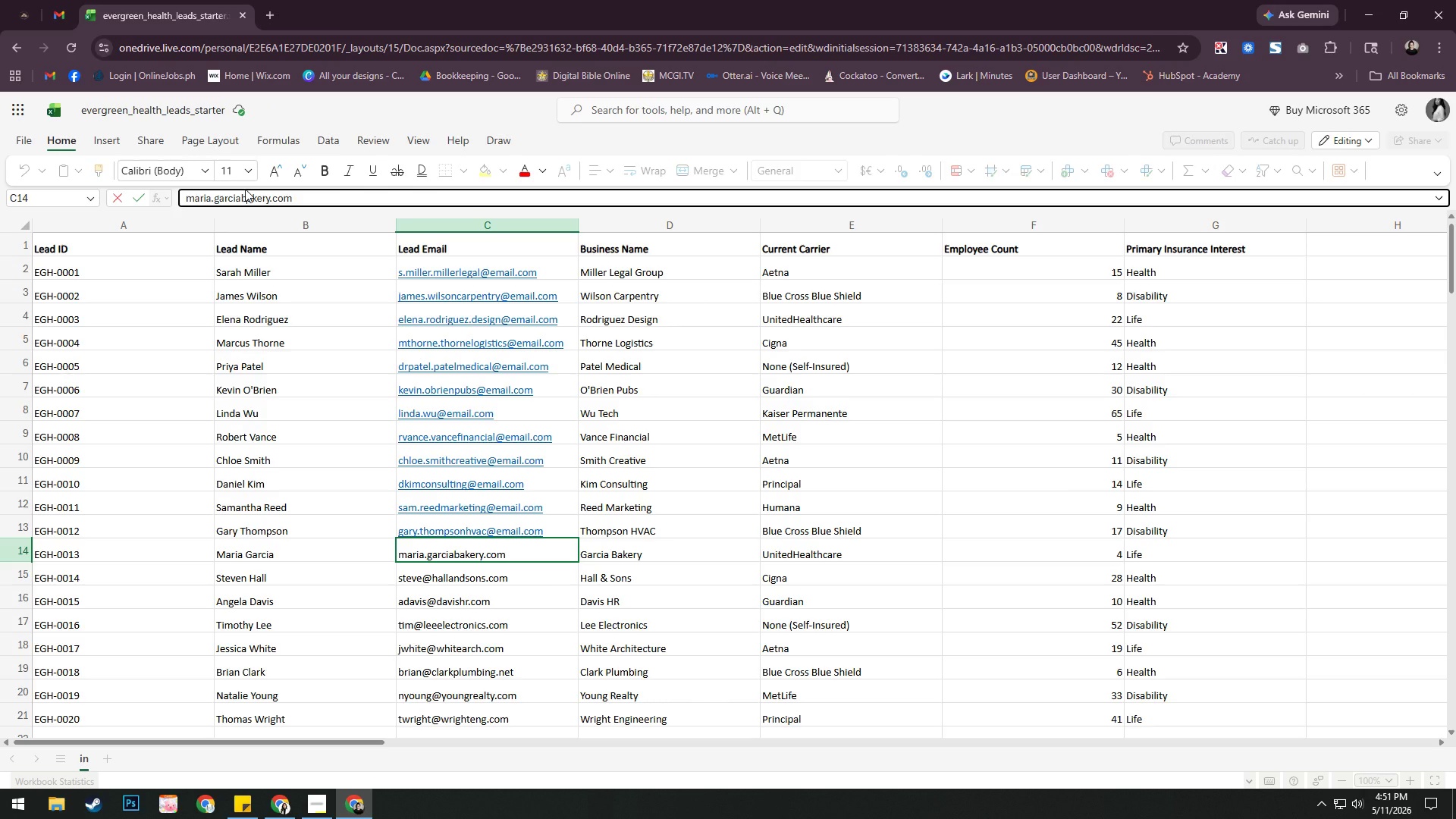 
key(ArrowRight)
 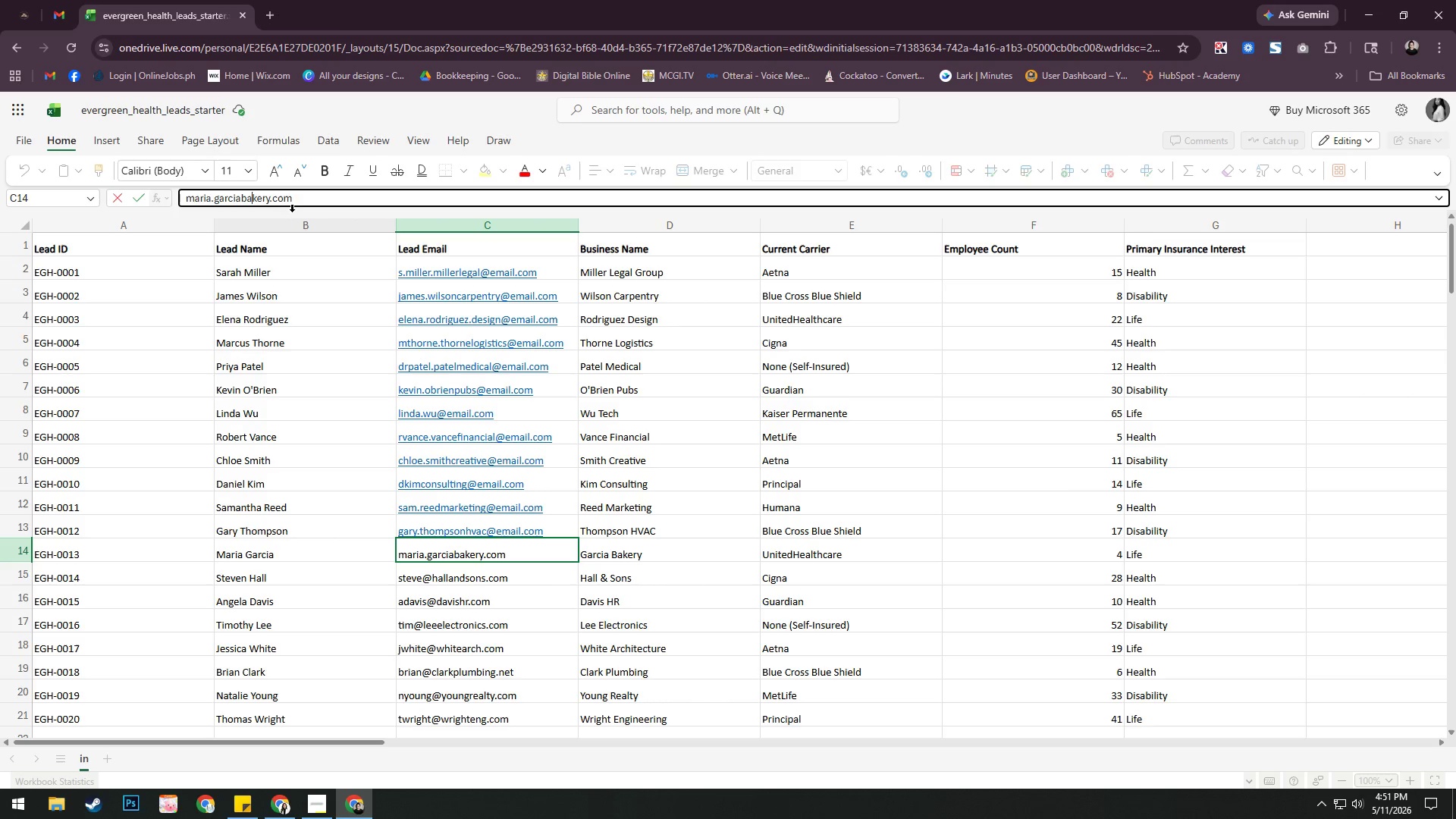 
left_click([271, 201])
 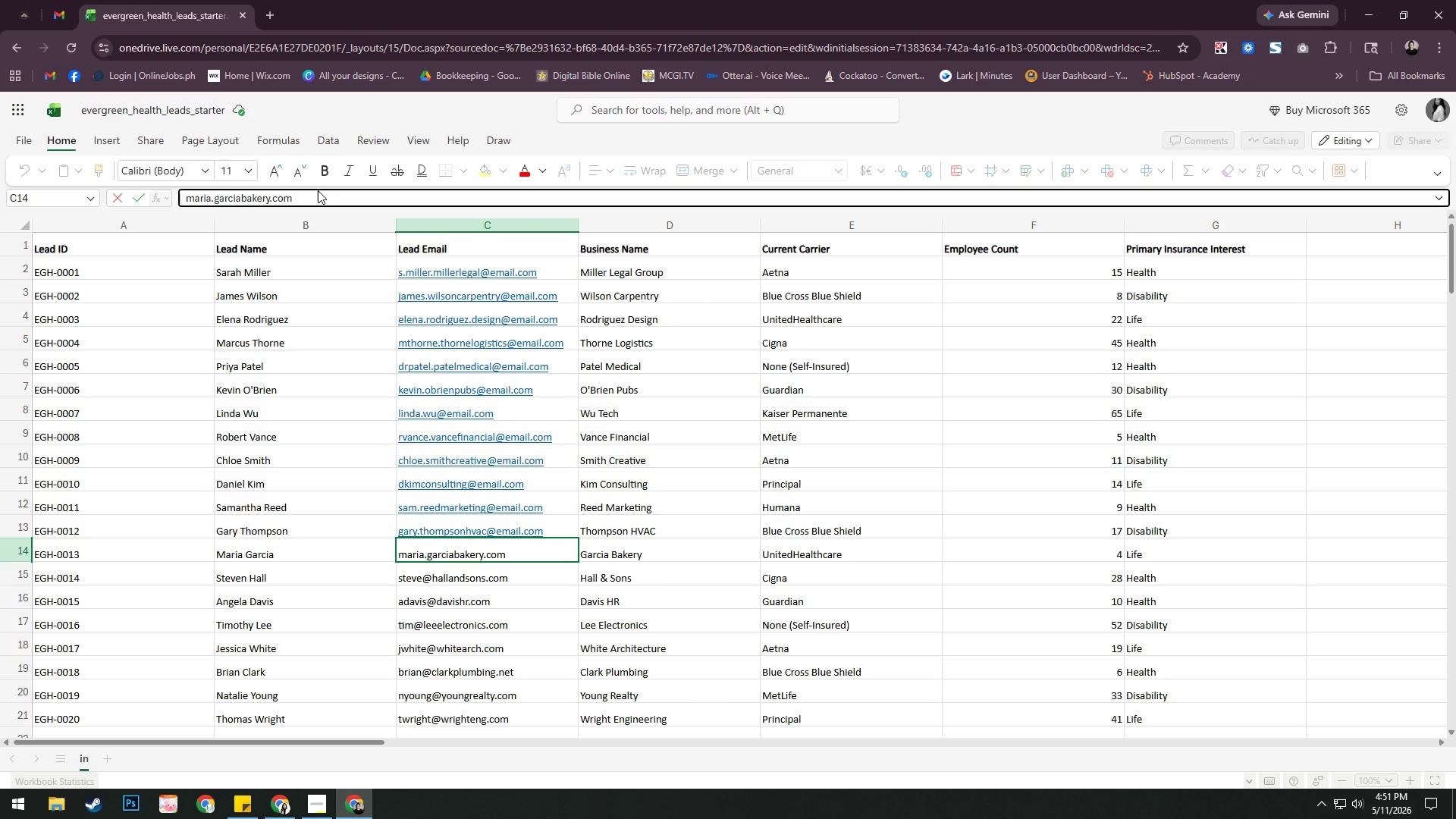 
type(@email)
 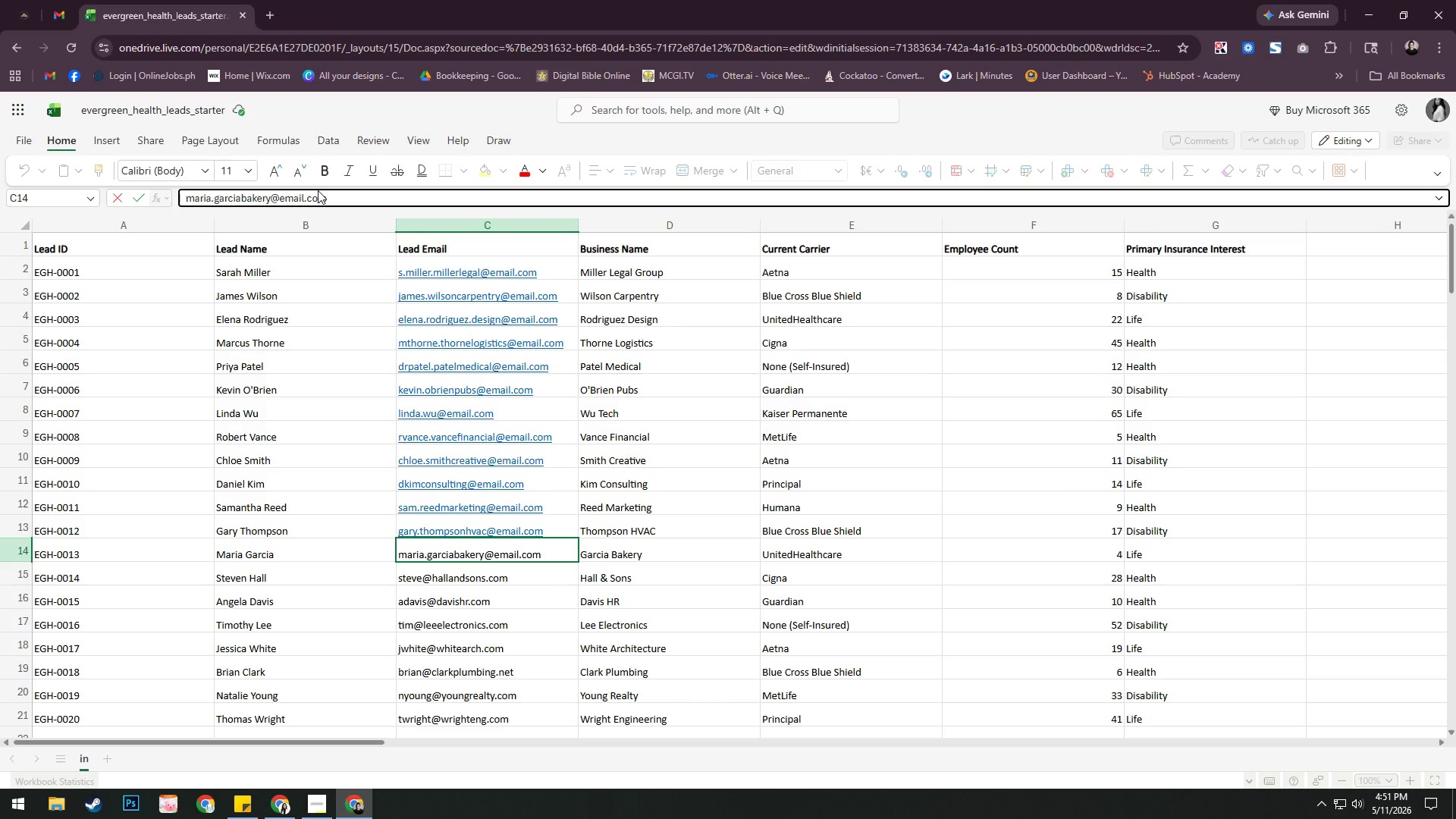 
key(Enter)
 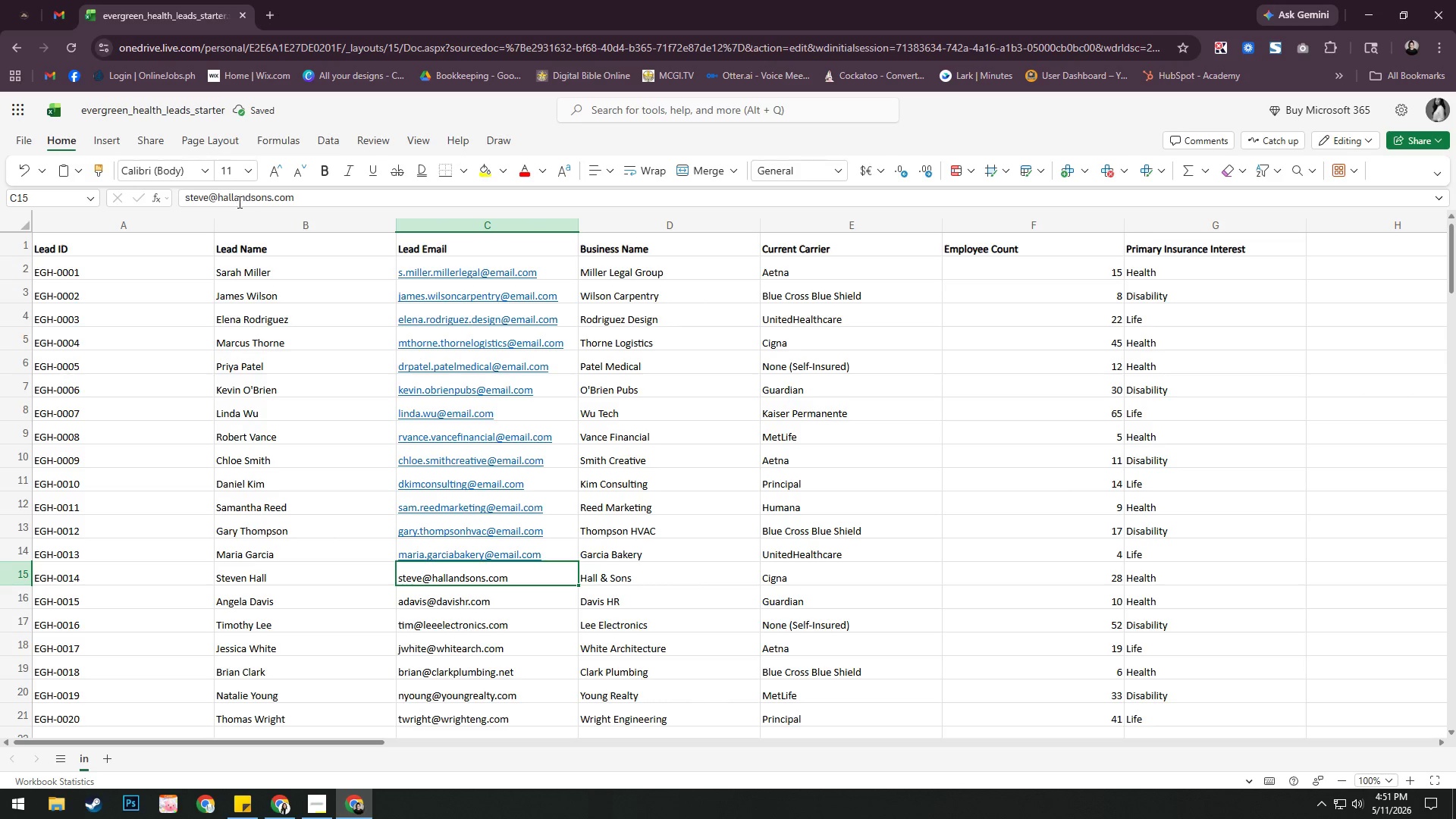 
left_click([216, 197])
 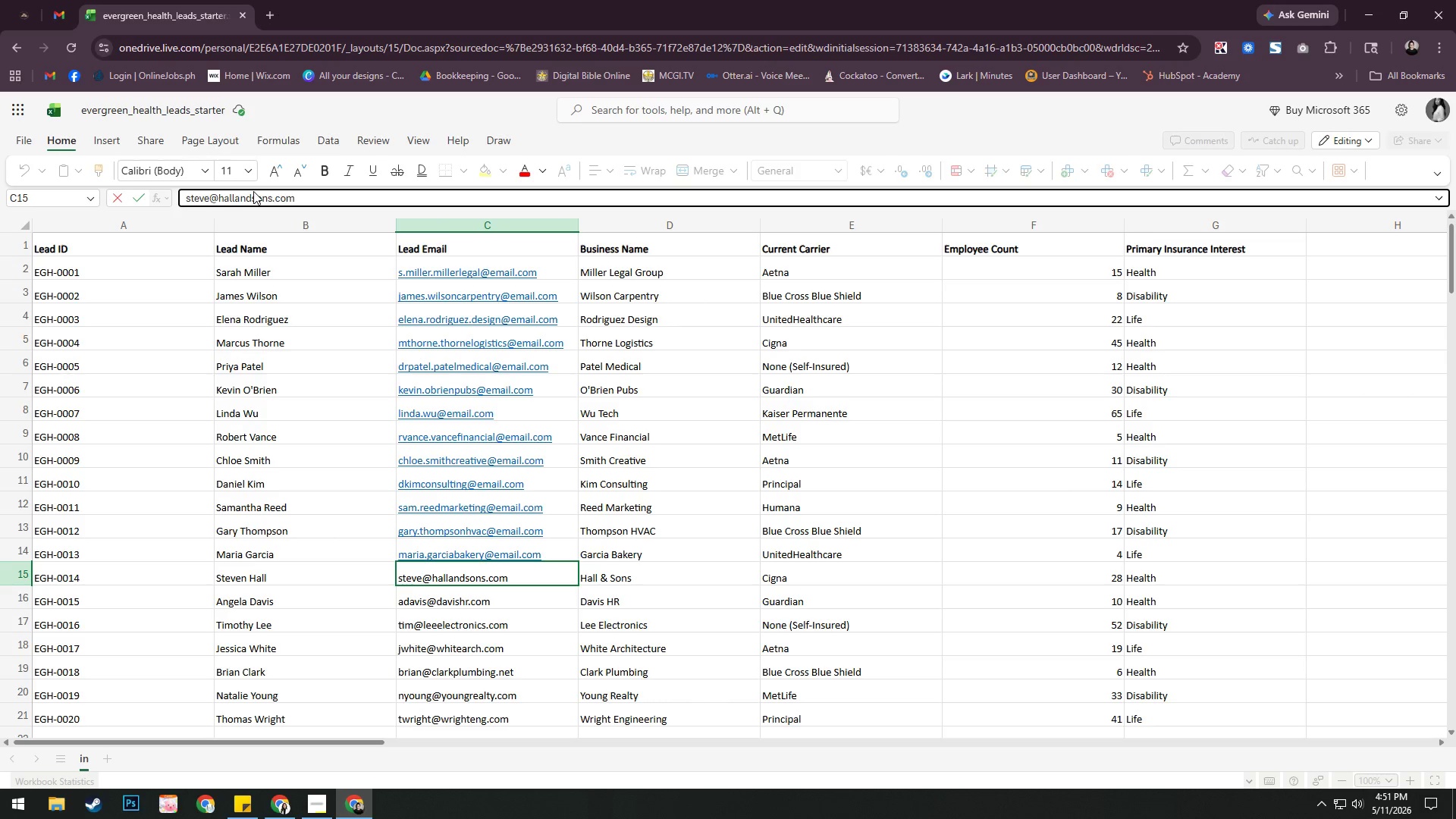 
key(Backspace)
 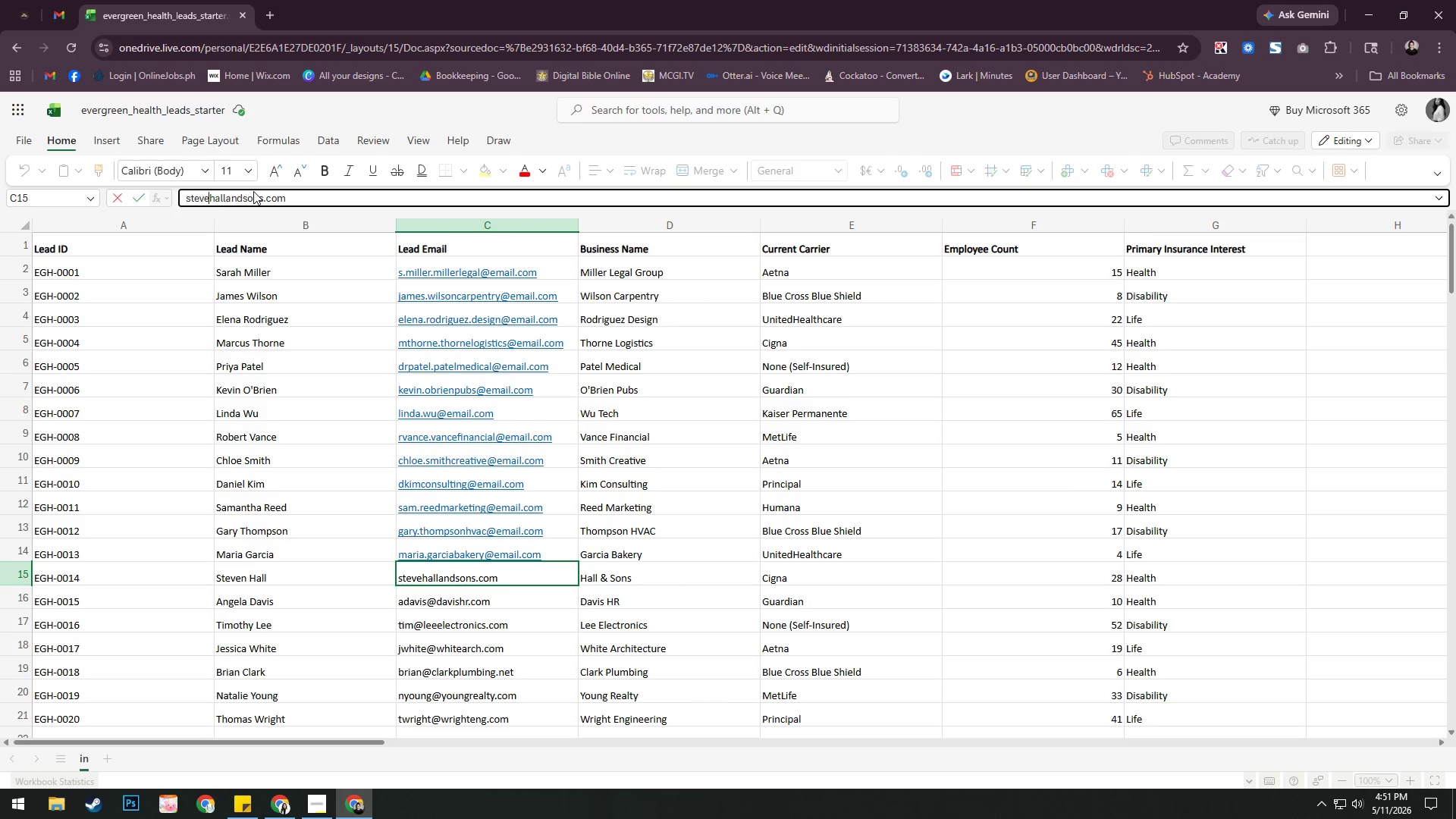 
key(Period)
 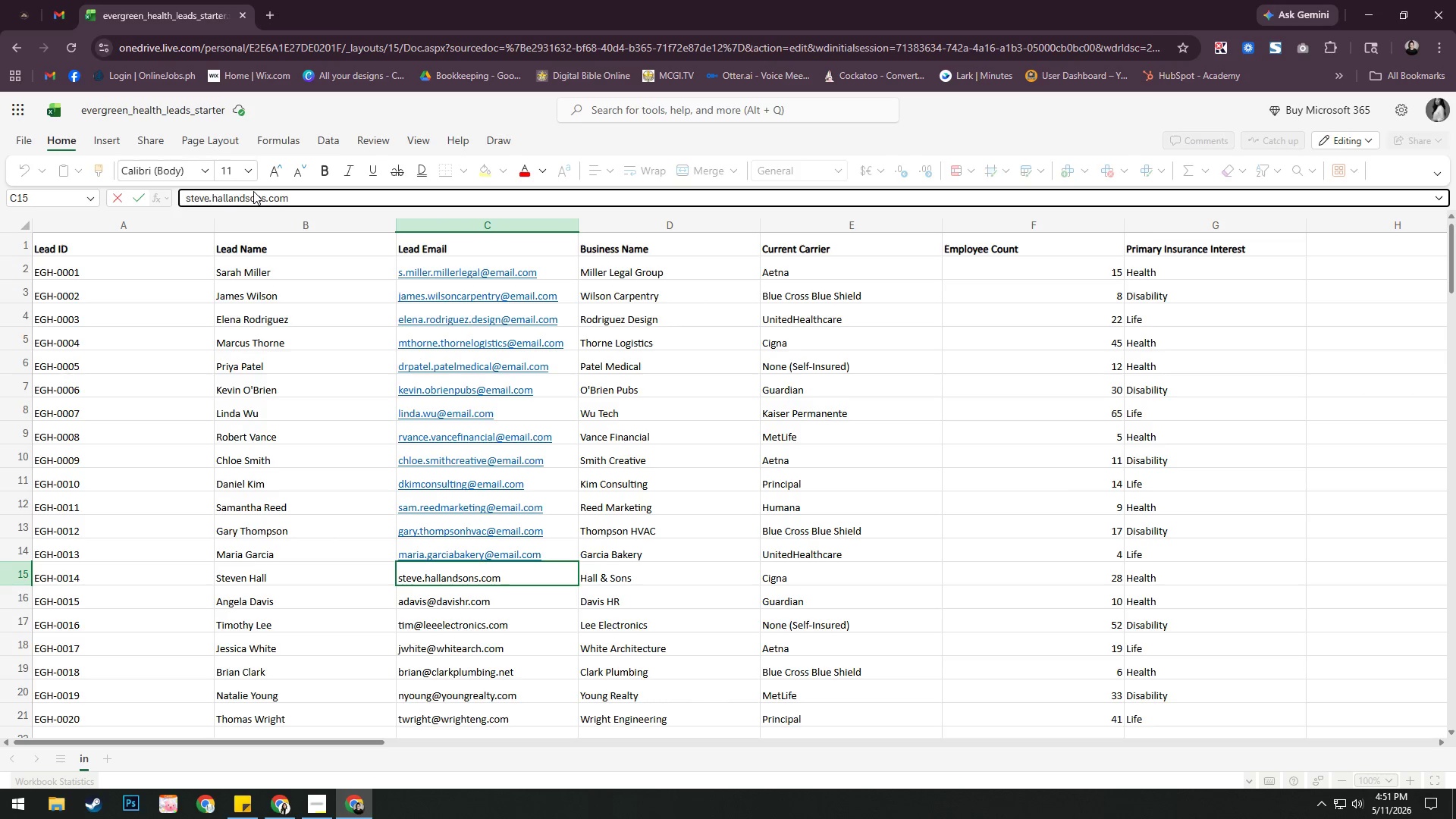 
key(ArrowRight)
 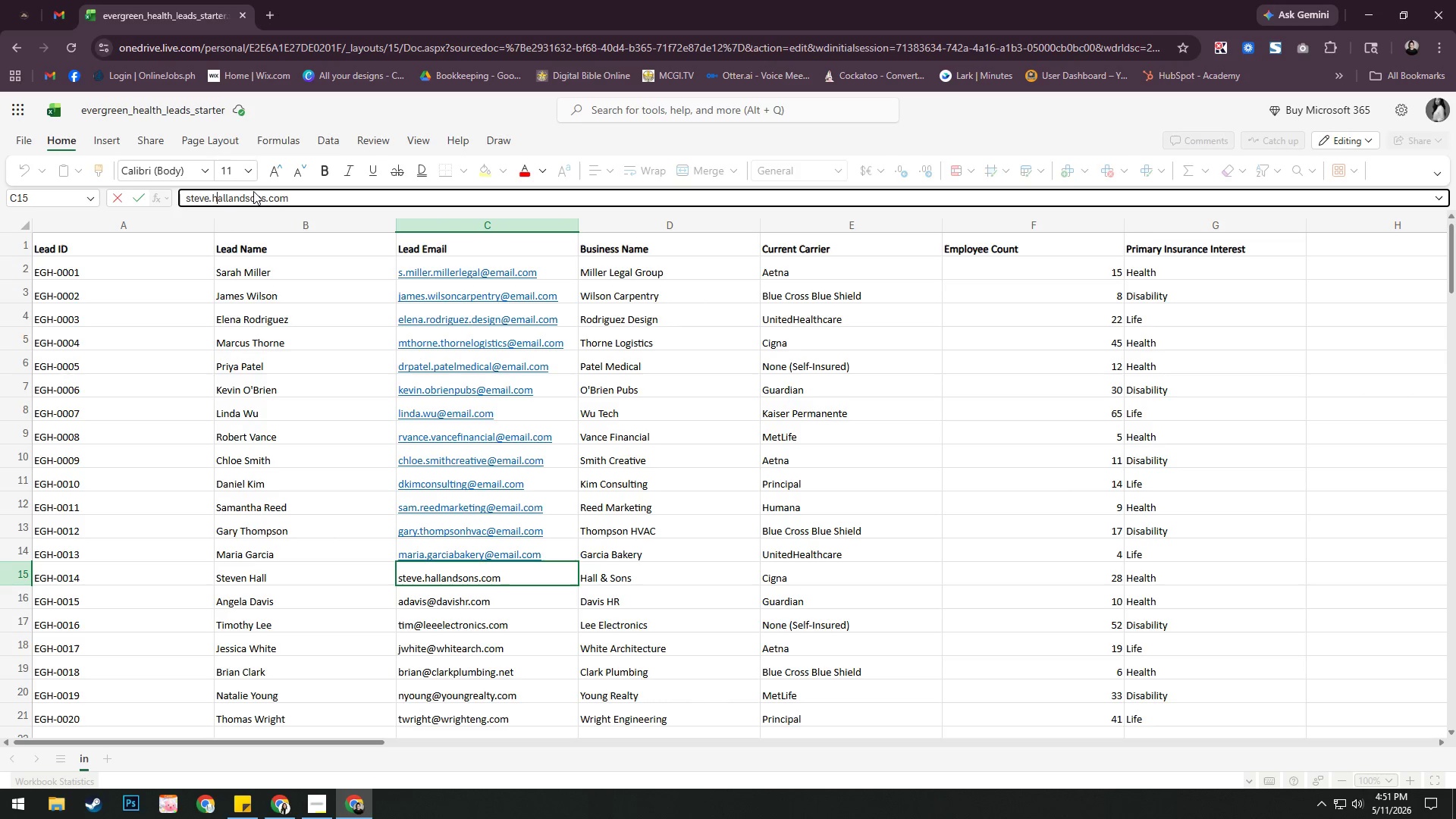 
key(ArrowRight)
 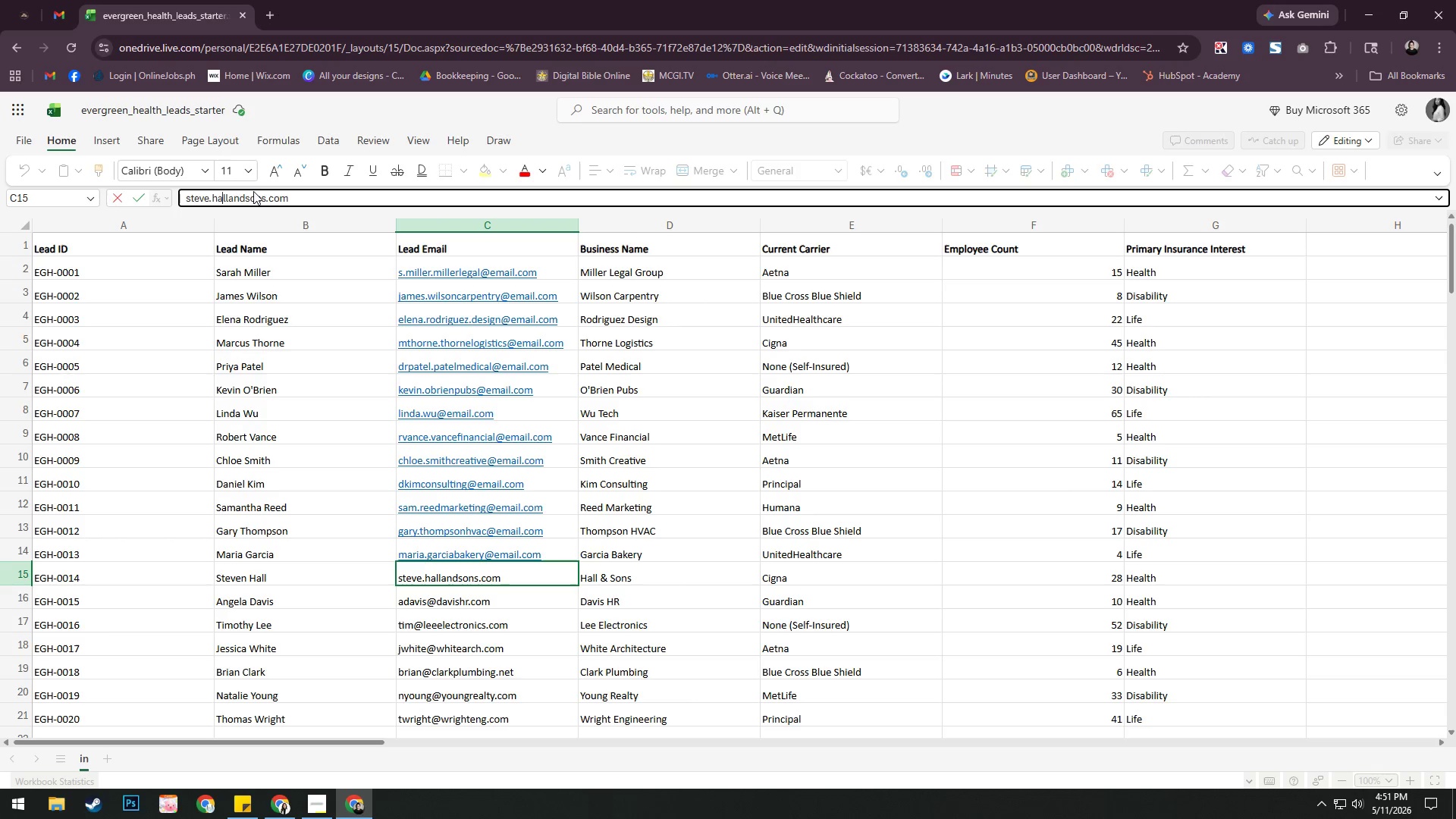 
key(ArrowRight)
 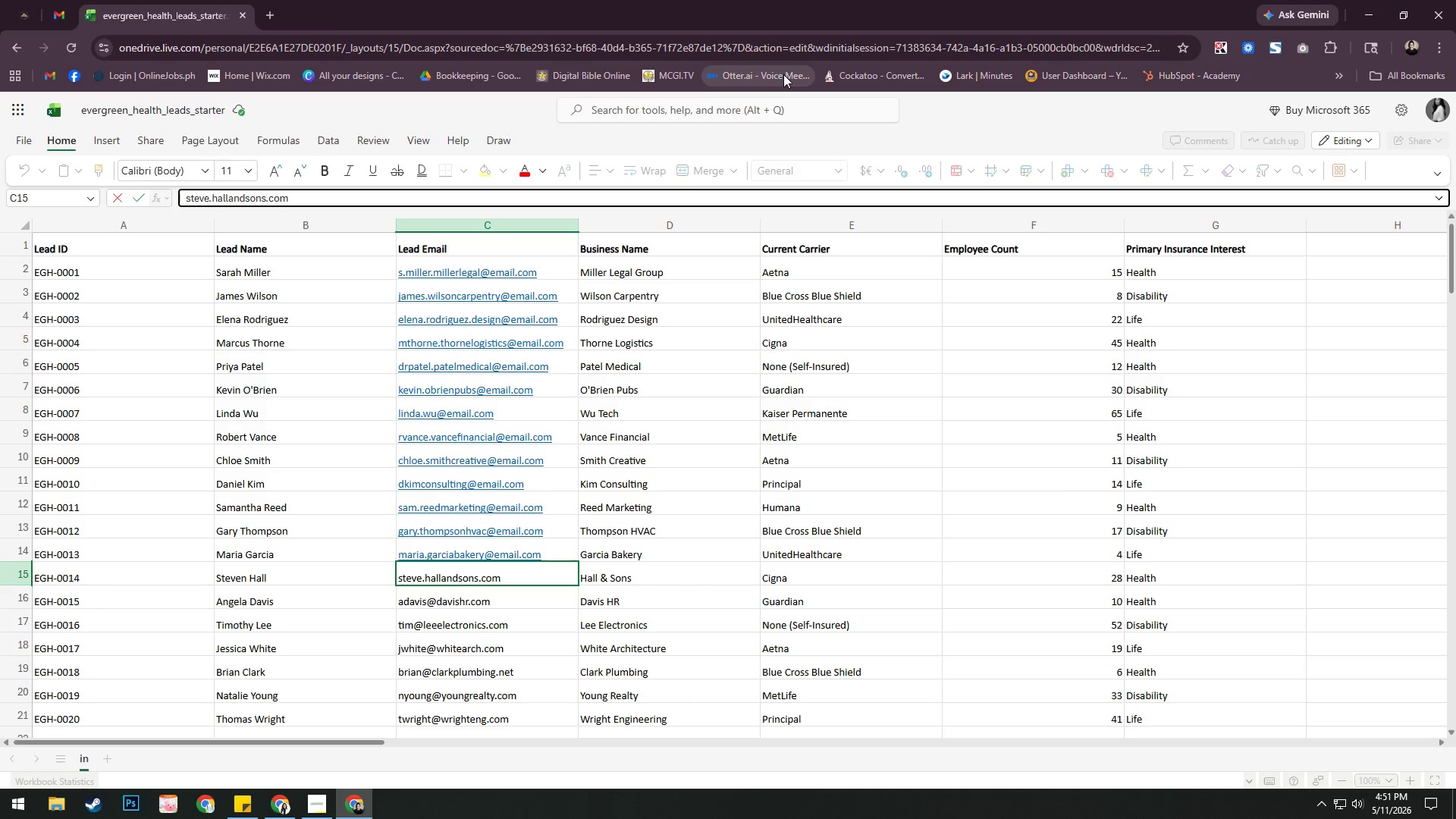 
key(ArrowRight)
 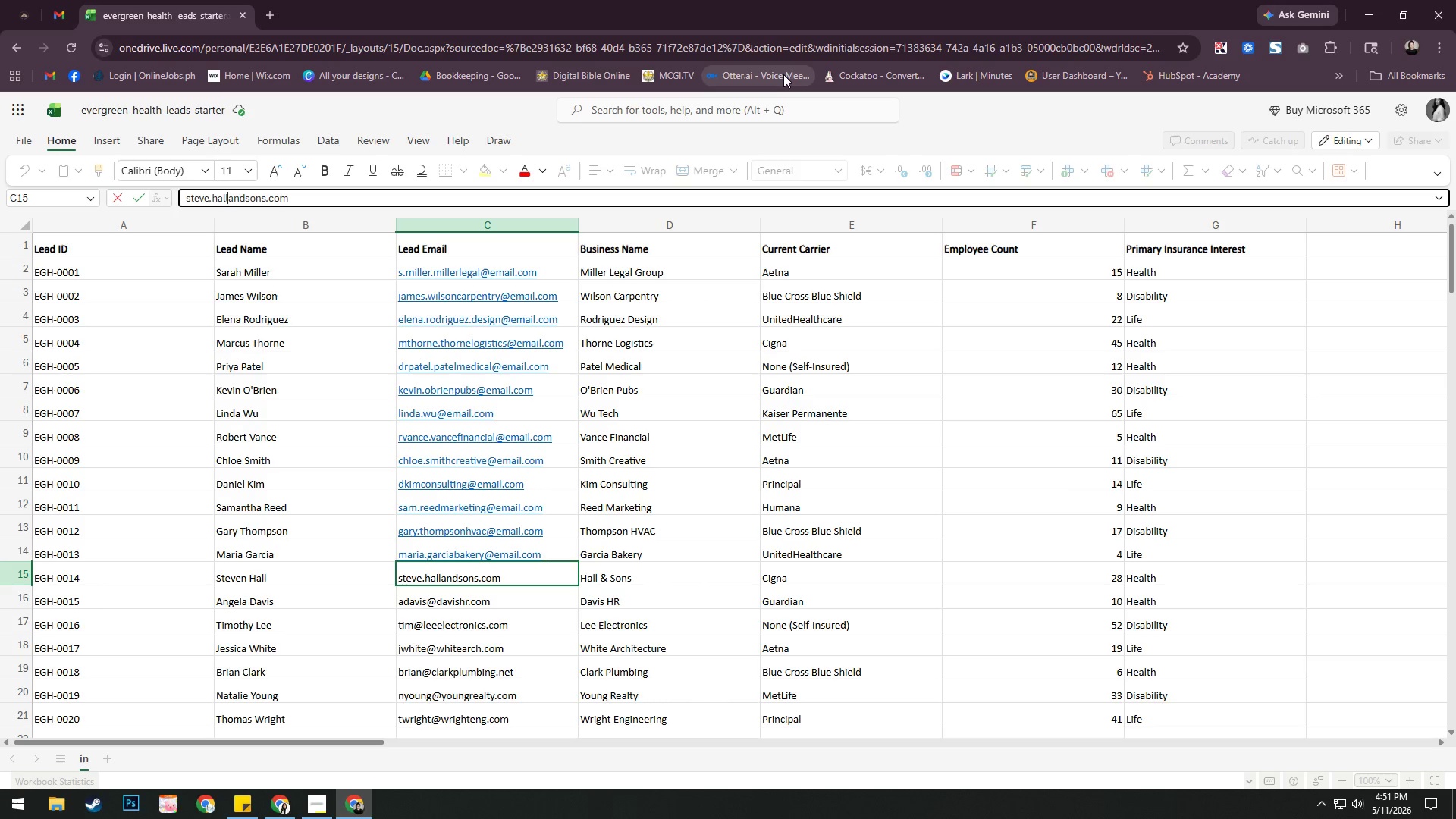 
key(ArrowRight)
 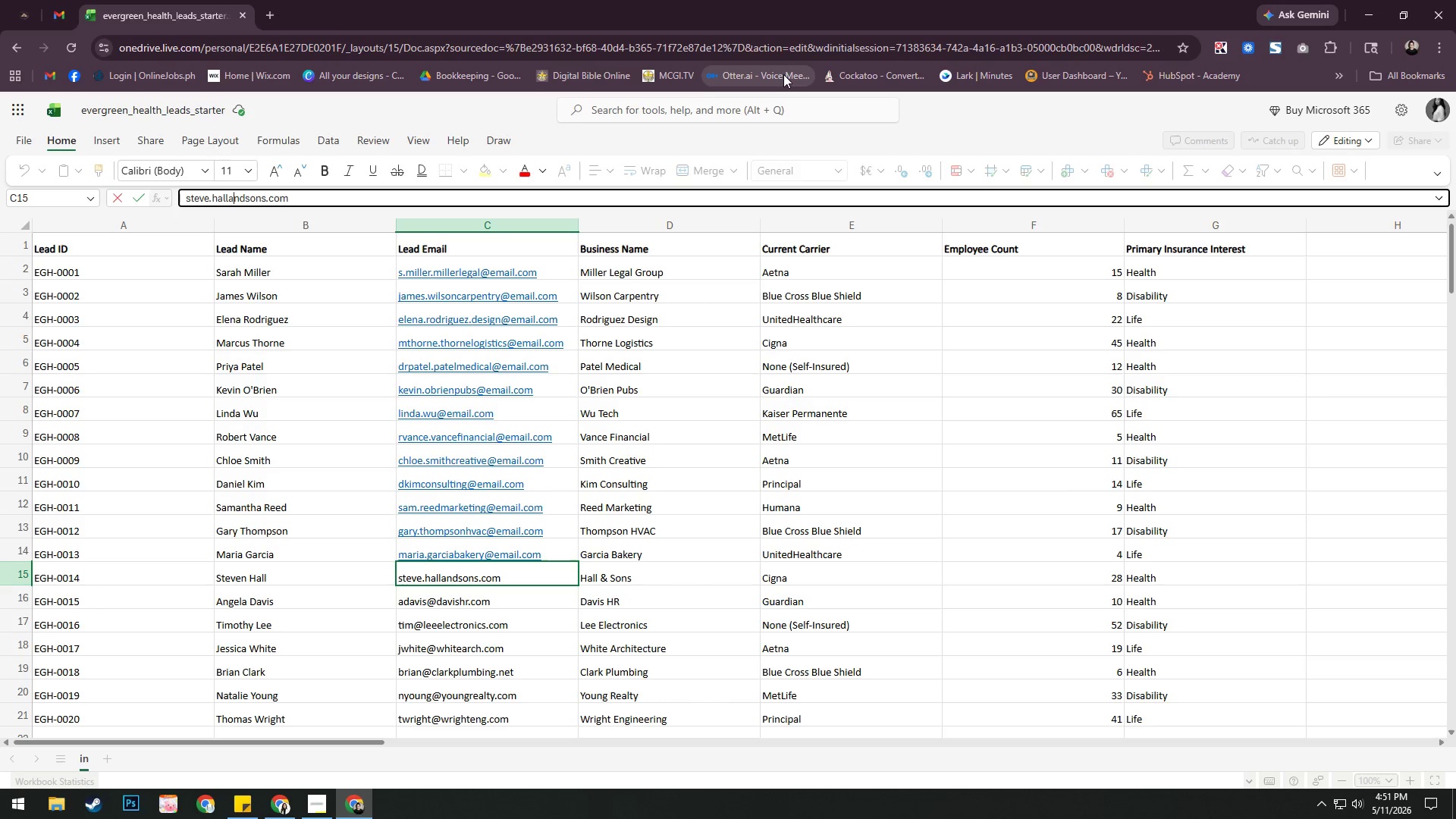 
key(ArrowRight)
 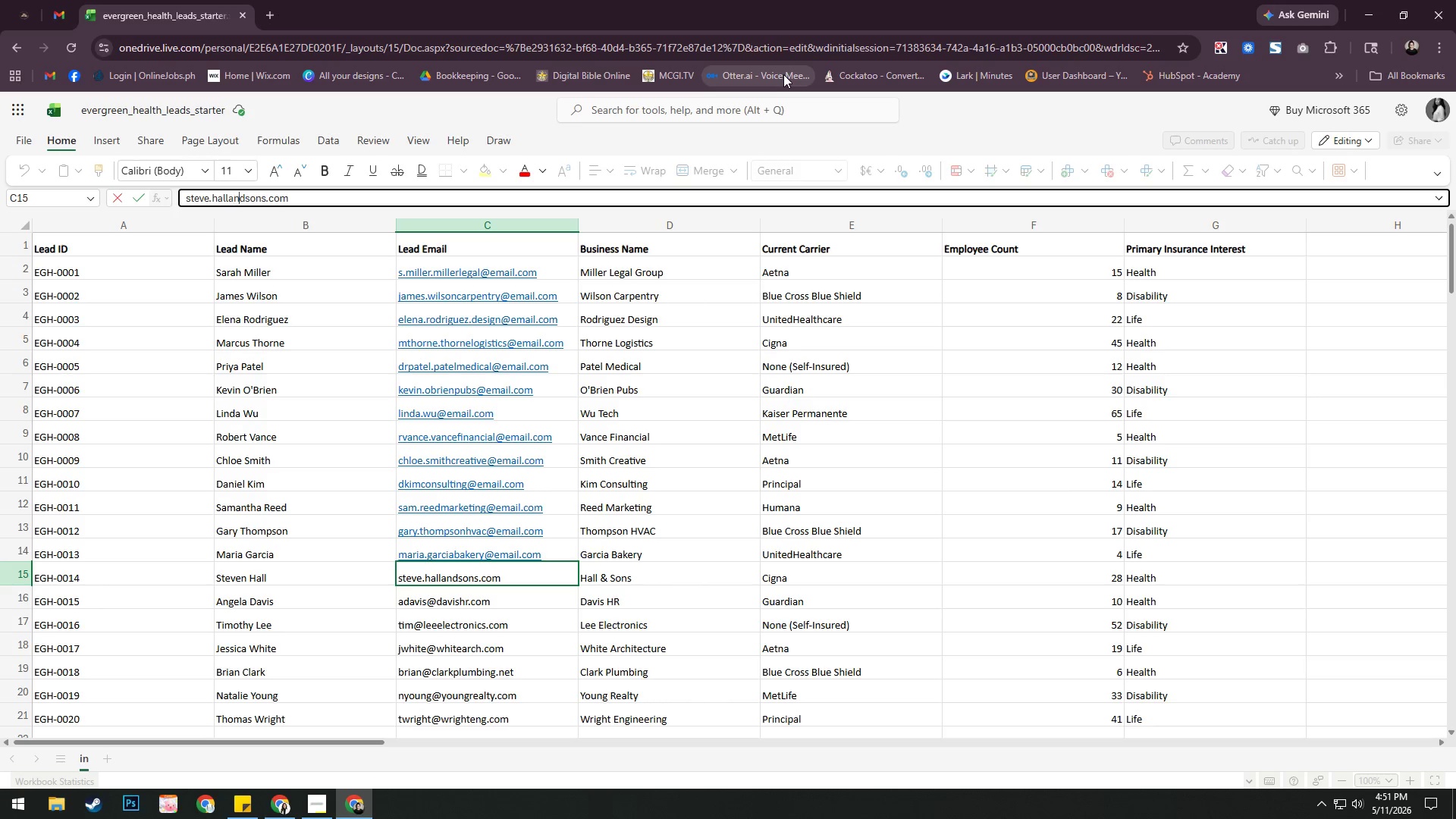 
key(ArrowRight)
 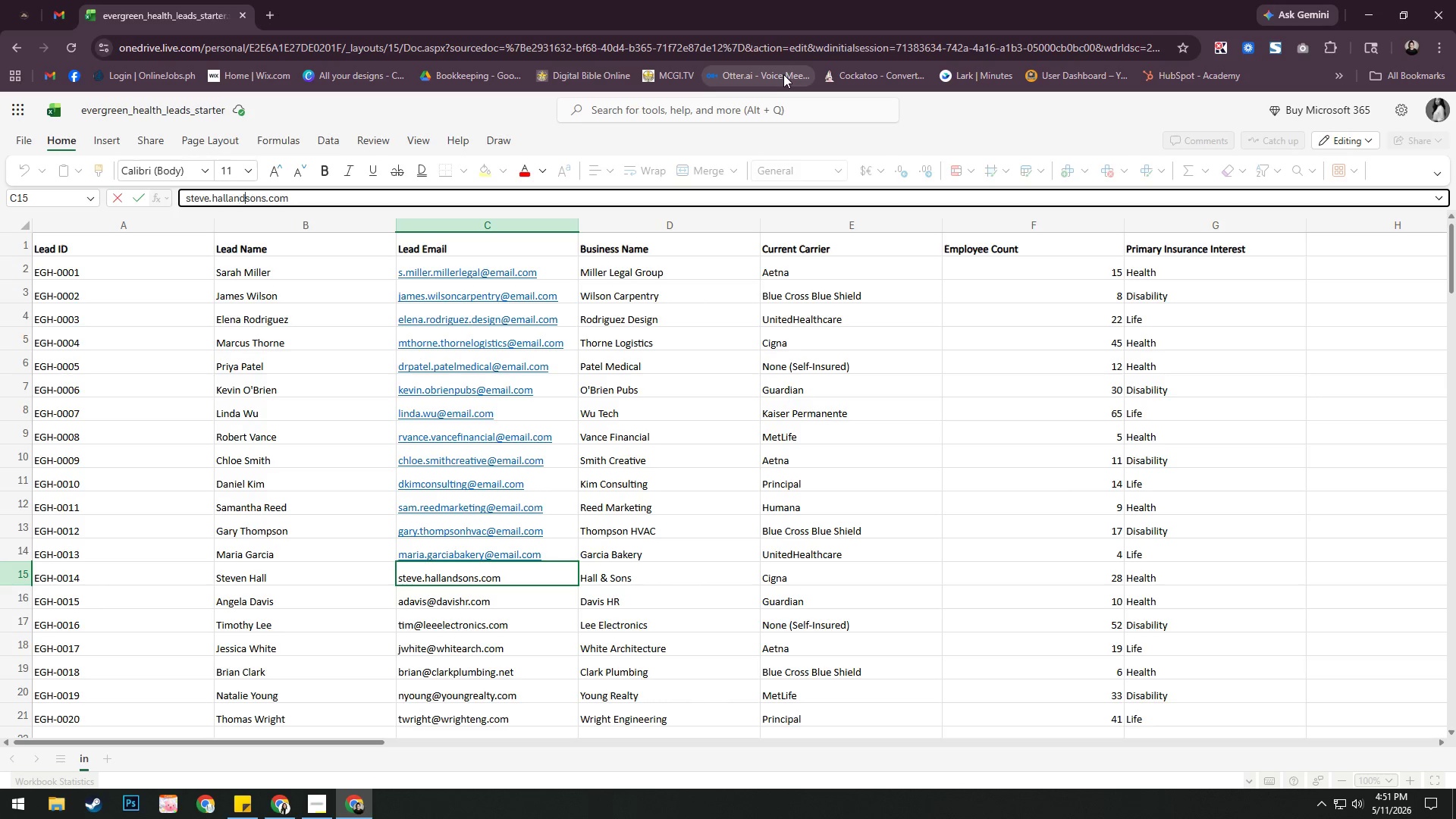 
key(ArrowRight)
 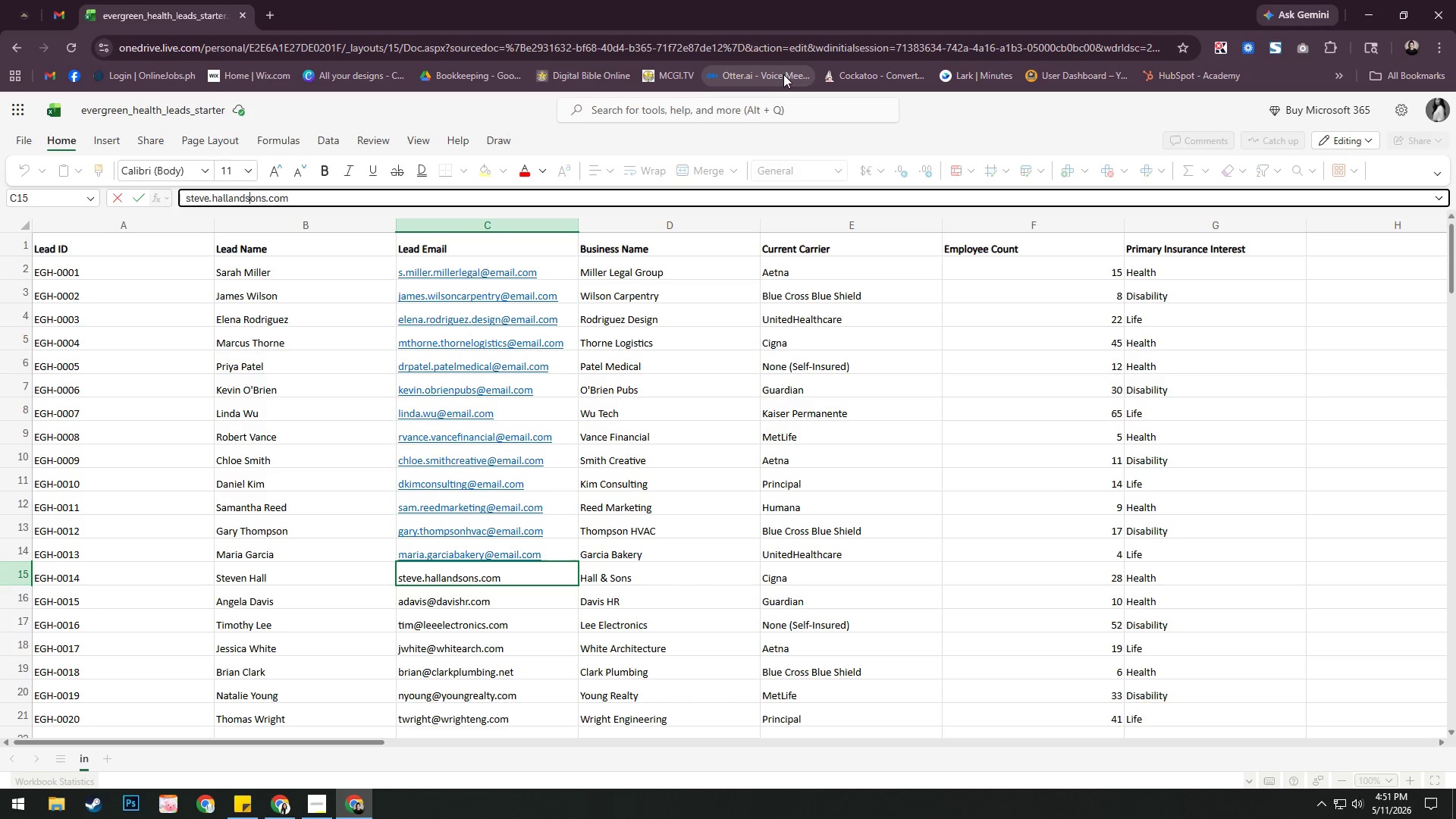 
key(ArrowRight)
 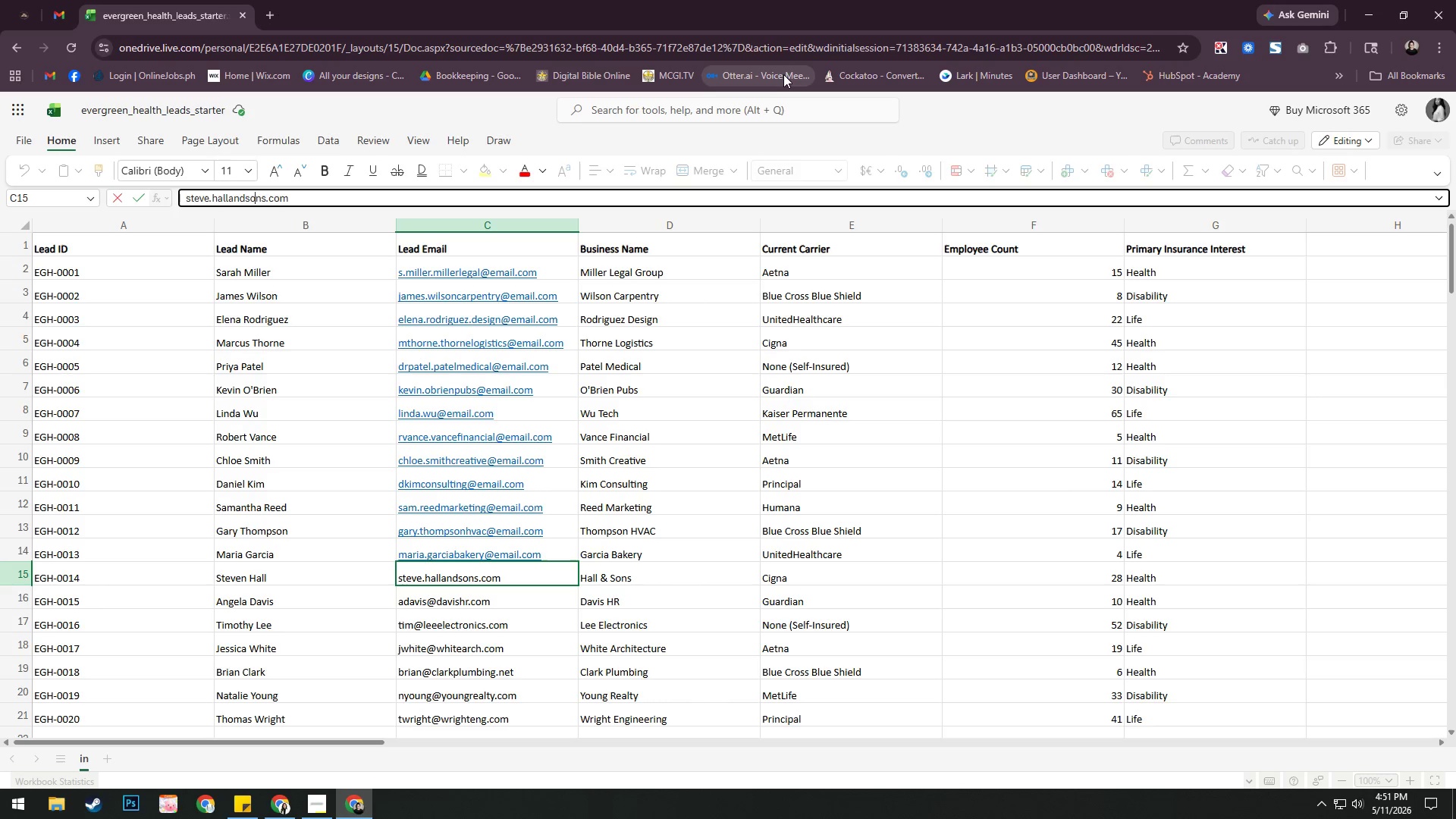 
key(ArrowRight)
 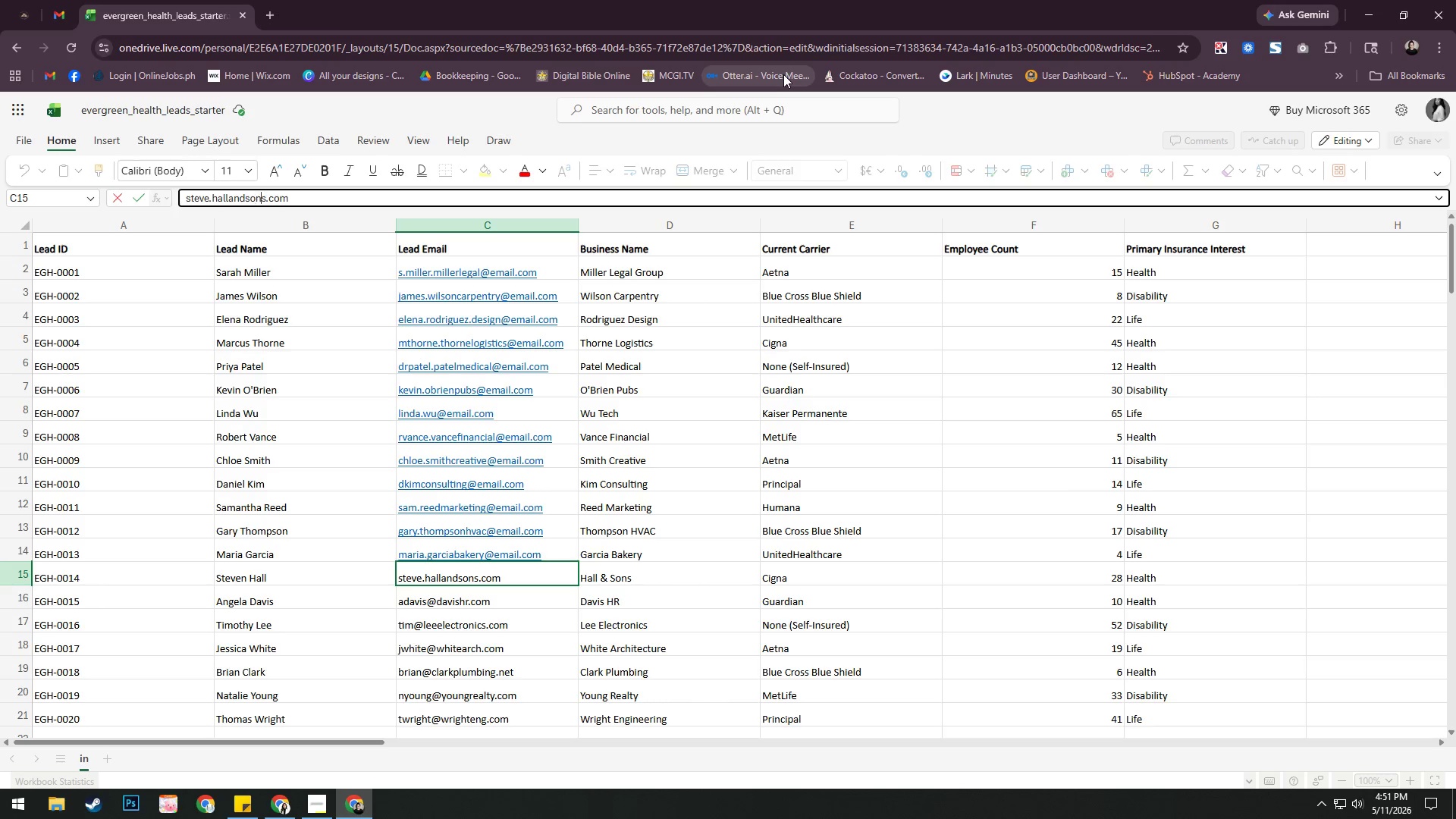 
key(ArrowRight)
 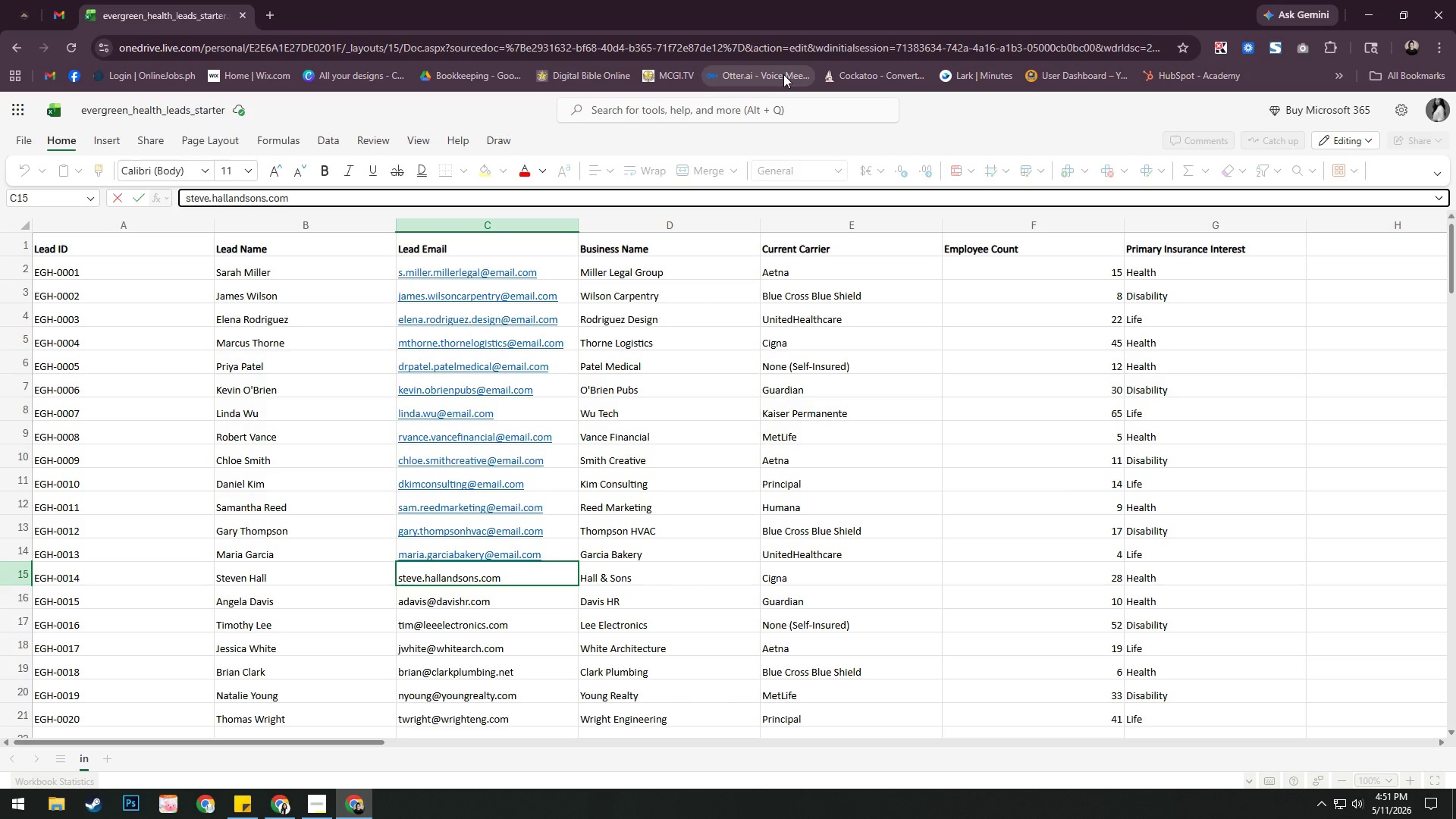 
type(@email)
 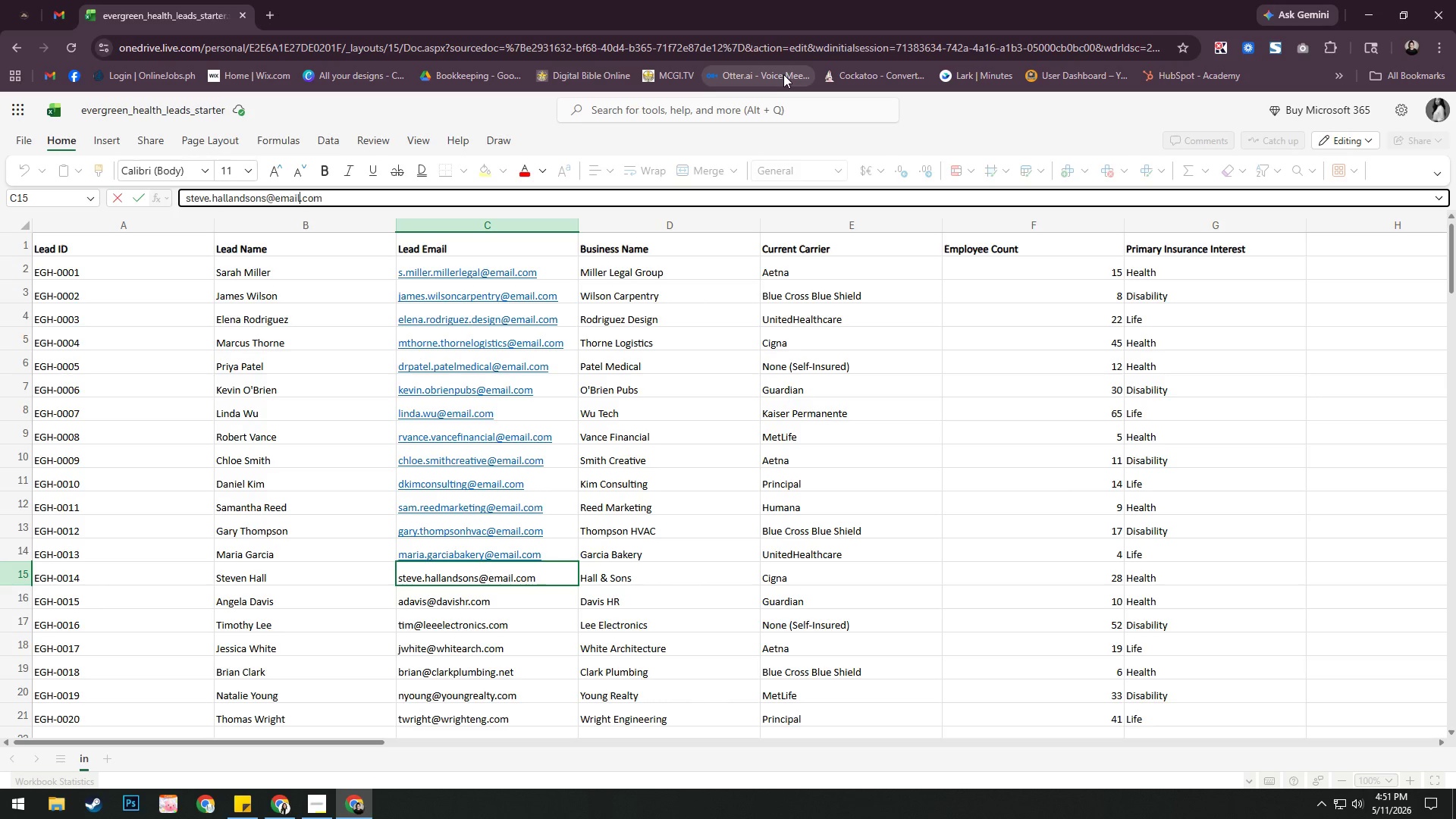 
key(NumpadEnter)
 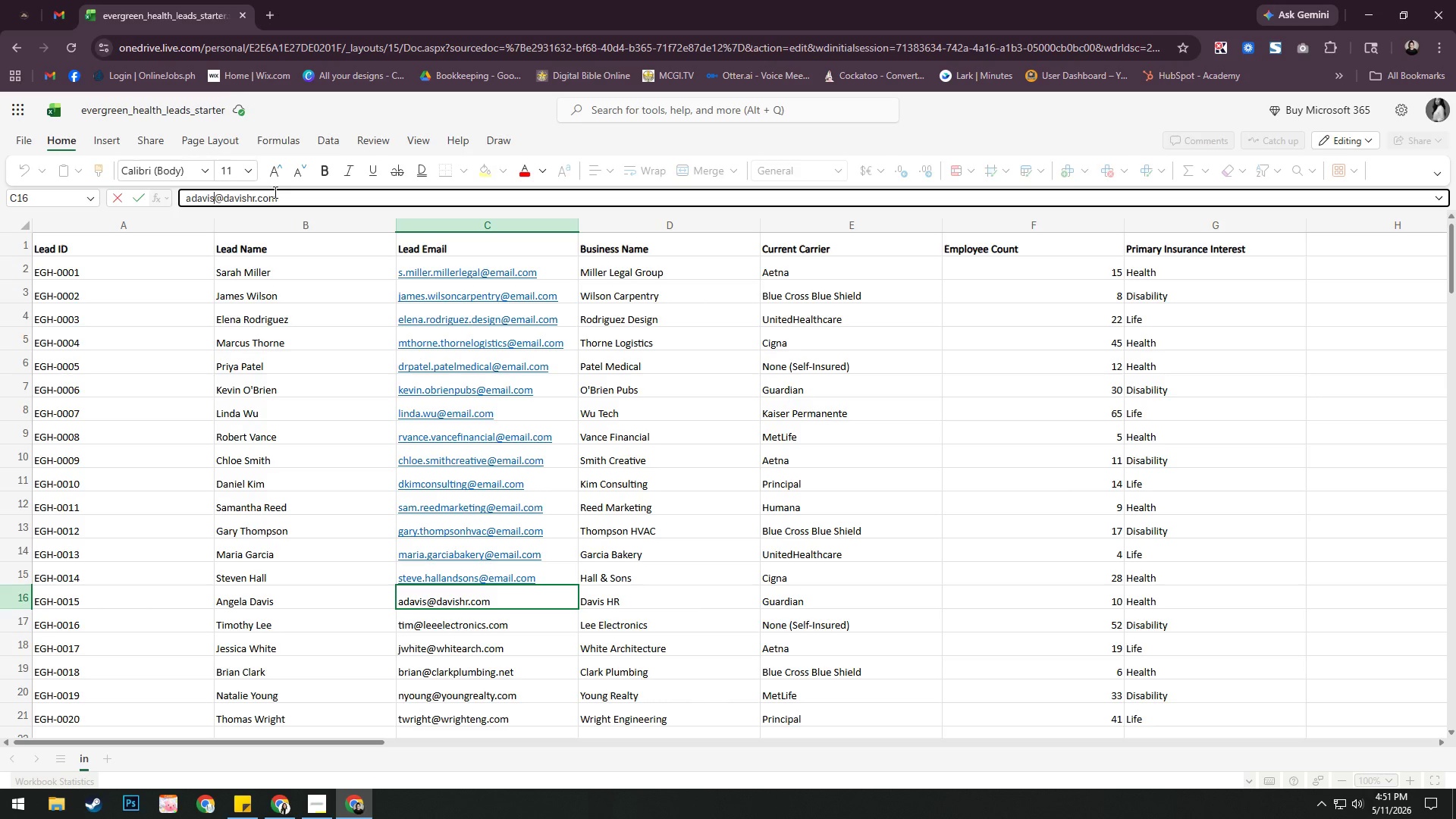 
key(ArrowRight)
 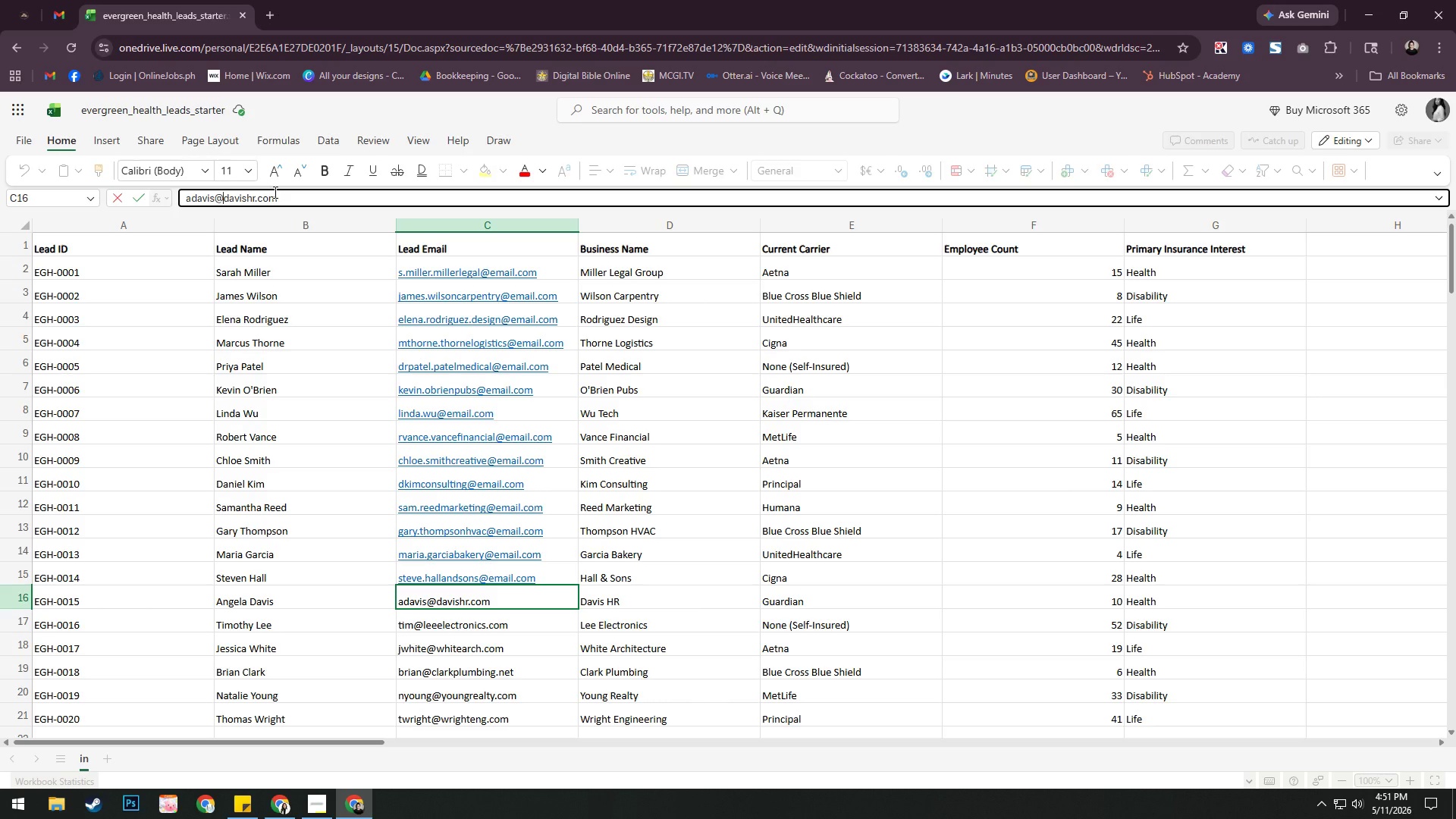 
key(Backspace)
 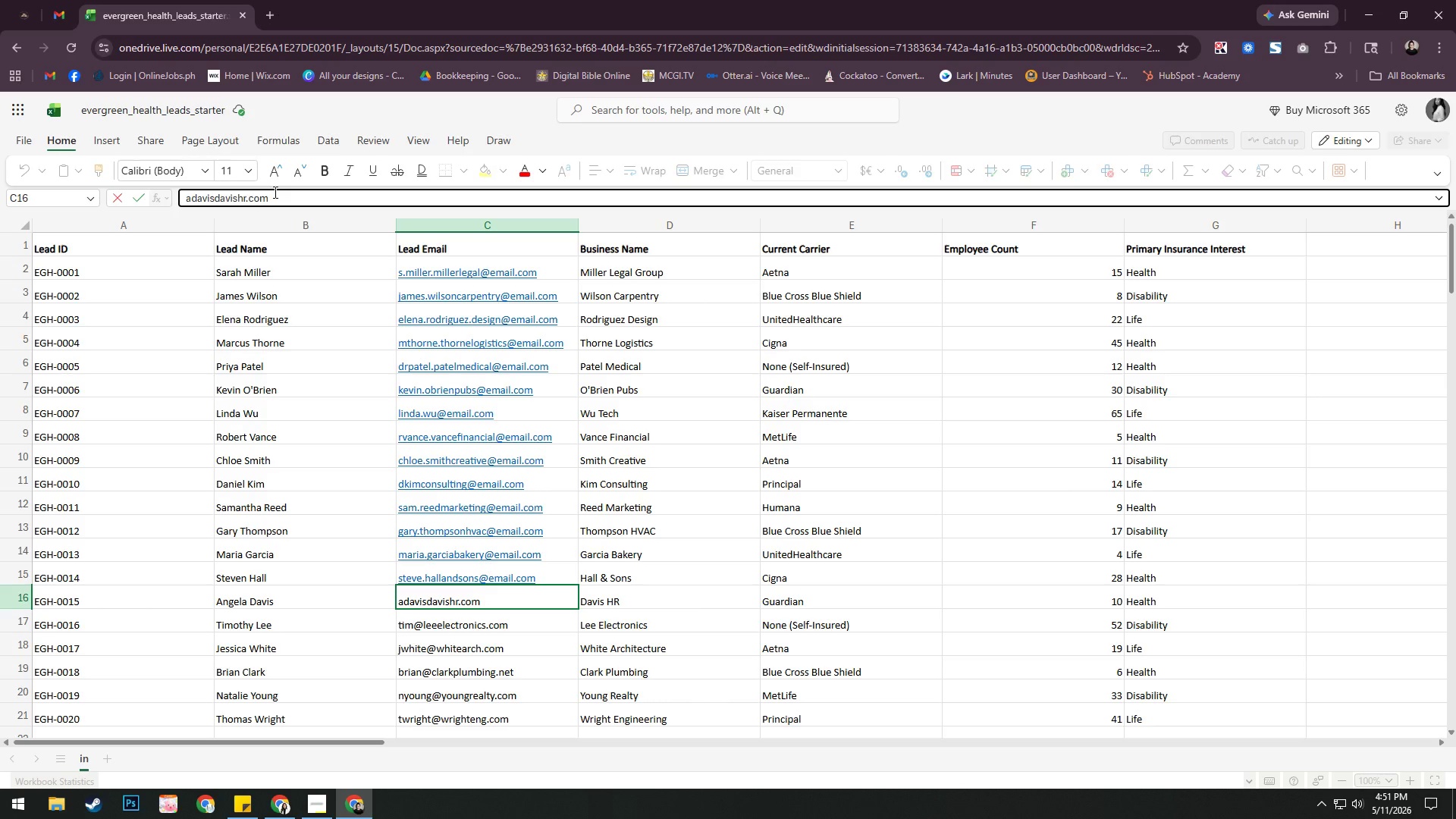 
key(Period)
 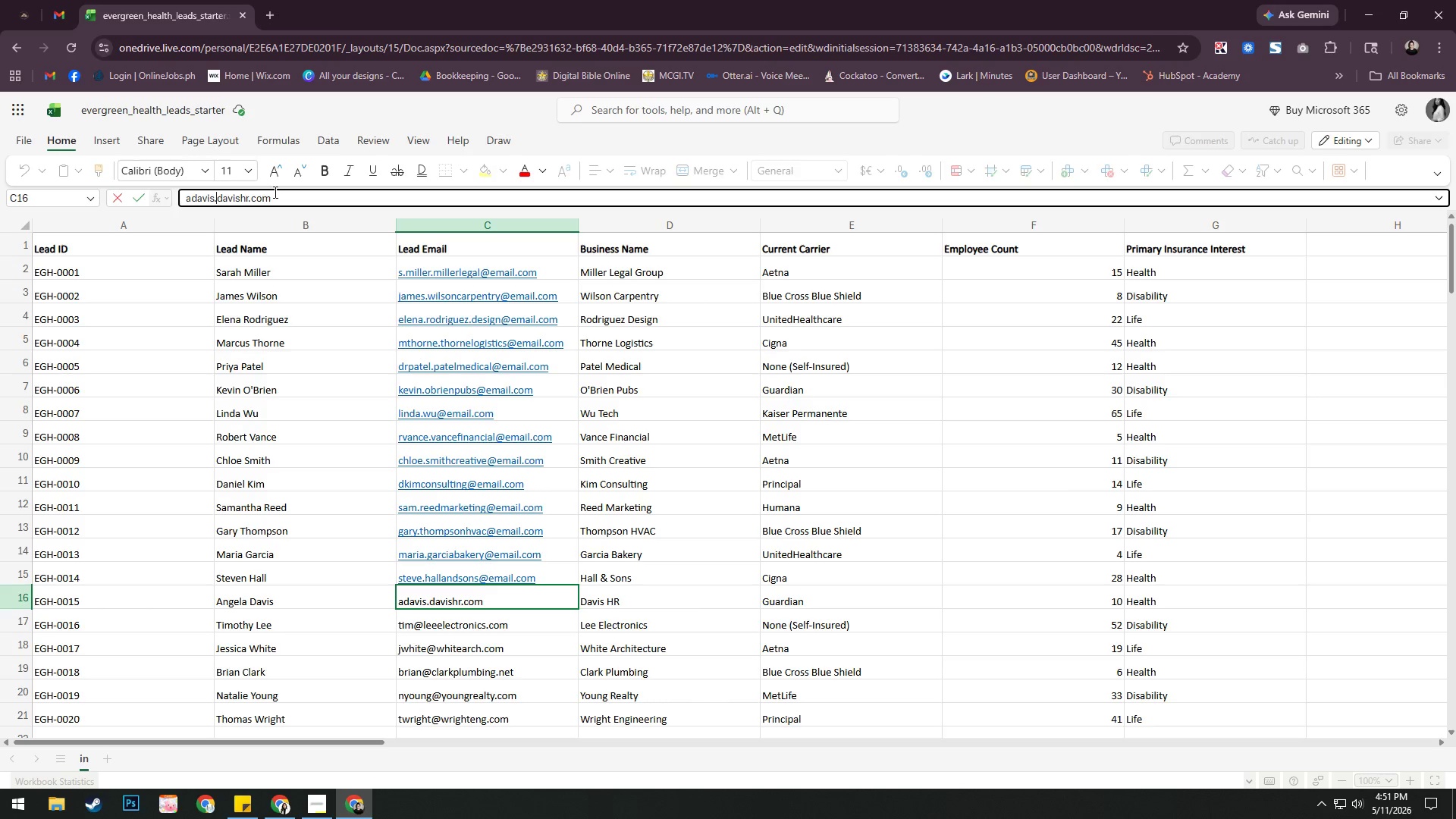 
key(ArrowRight)
 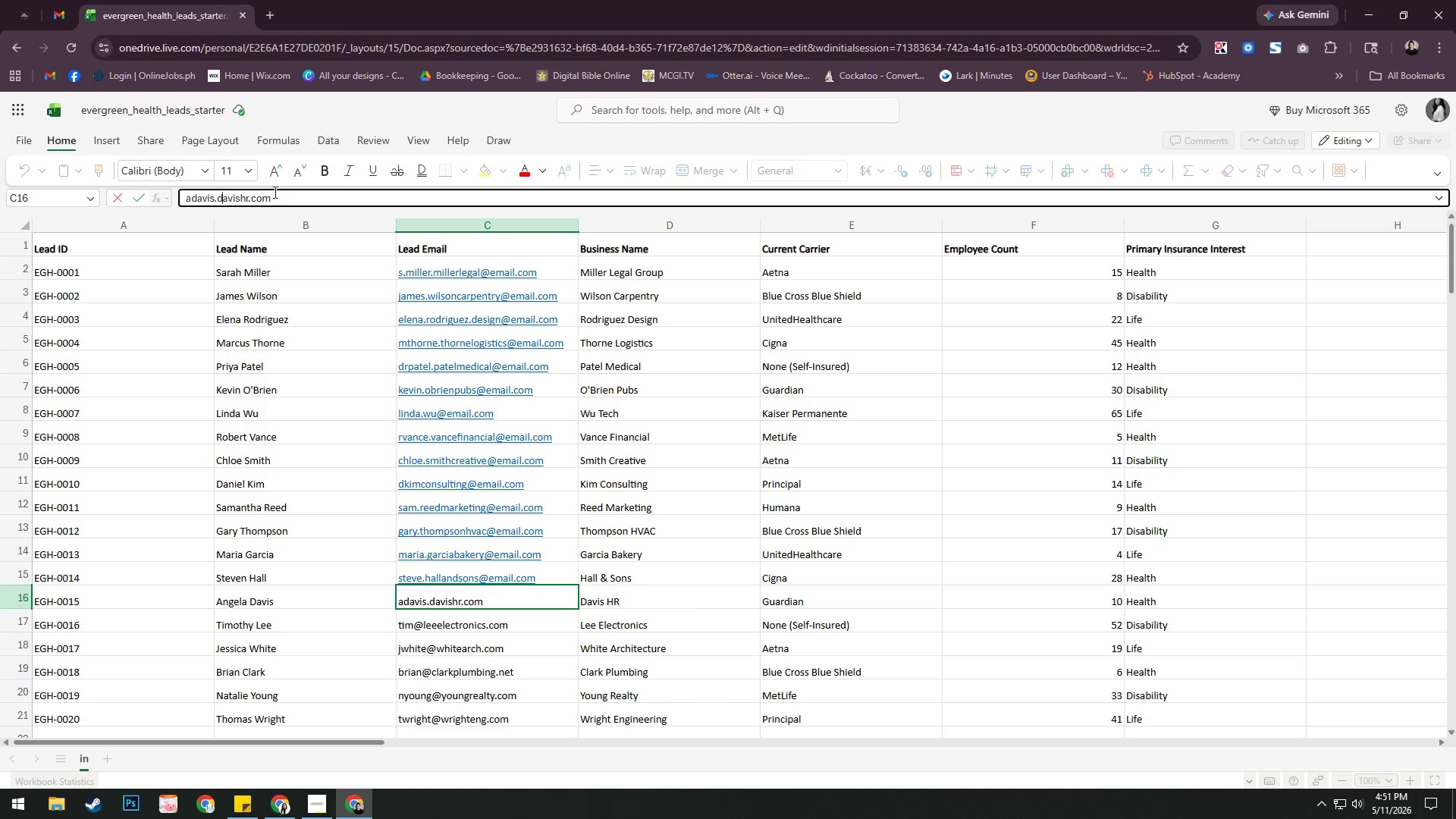 
key(ArrowRight)
 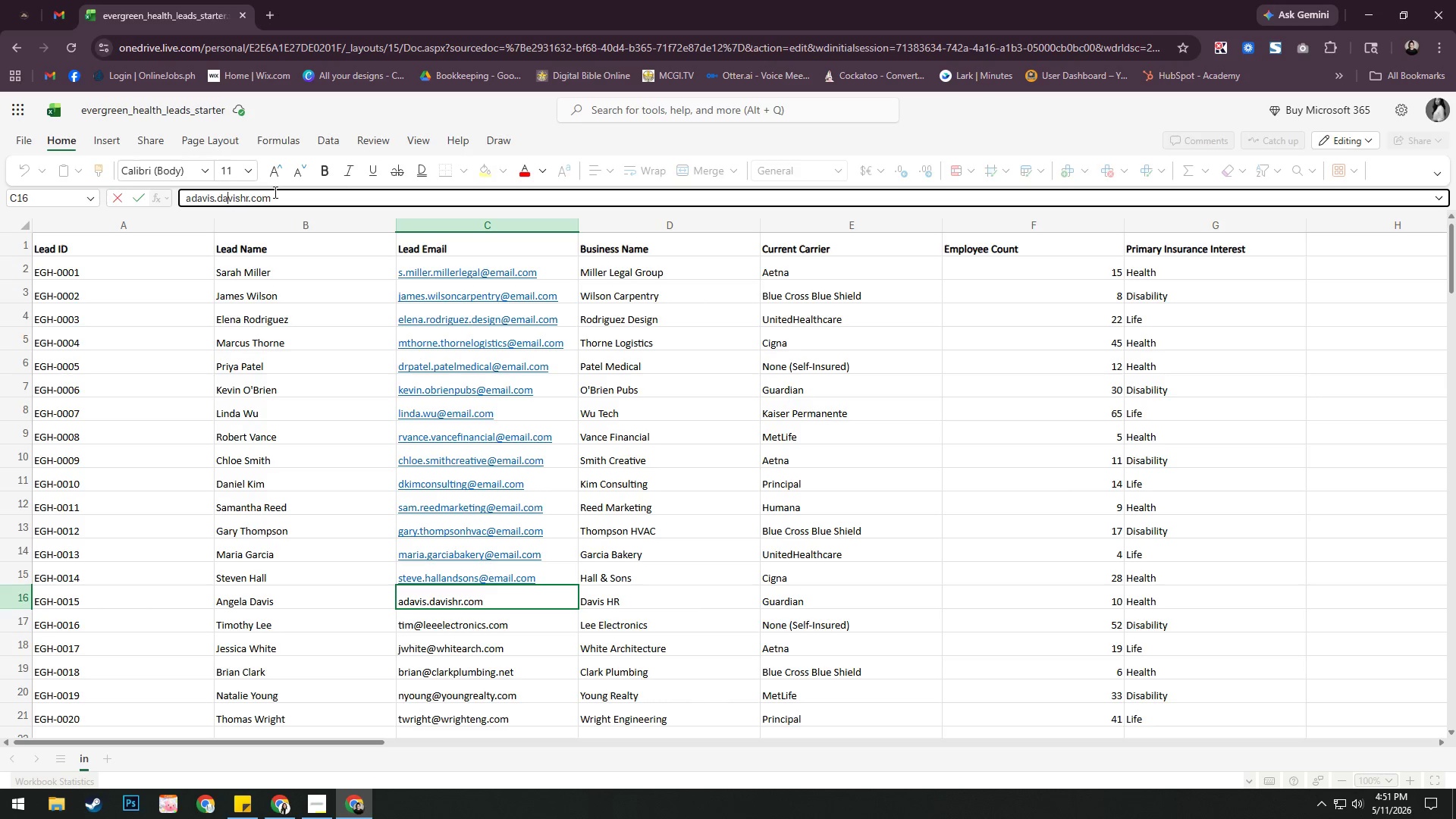 
key(ArrowRight)
 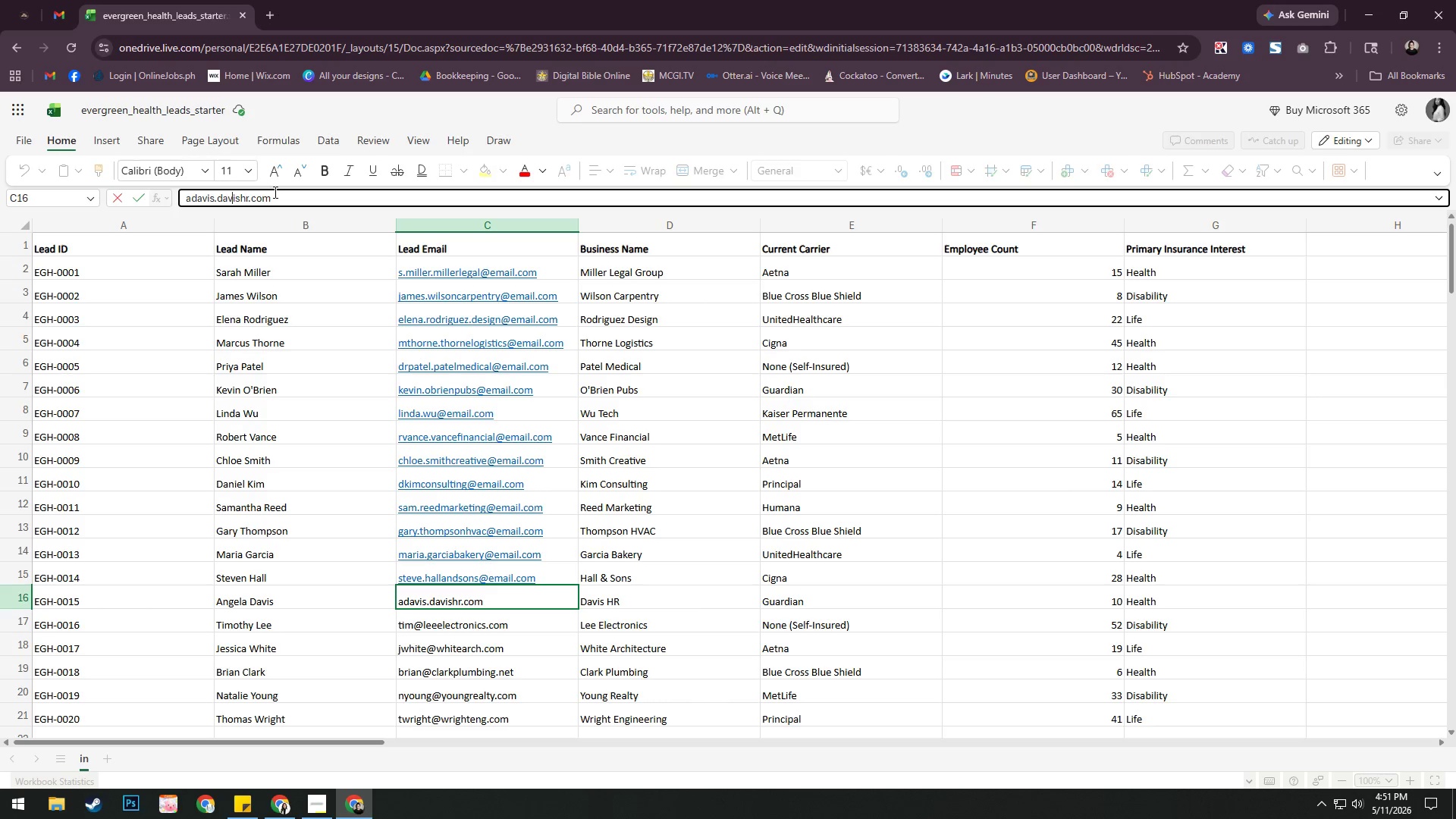 
key(ArrowRight)
 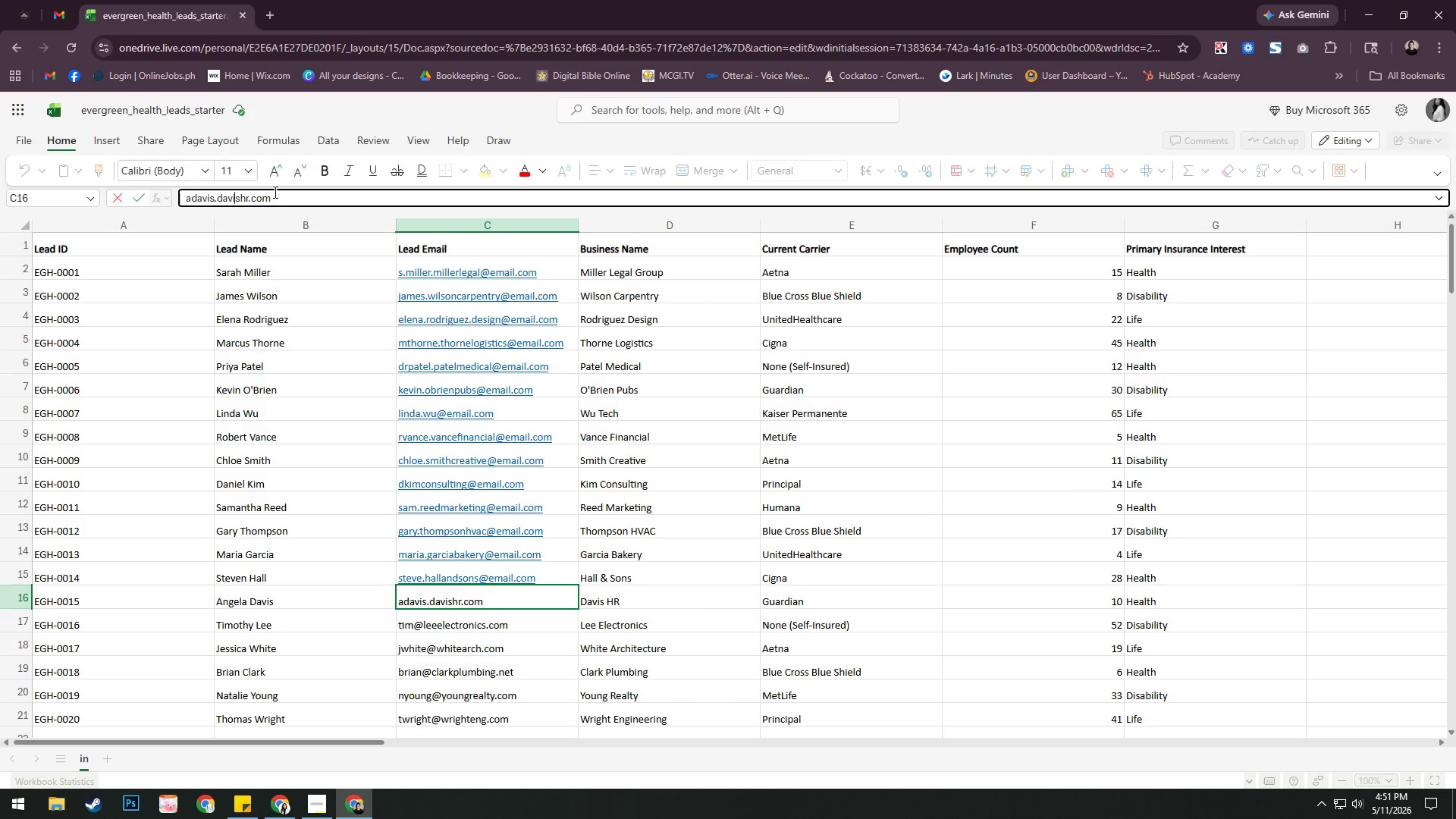 
key(ArrowRight)
 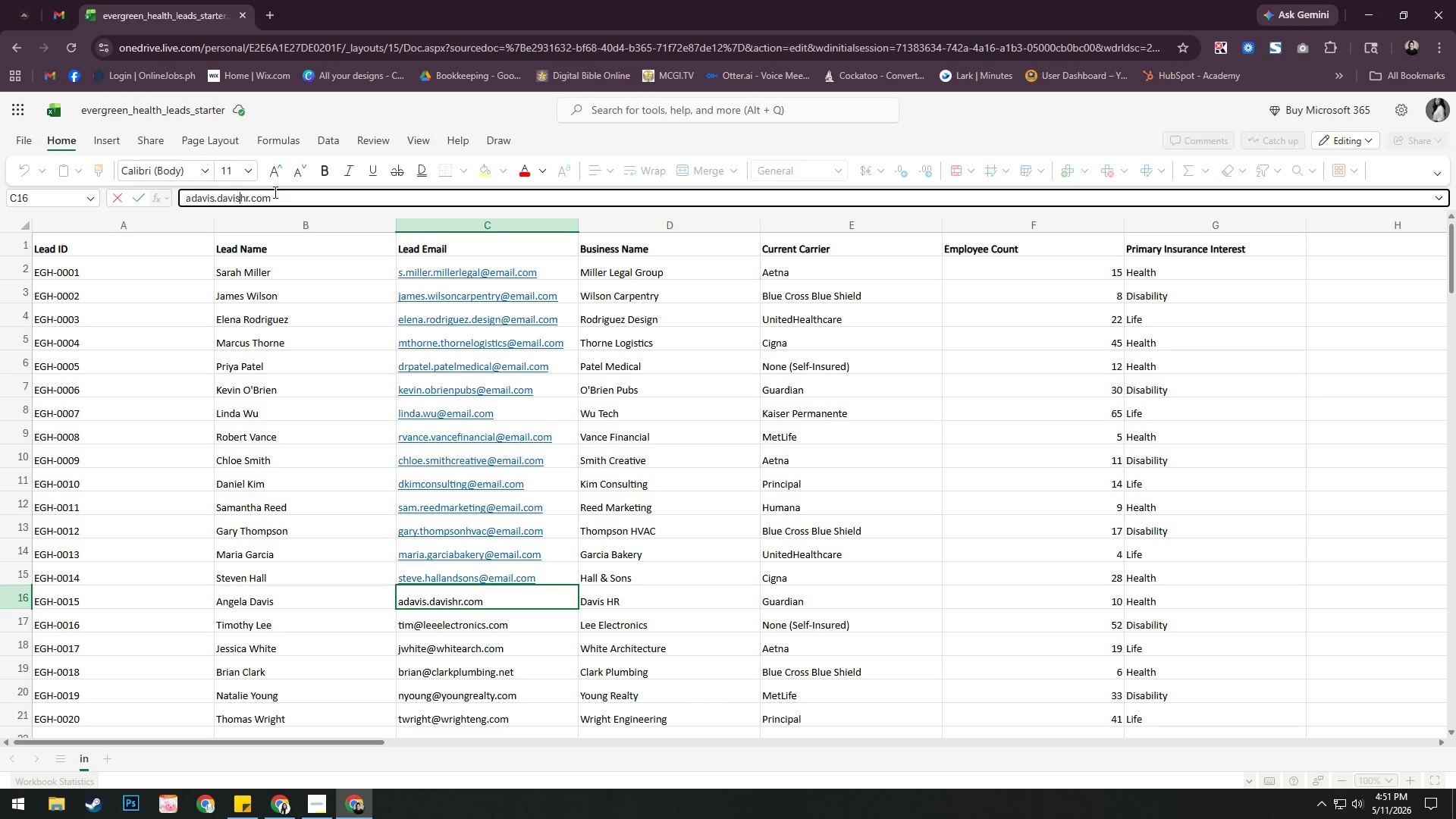 
key(ArrowRight)
 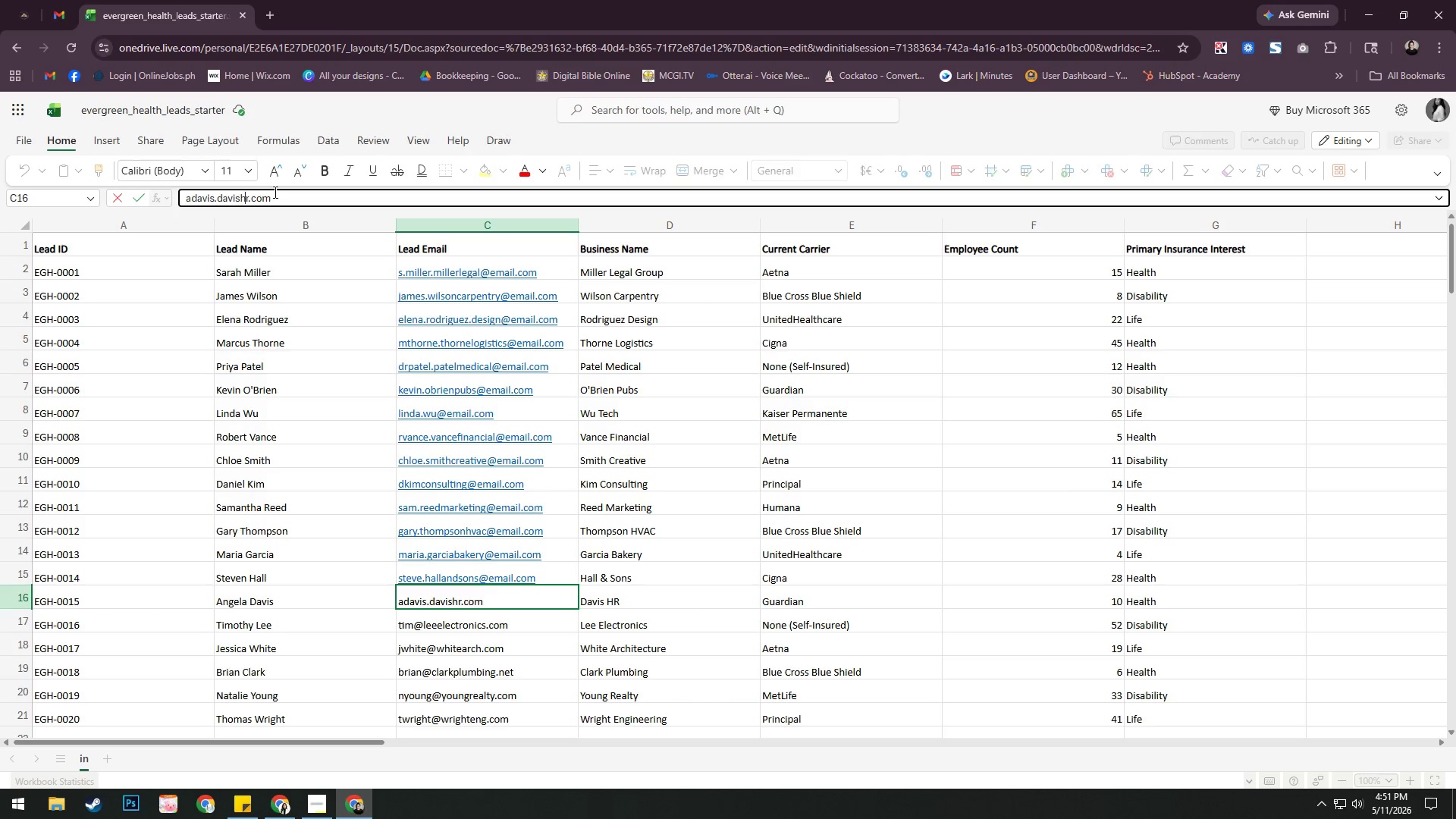 
key(ArrowRight)
 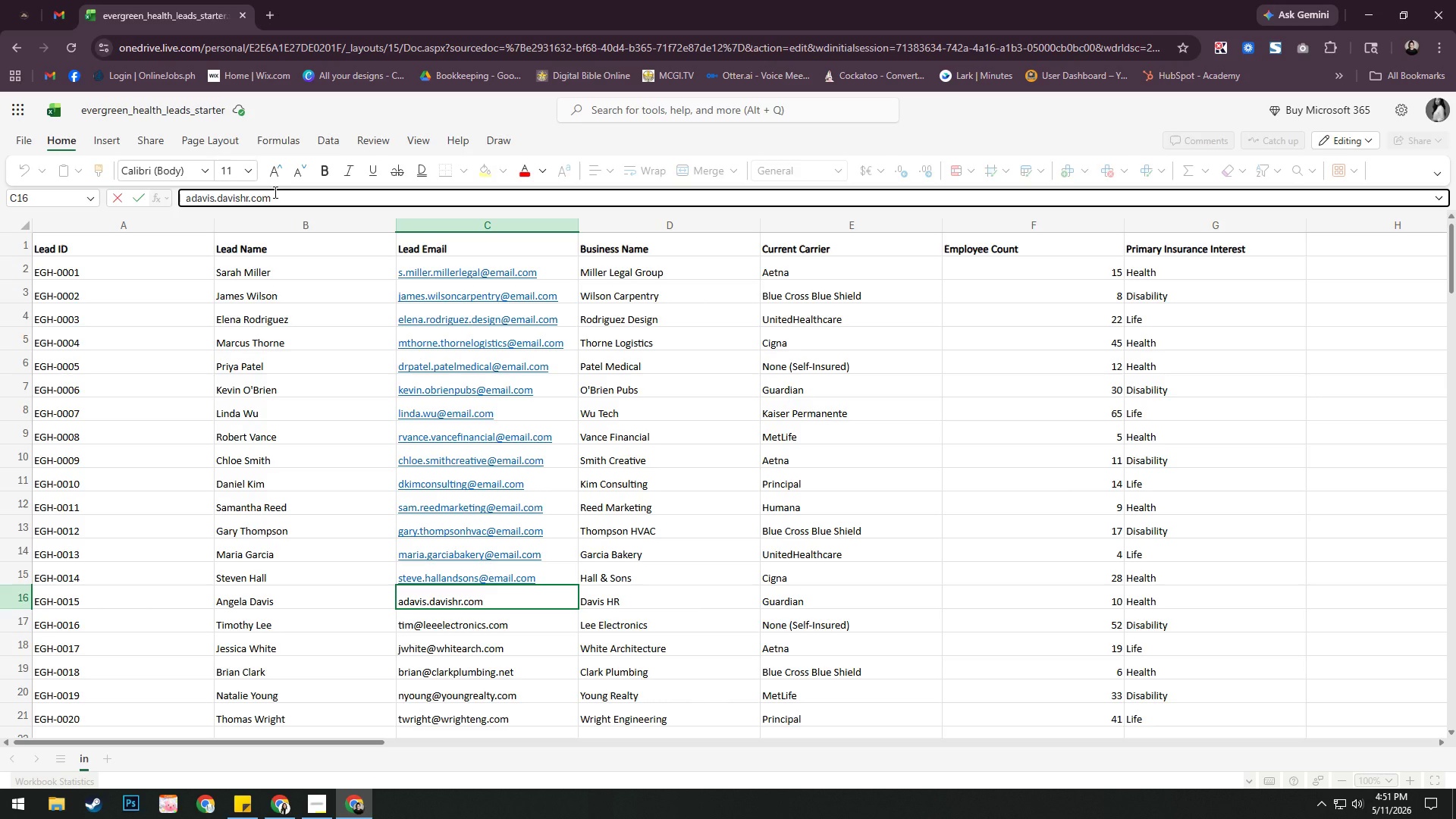 
type(@email)
 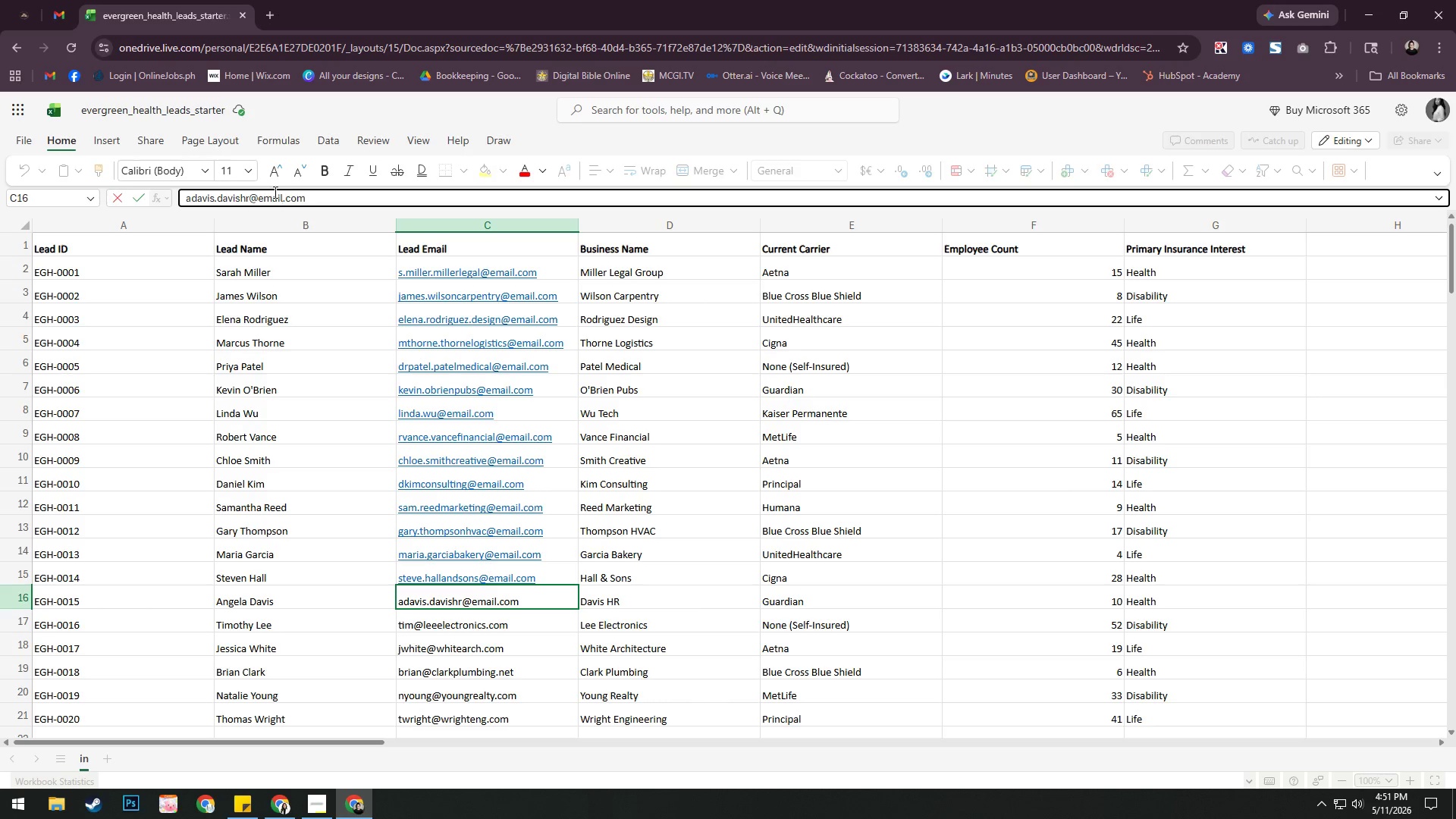 
key(NumpadEnter)
 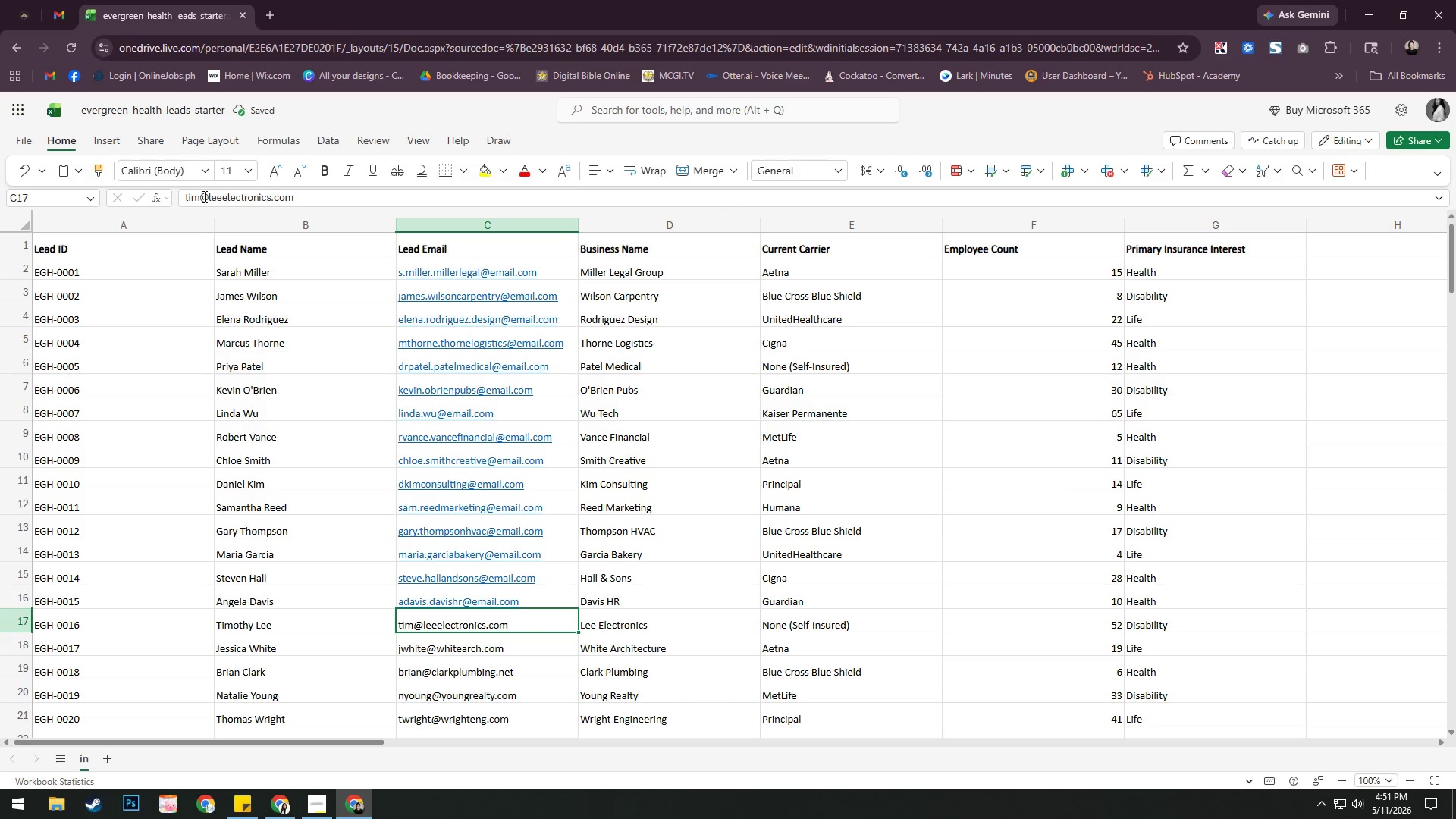 
left_click([204, 196])
 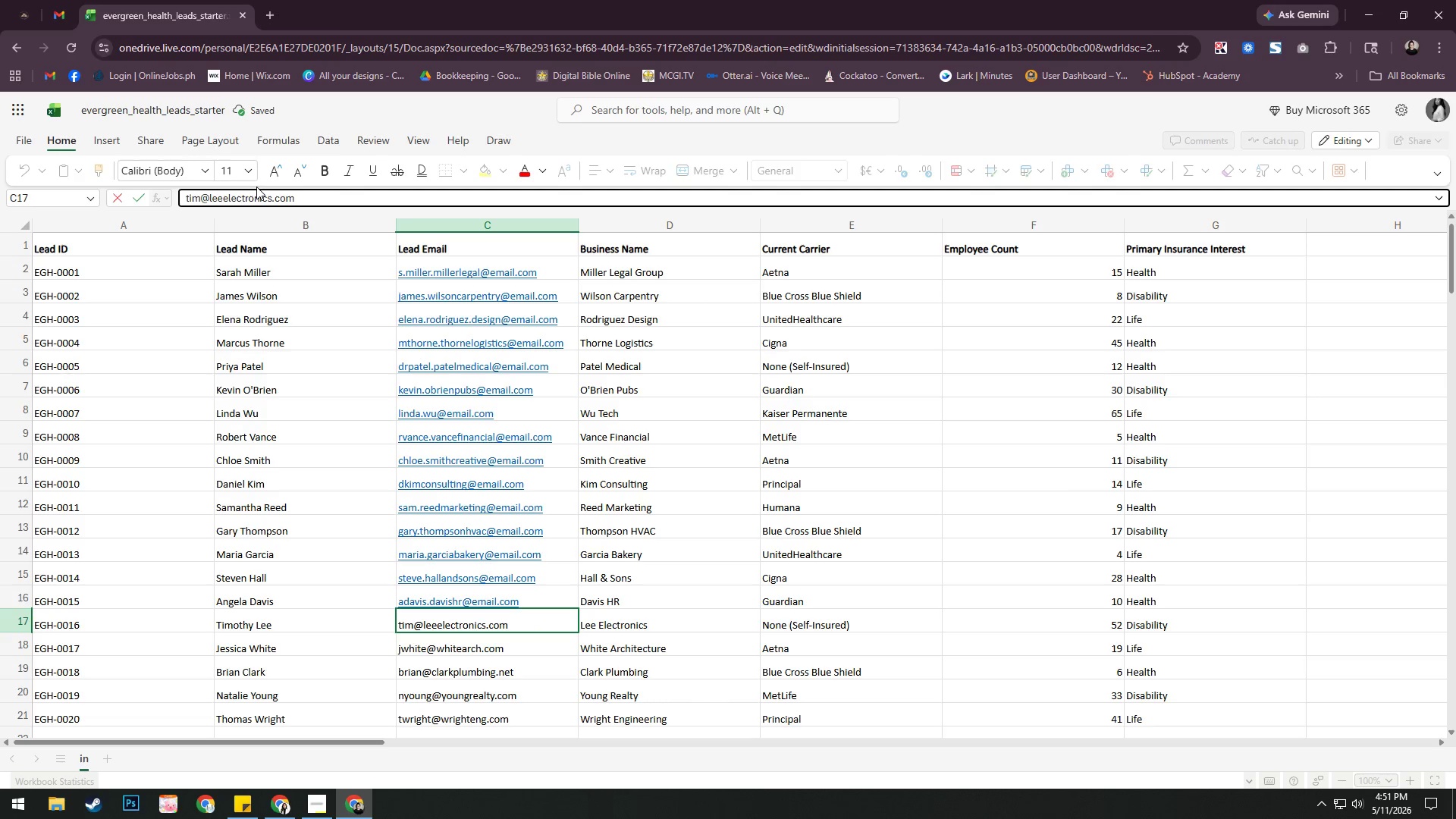 
key(ArrowRight)
 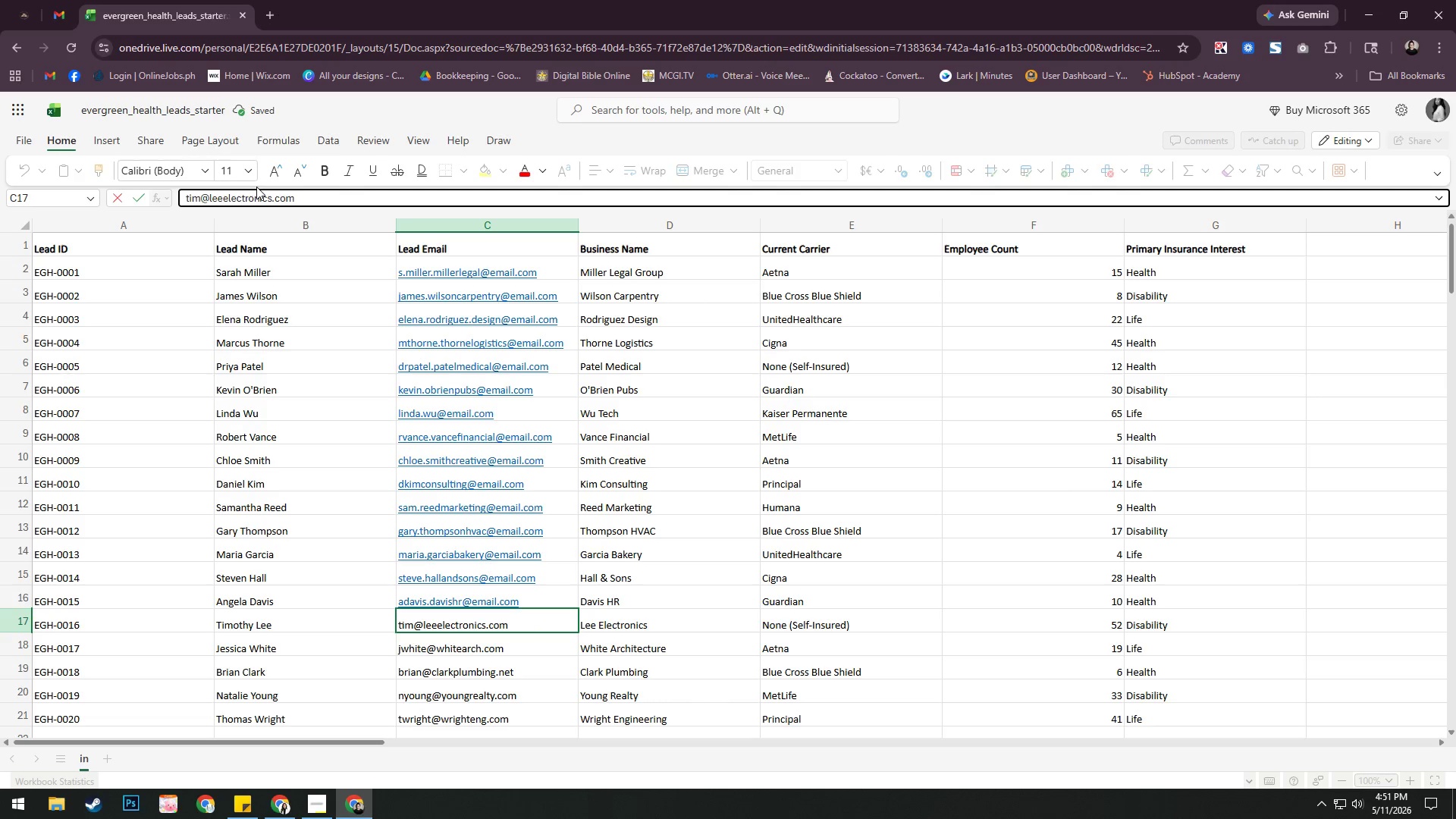 
key(Backspace)
 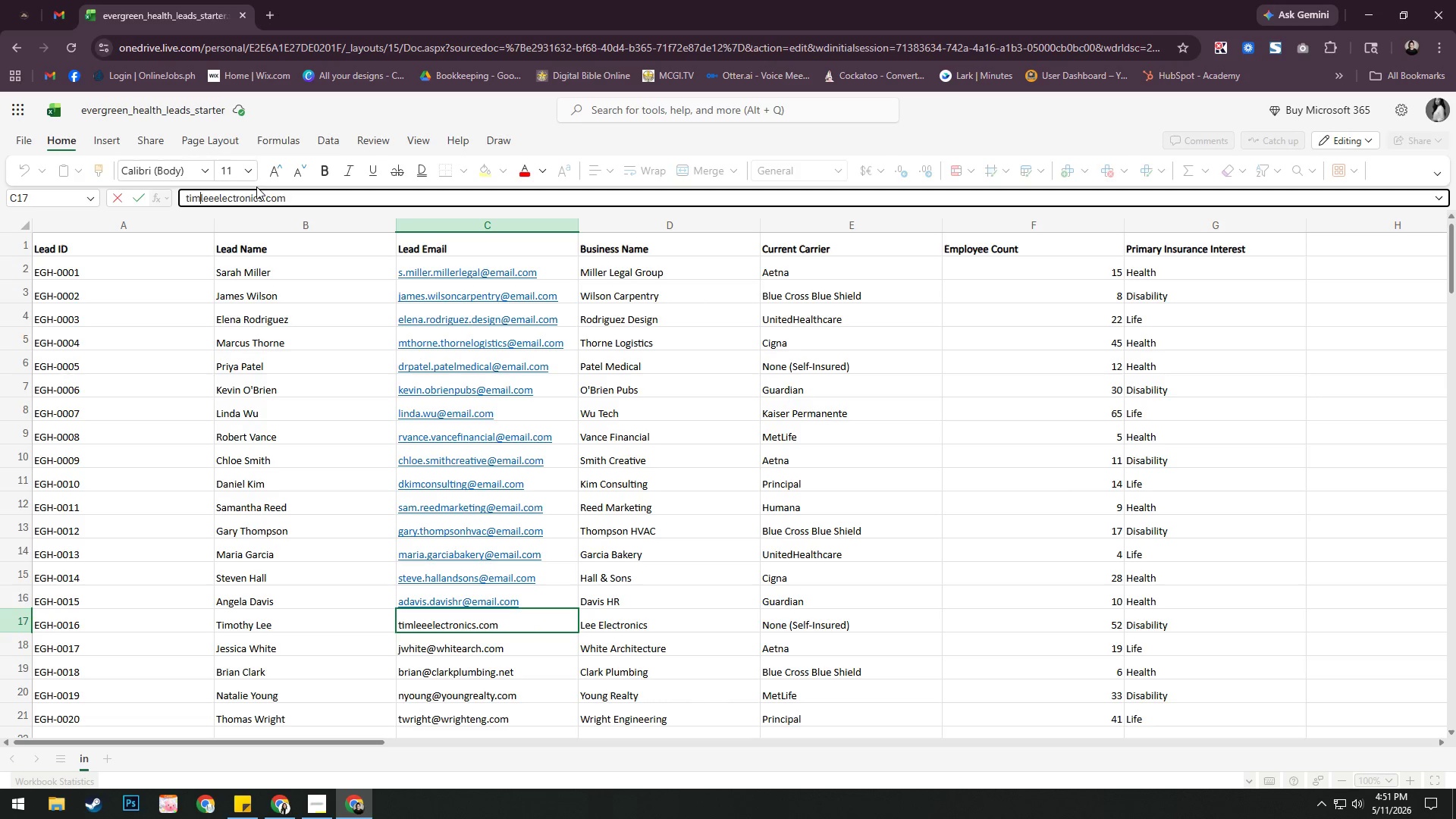 
key(Period)
 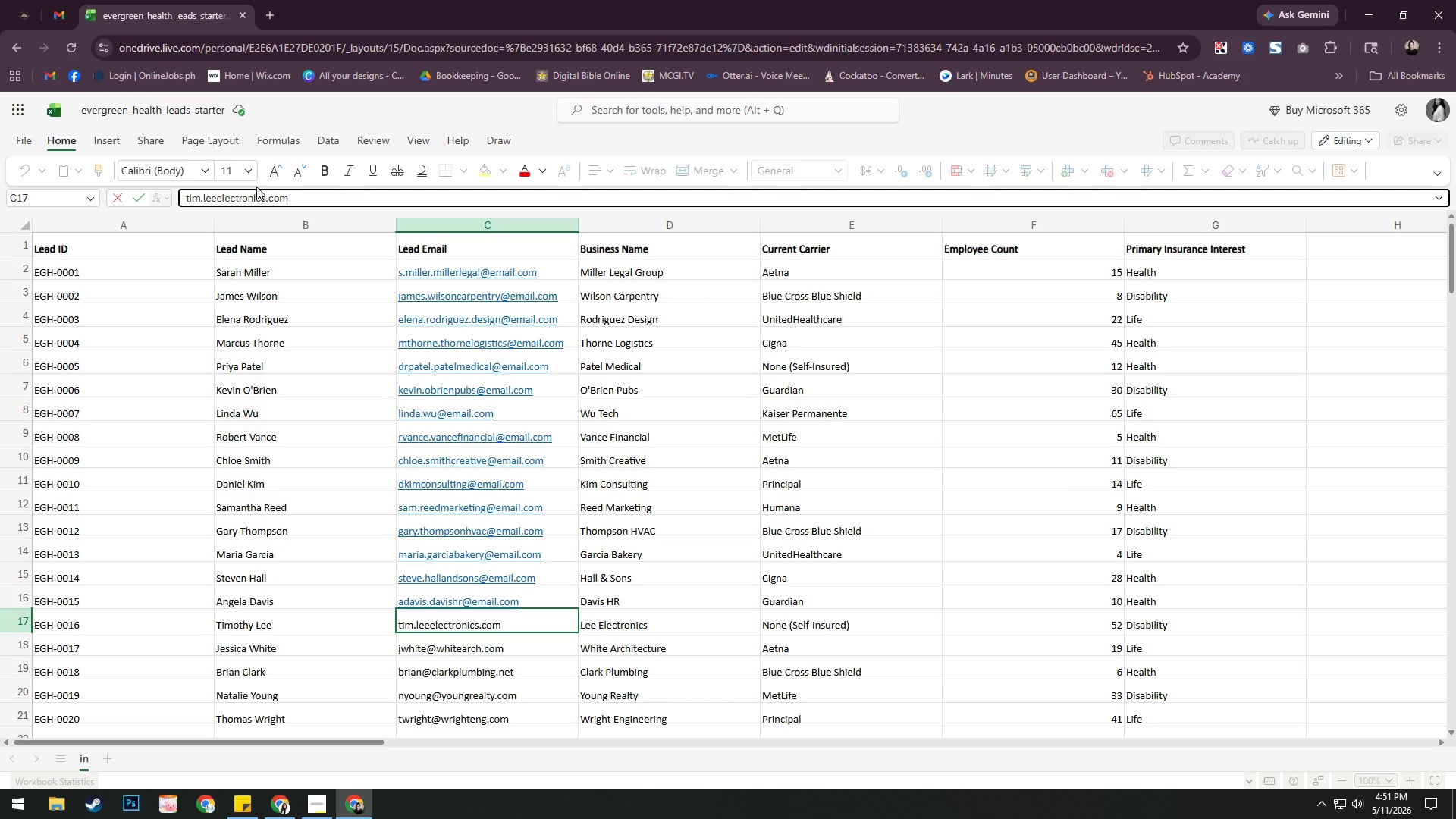 
wait(5.31)
 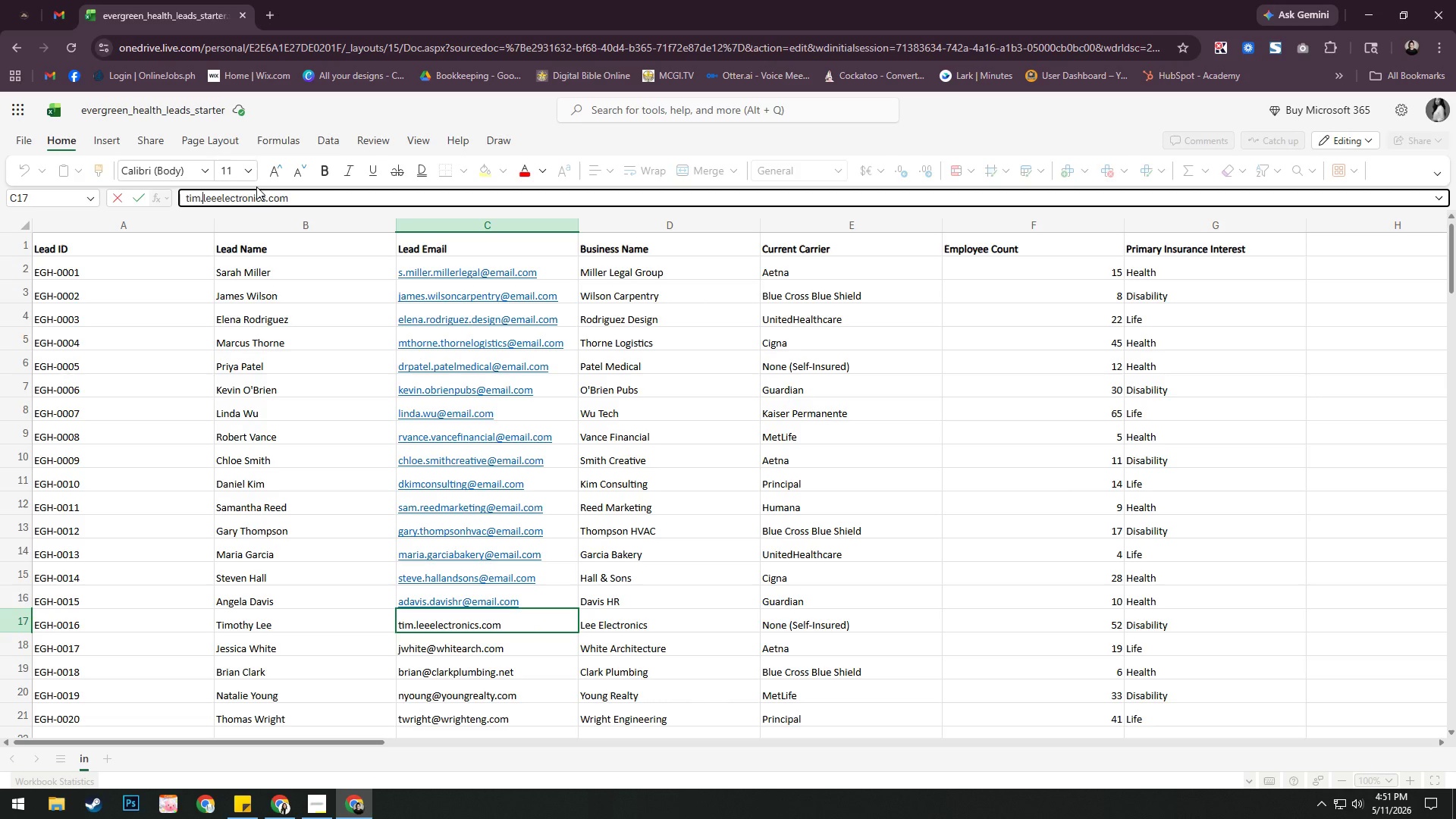 
key(ArrowRight)
 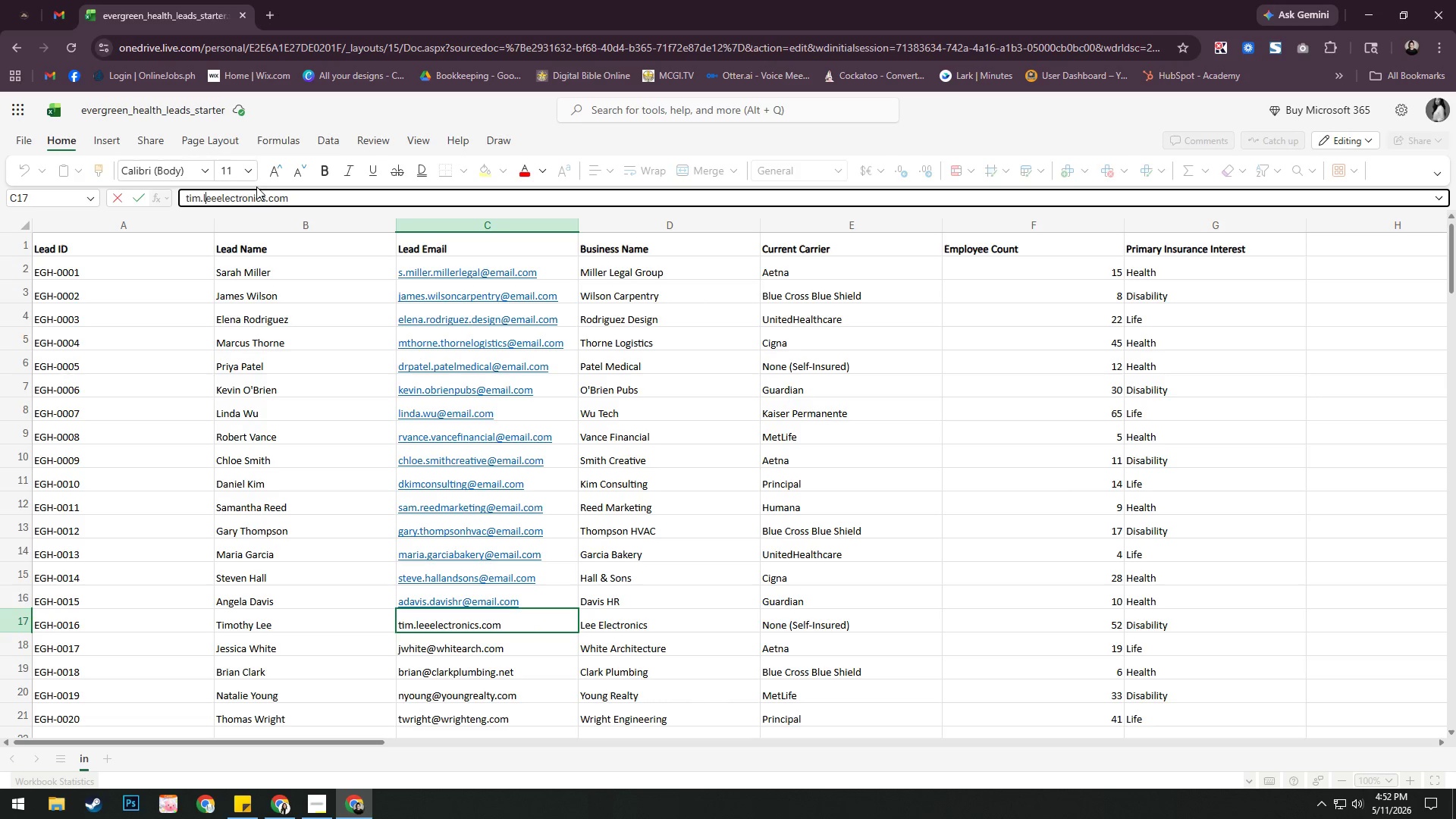 
key(ArrowRight)
 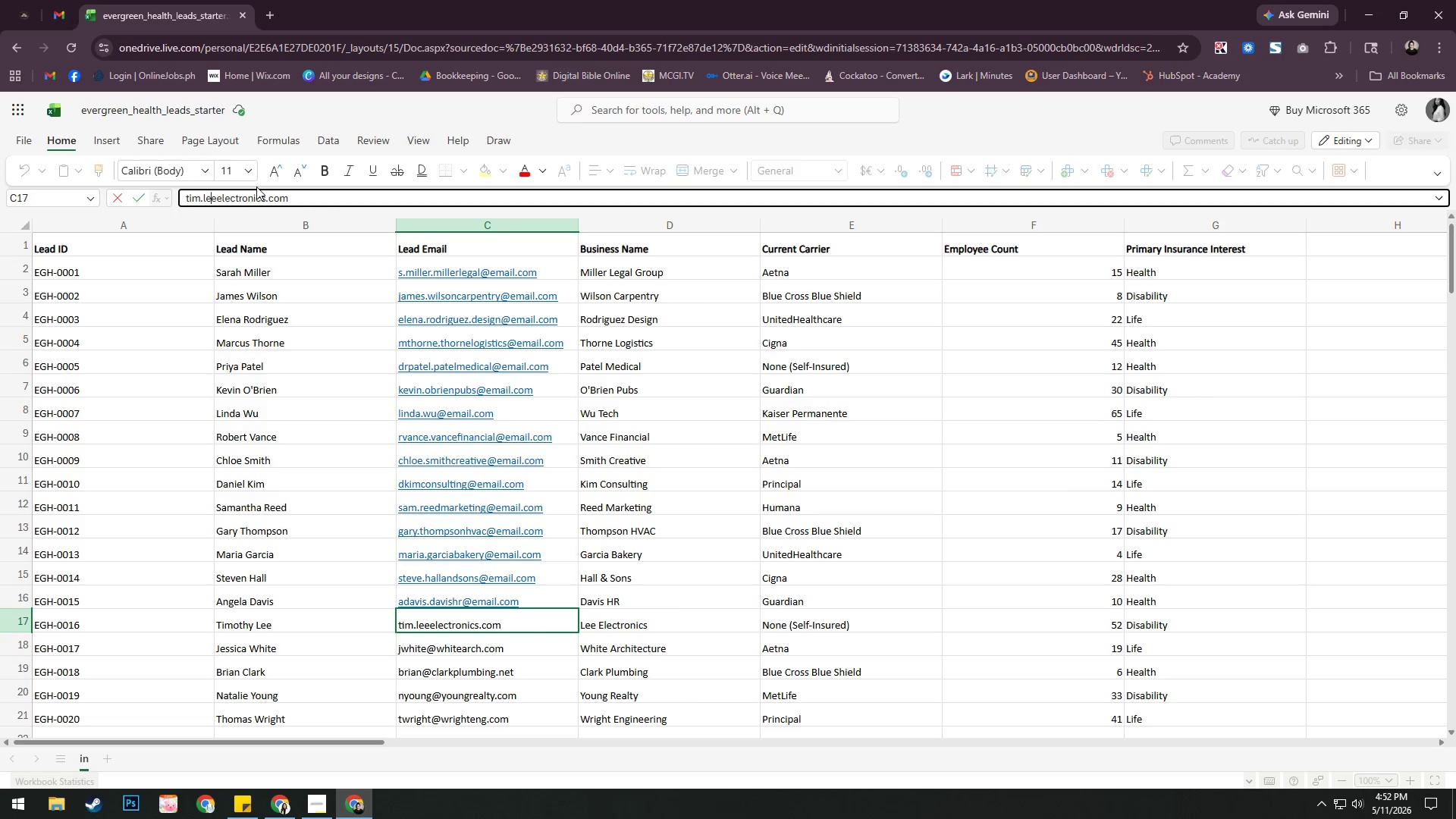 
key(ArrowRight)
 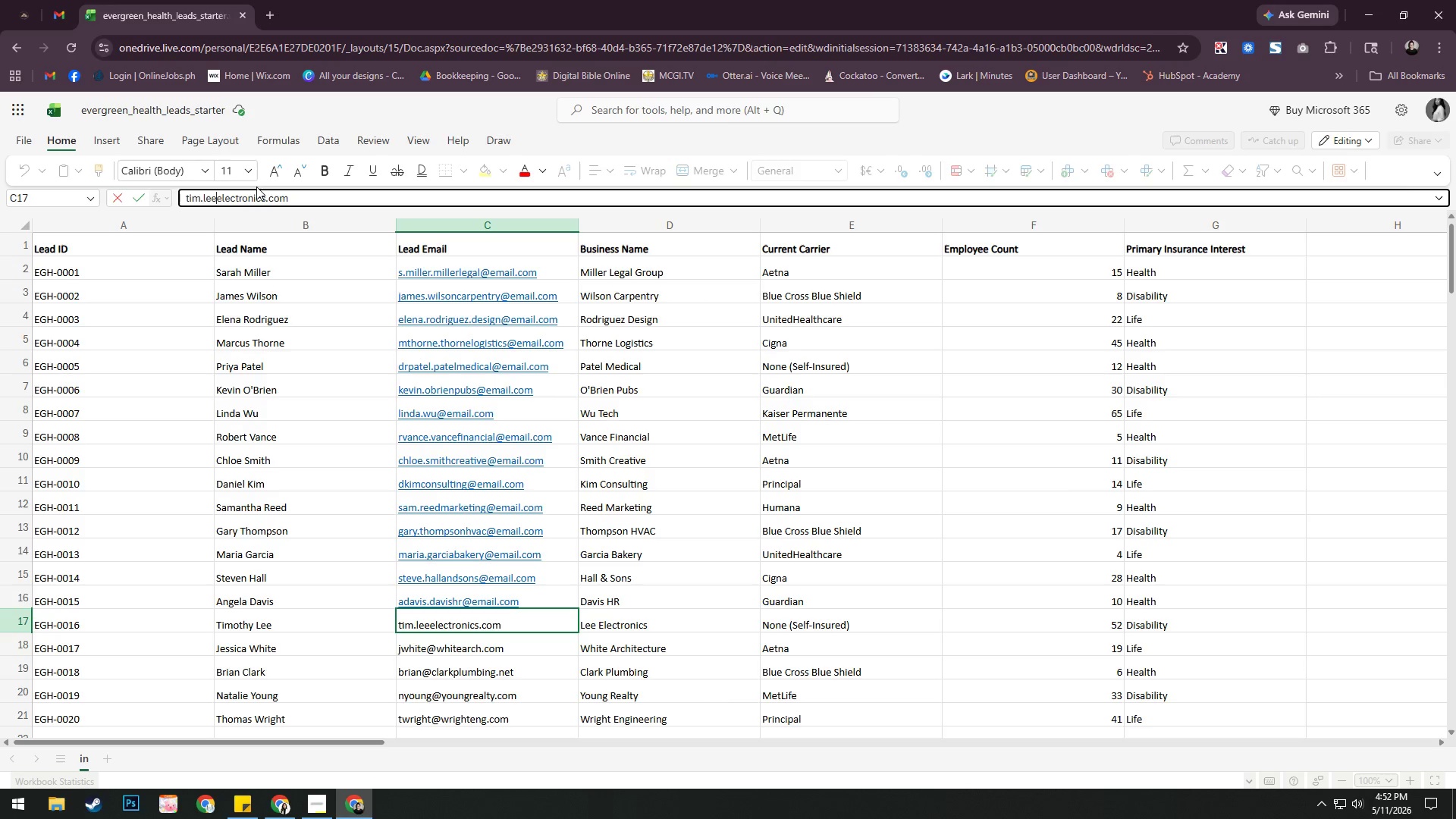 
key(ArrowRight)
 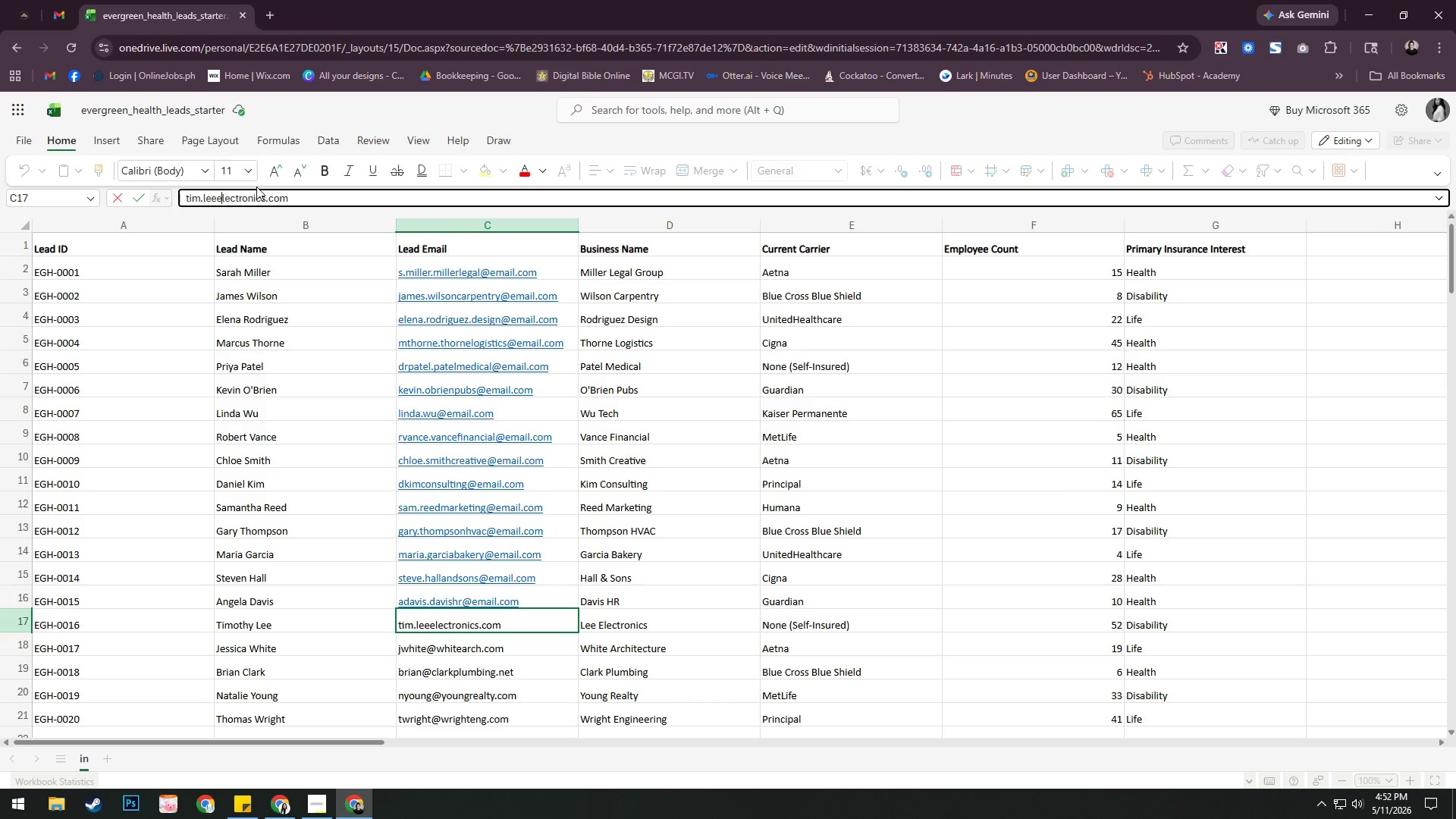 
key(ArrowRight)
 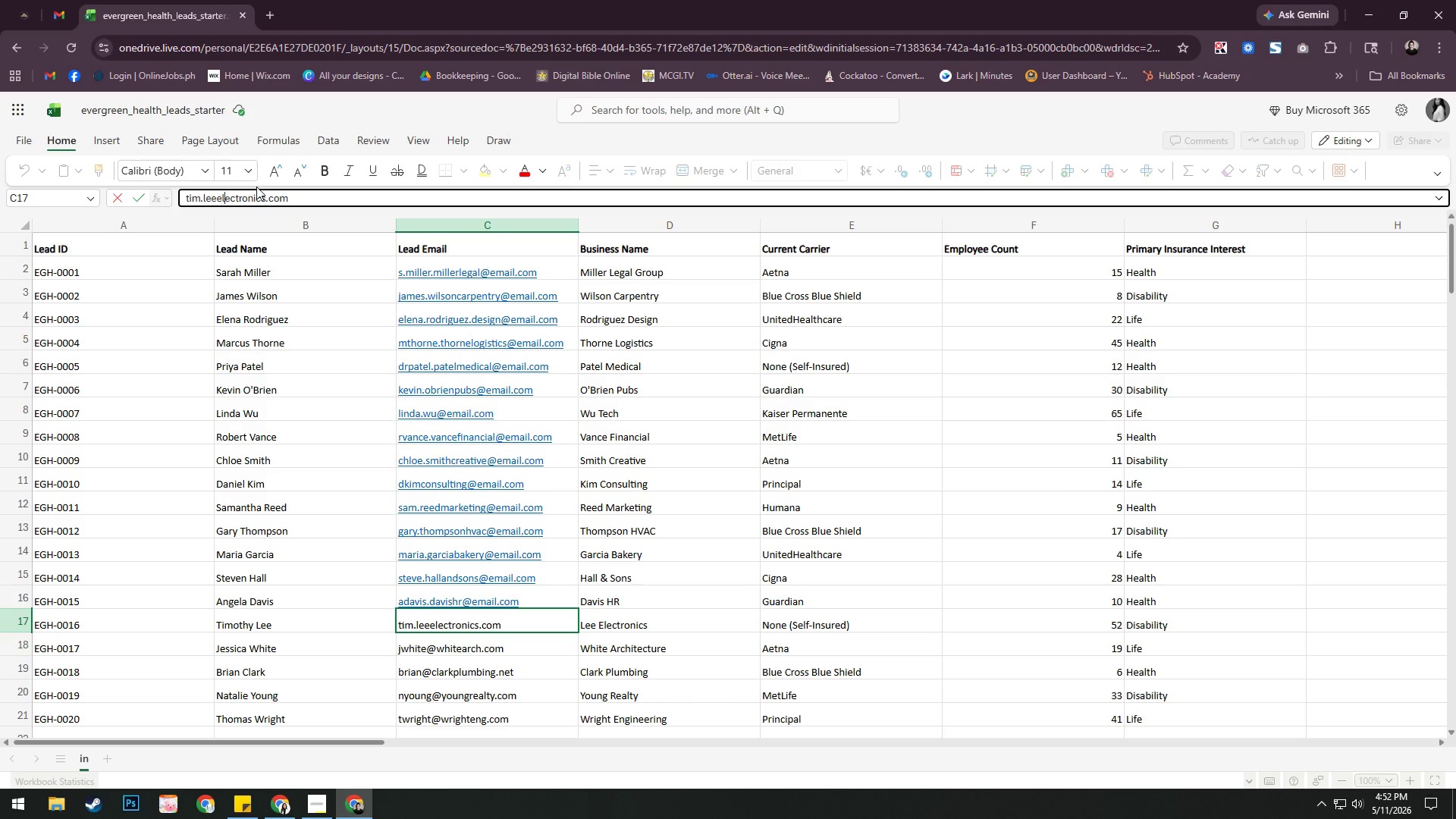 
key(ArrowRight)
 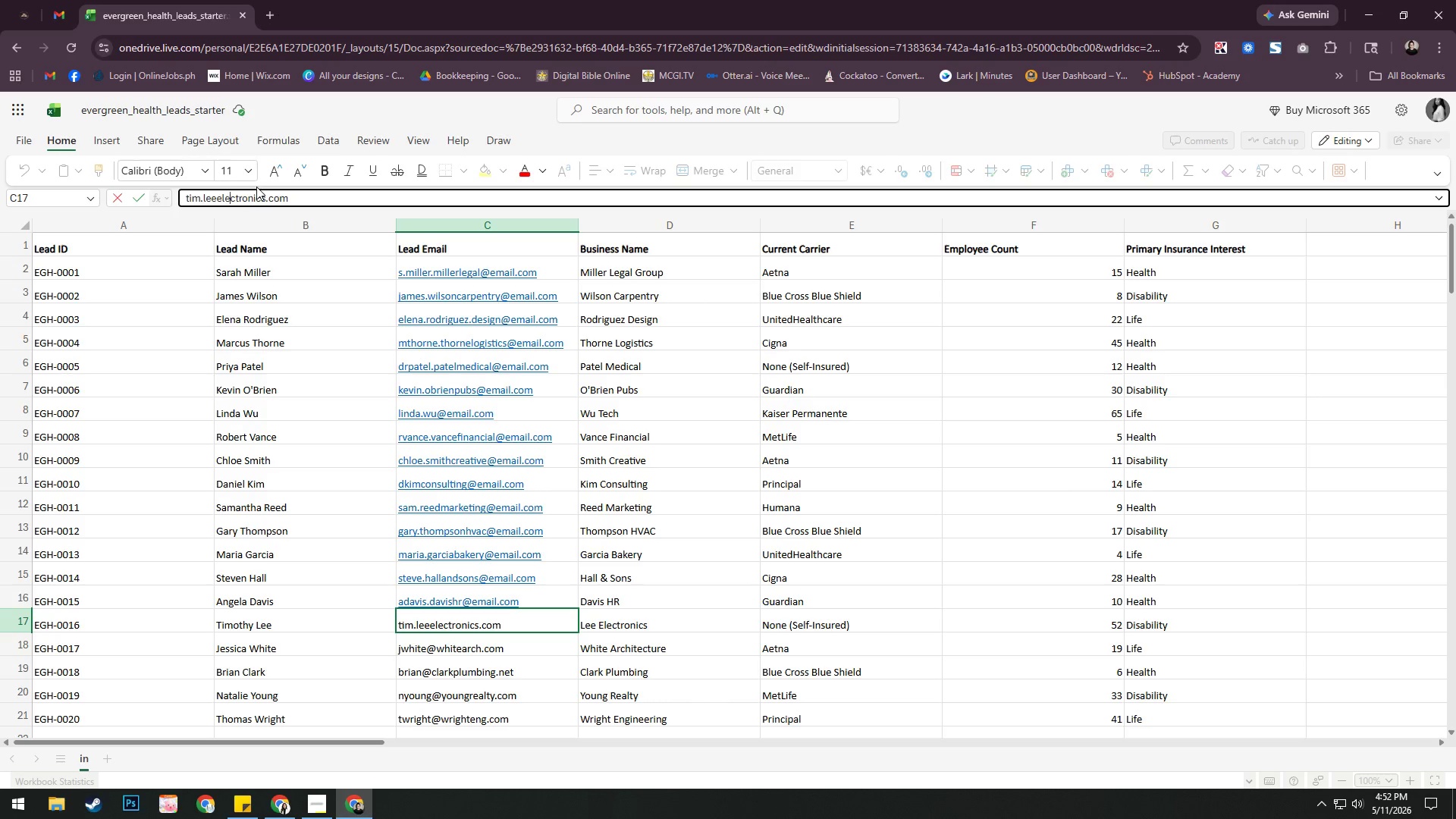 
key(ArrowRight)
 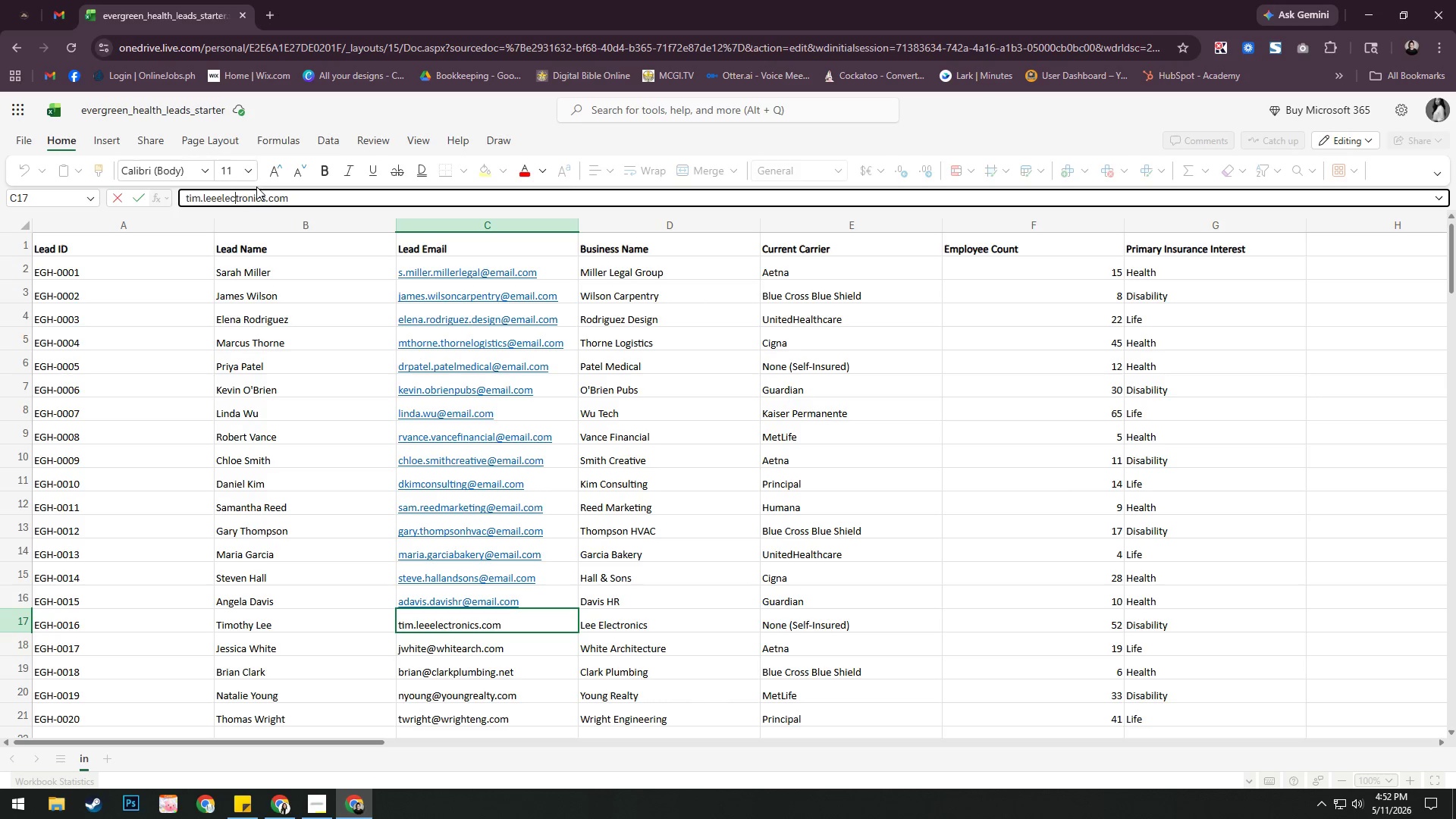 
key(ArrowRight)
 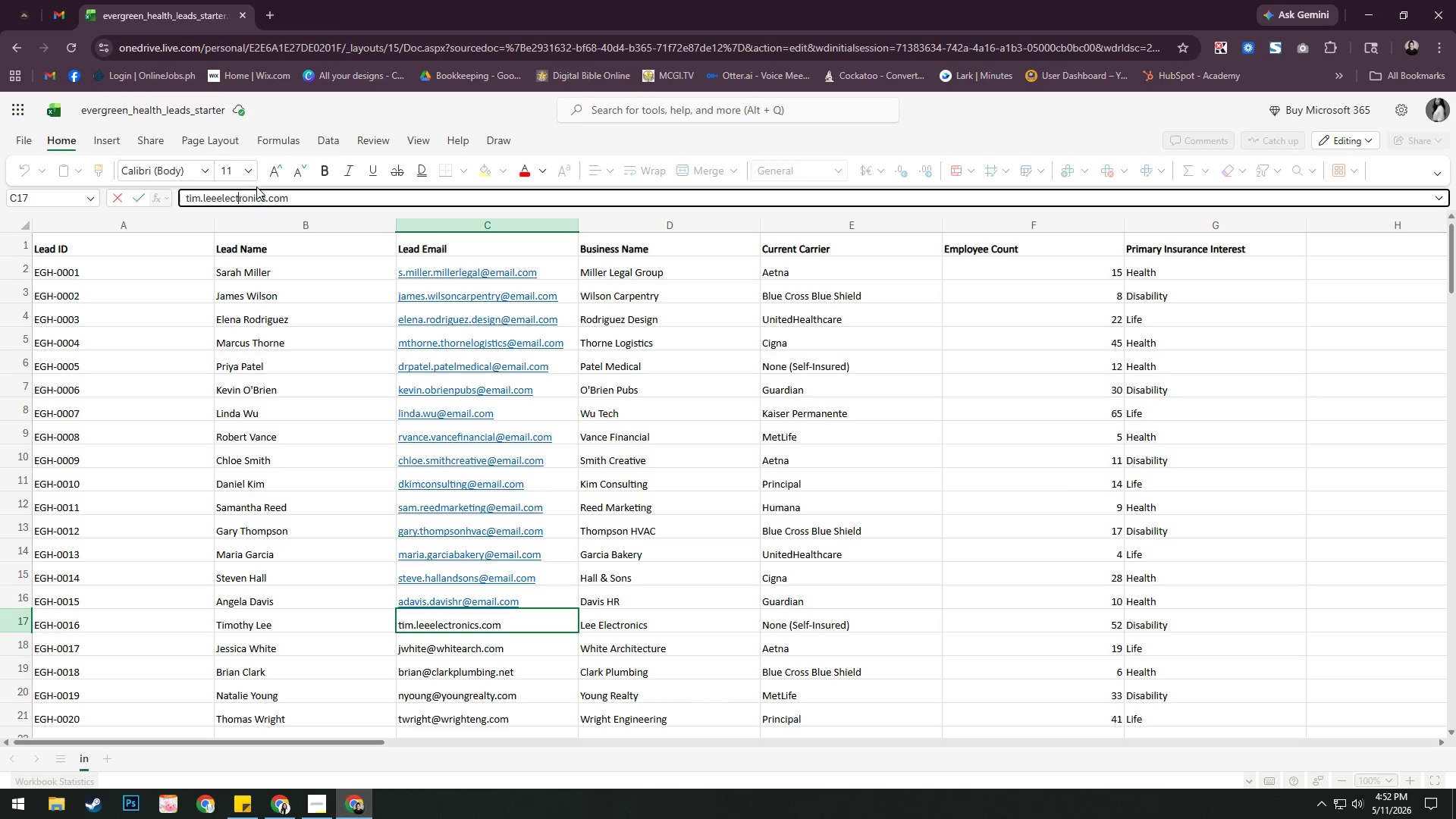 
key(ArrowRight)
 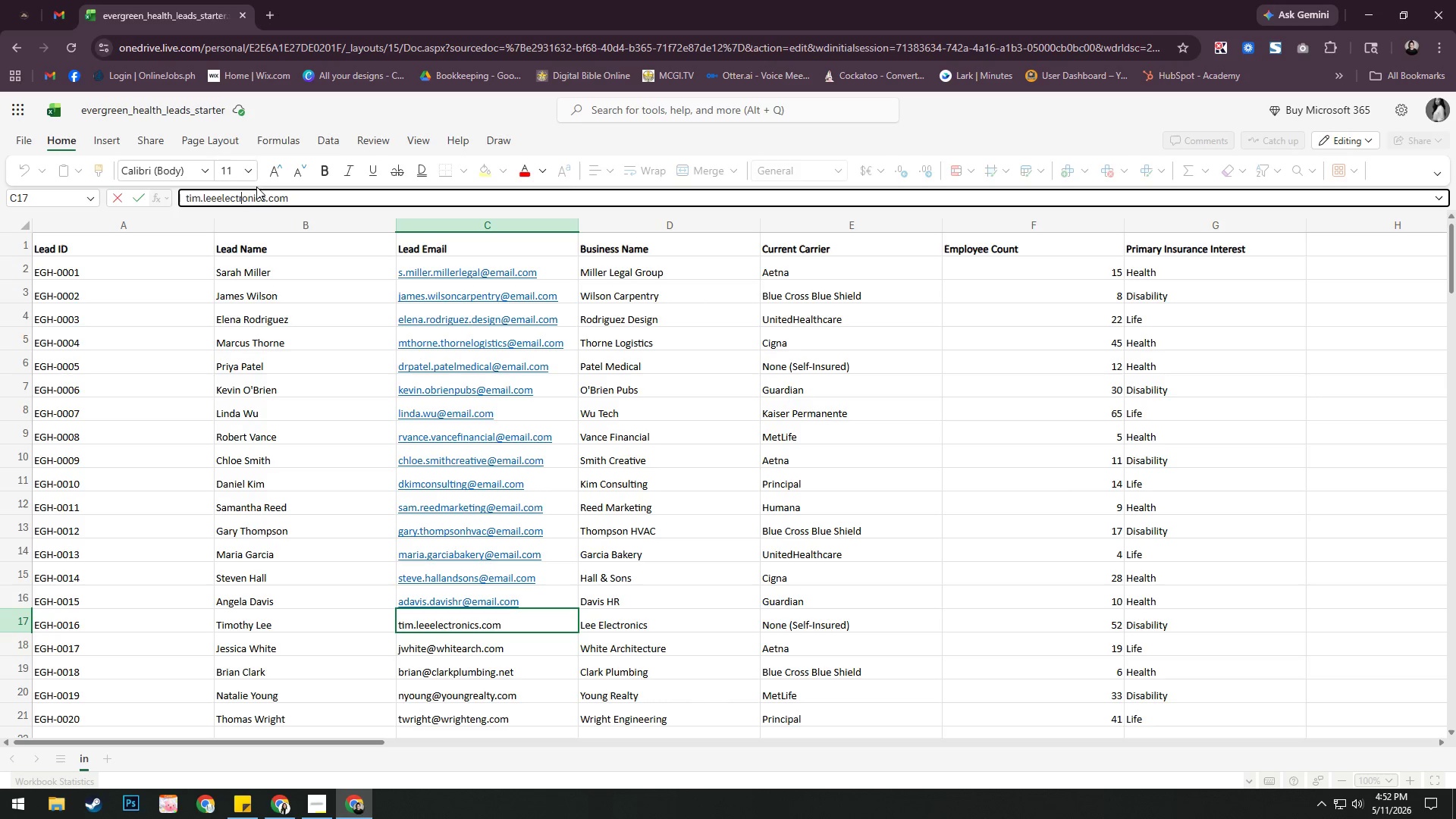 
key(ArrowRight)
 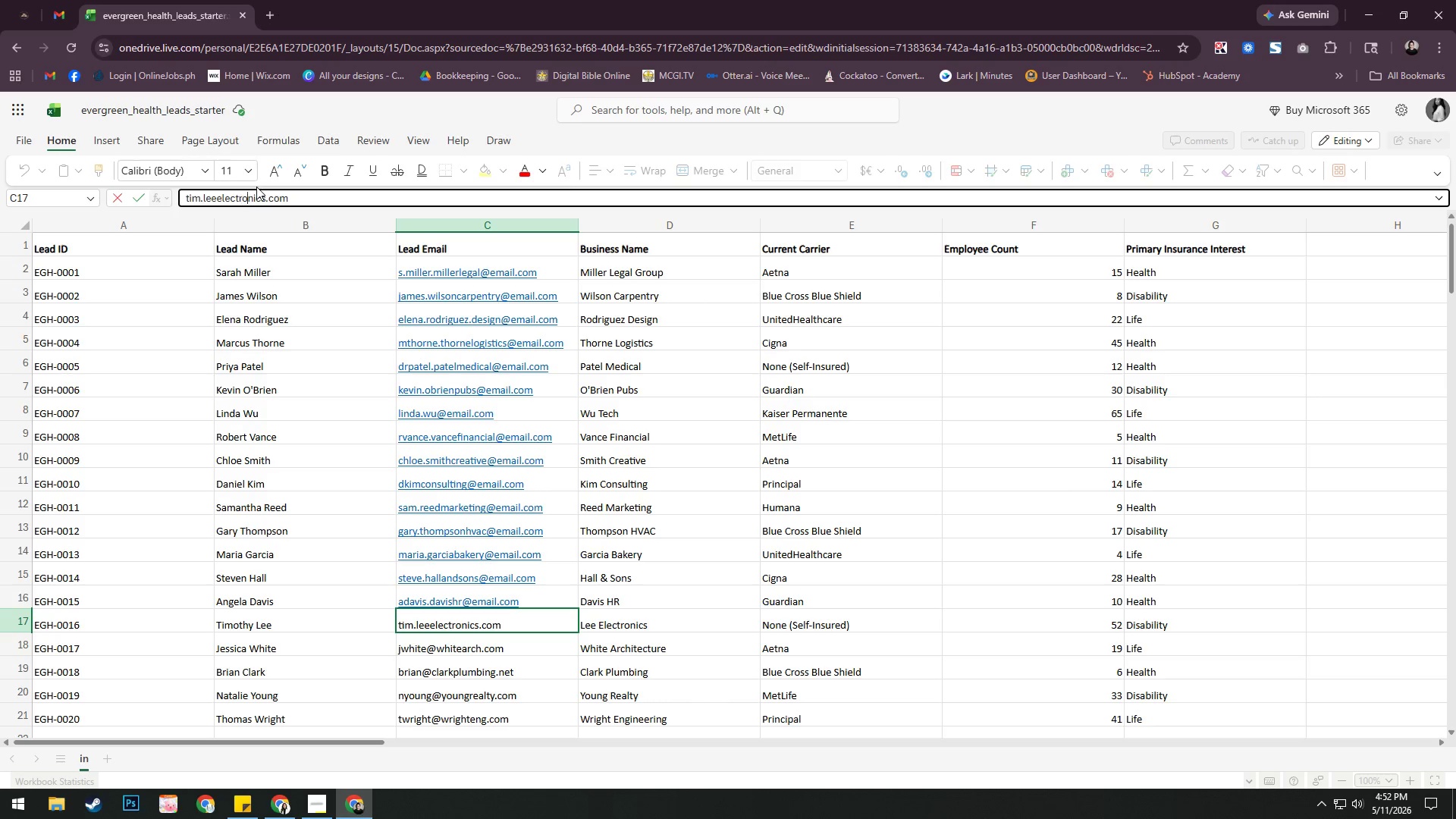 
key(ArrowRight)
 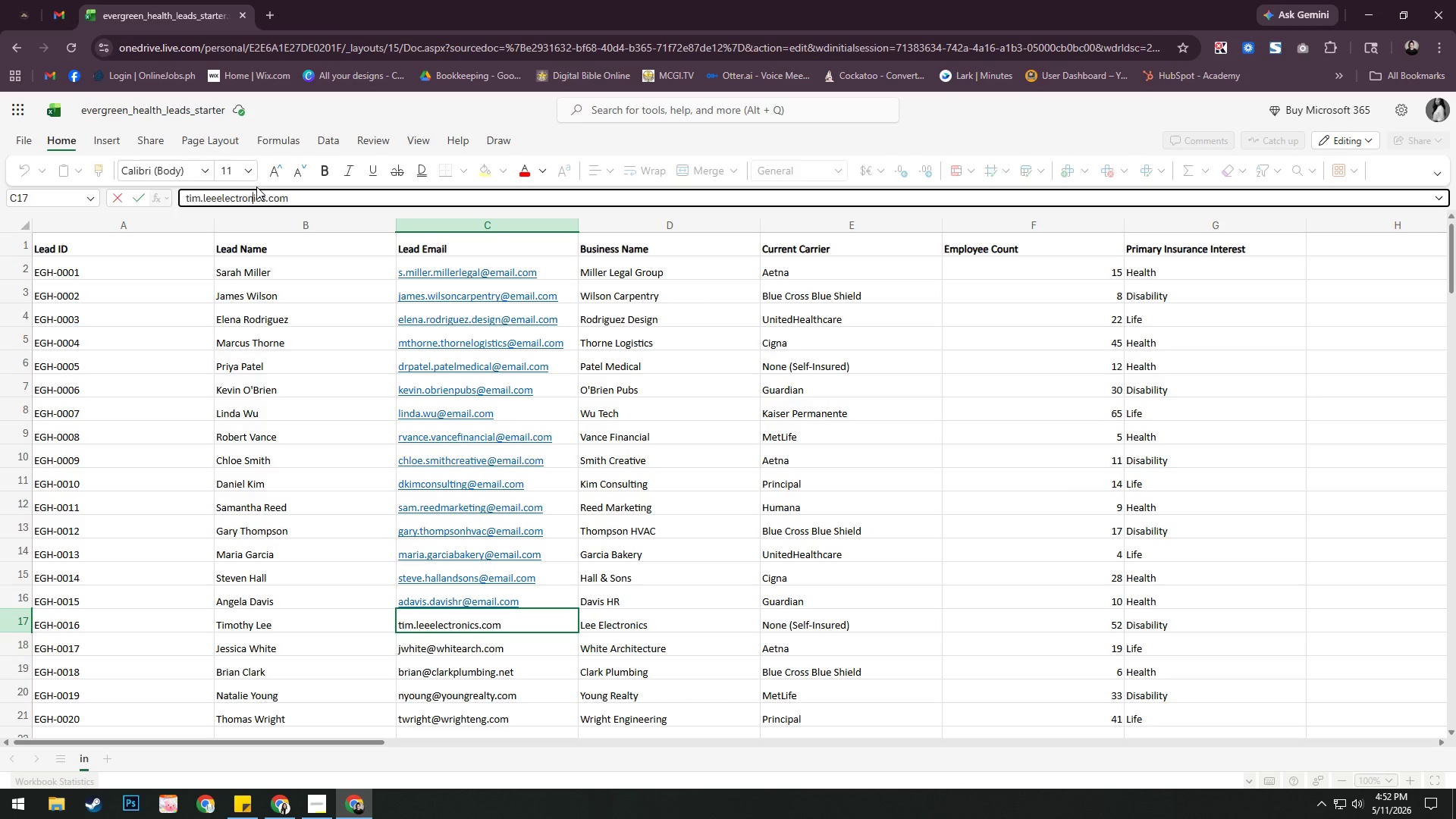 
key(ArrowRight)
 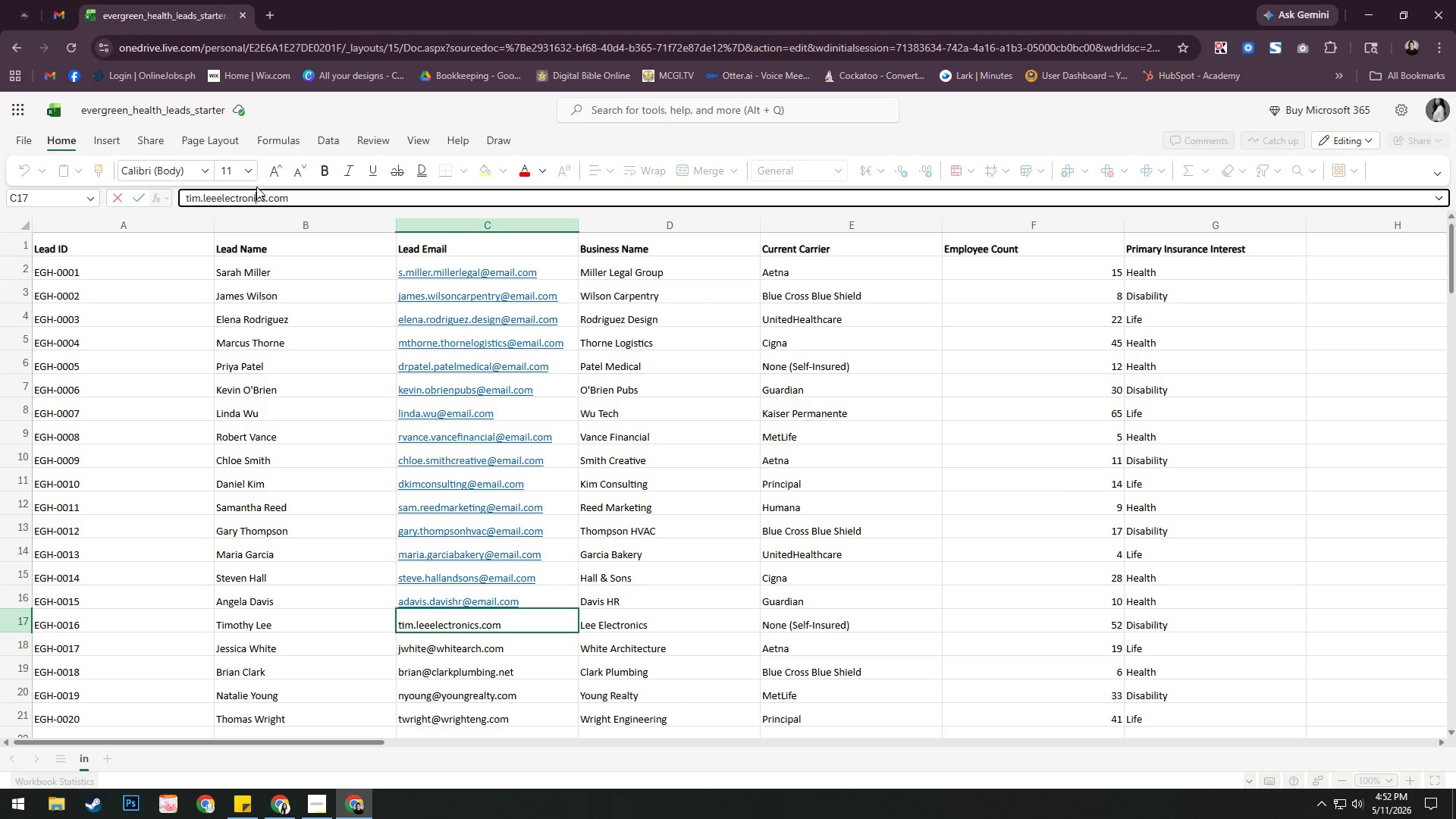 
key(ArrowRight)
 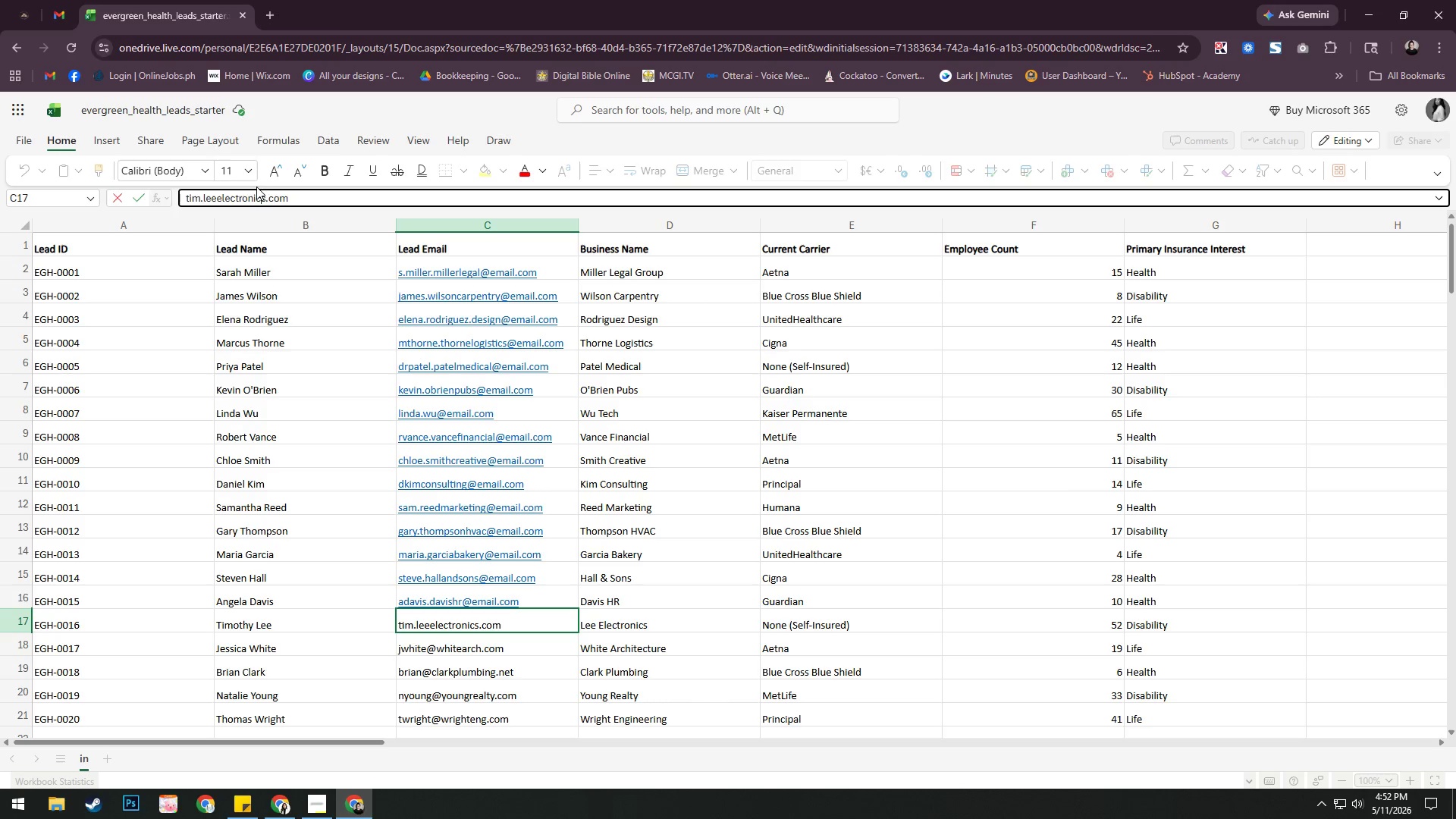 
key(ArrowRight)
 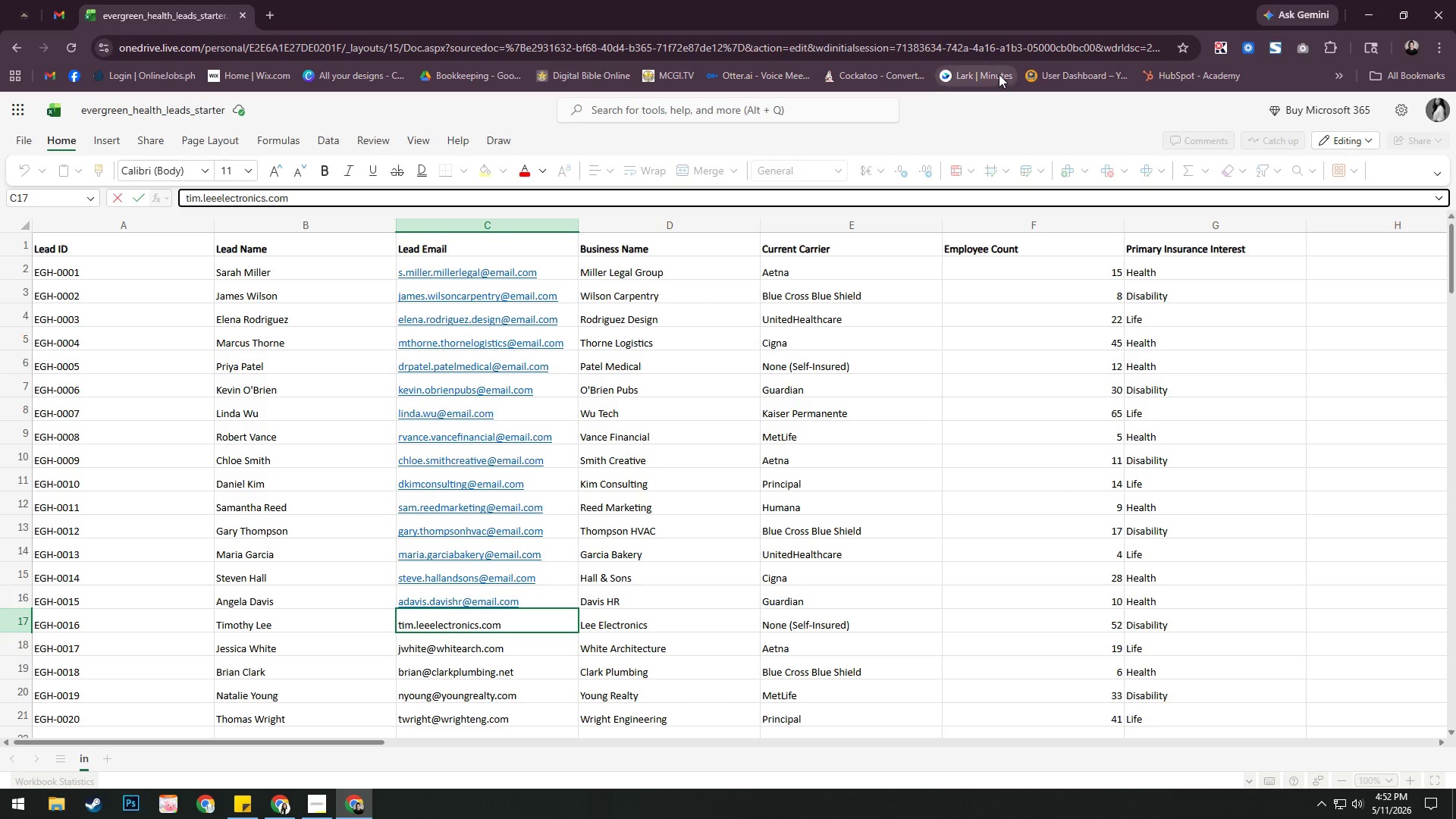 
type(@email)
 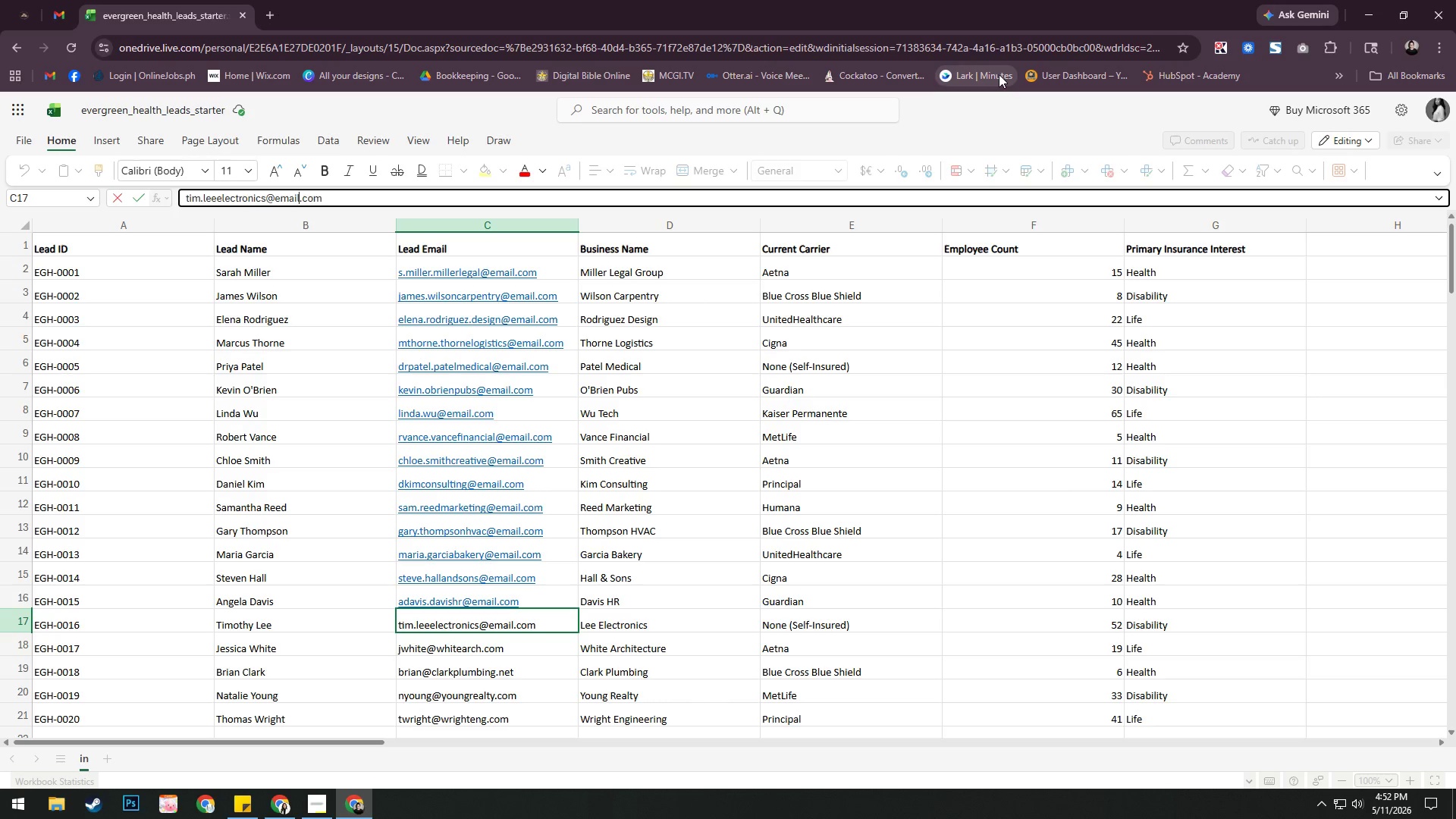 
key(Enter)
 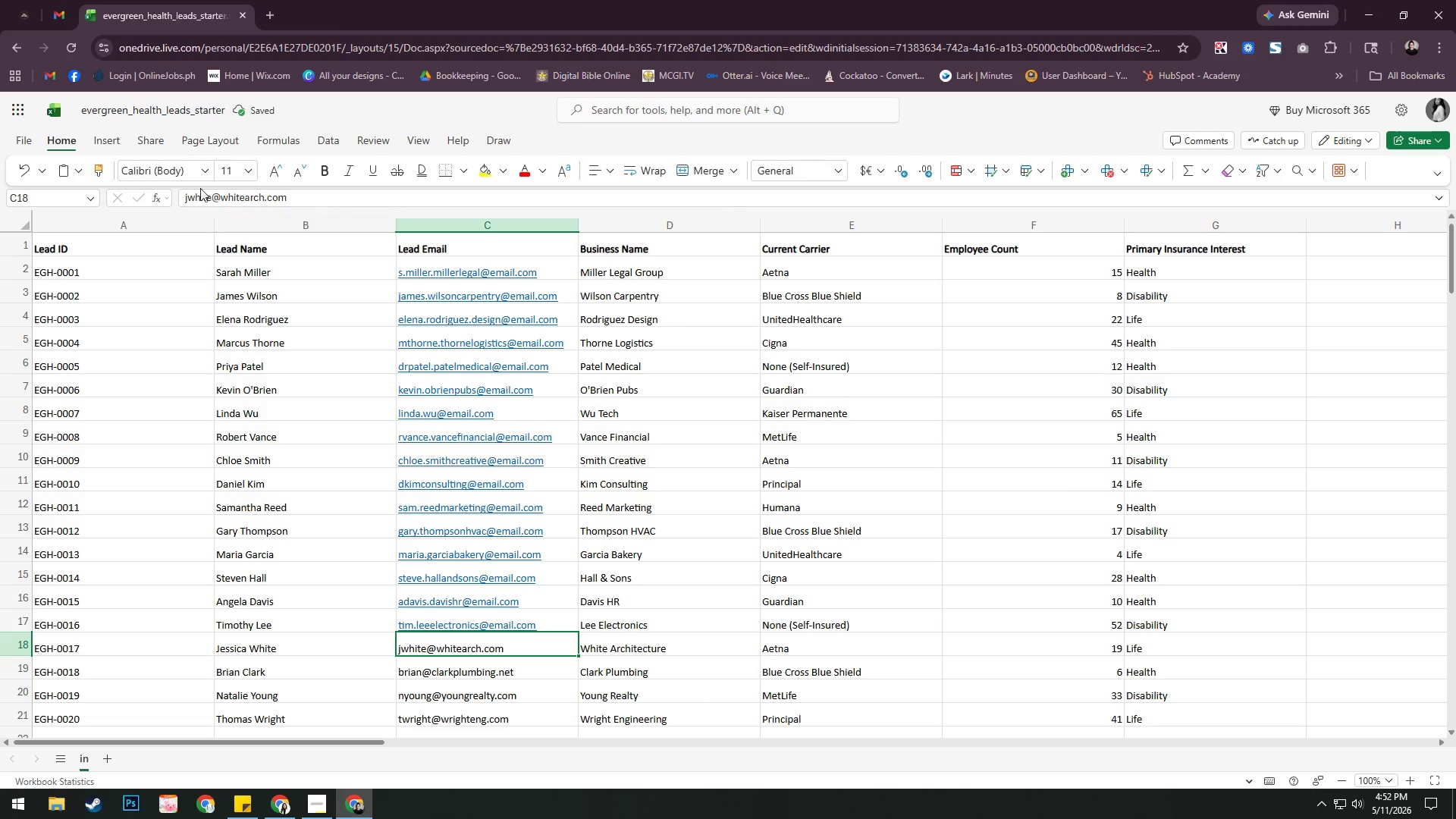 
left_click([217, 197])
 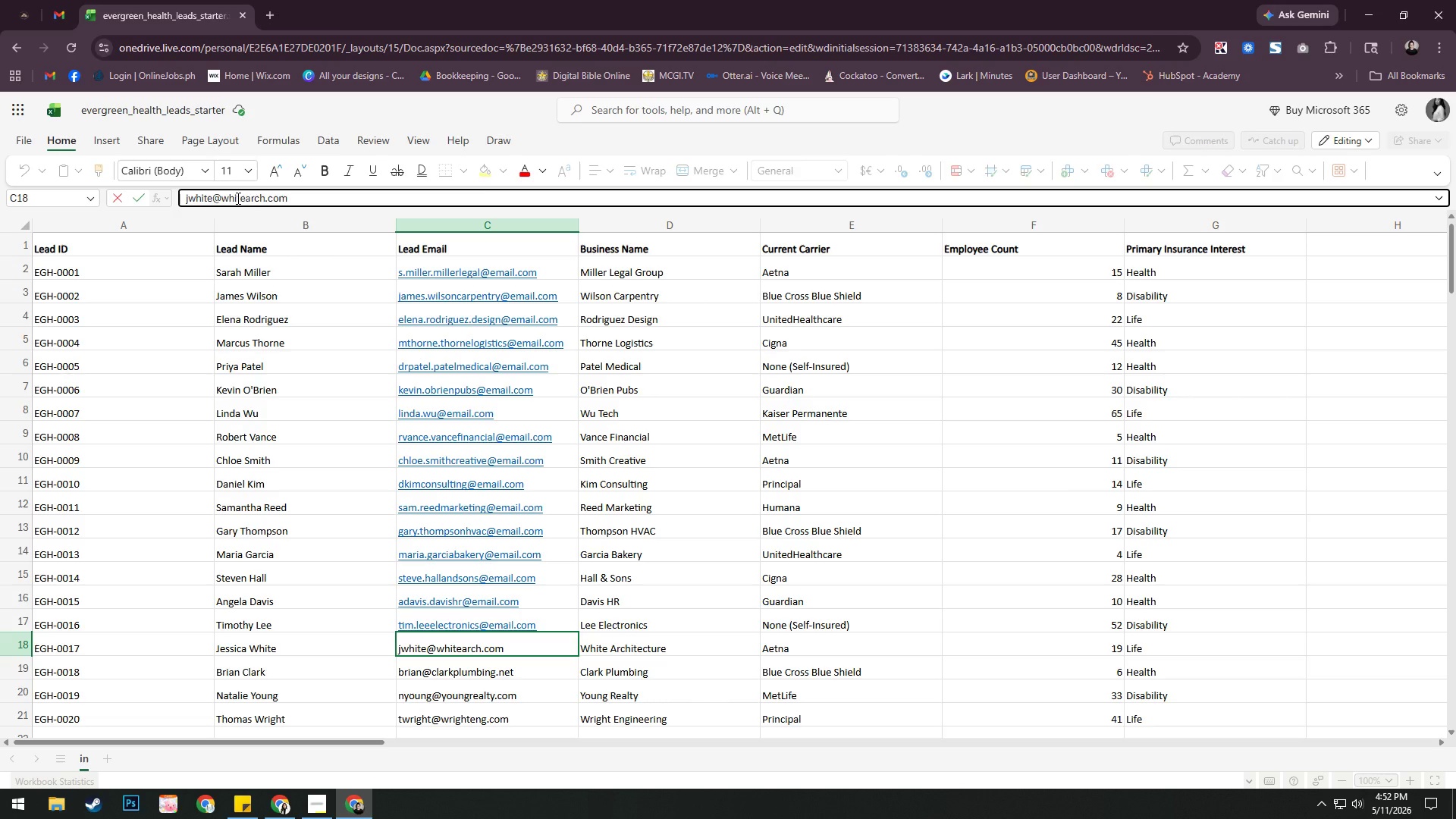 
key(Backspace)
 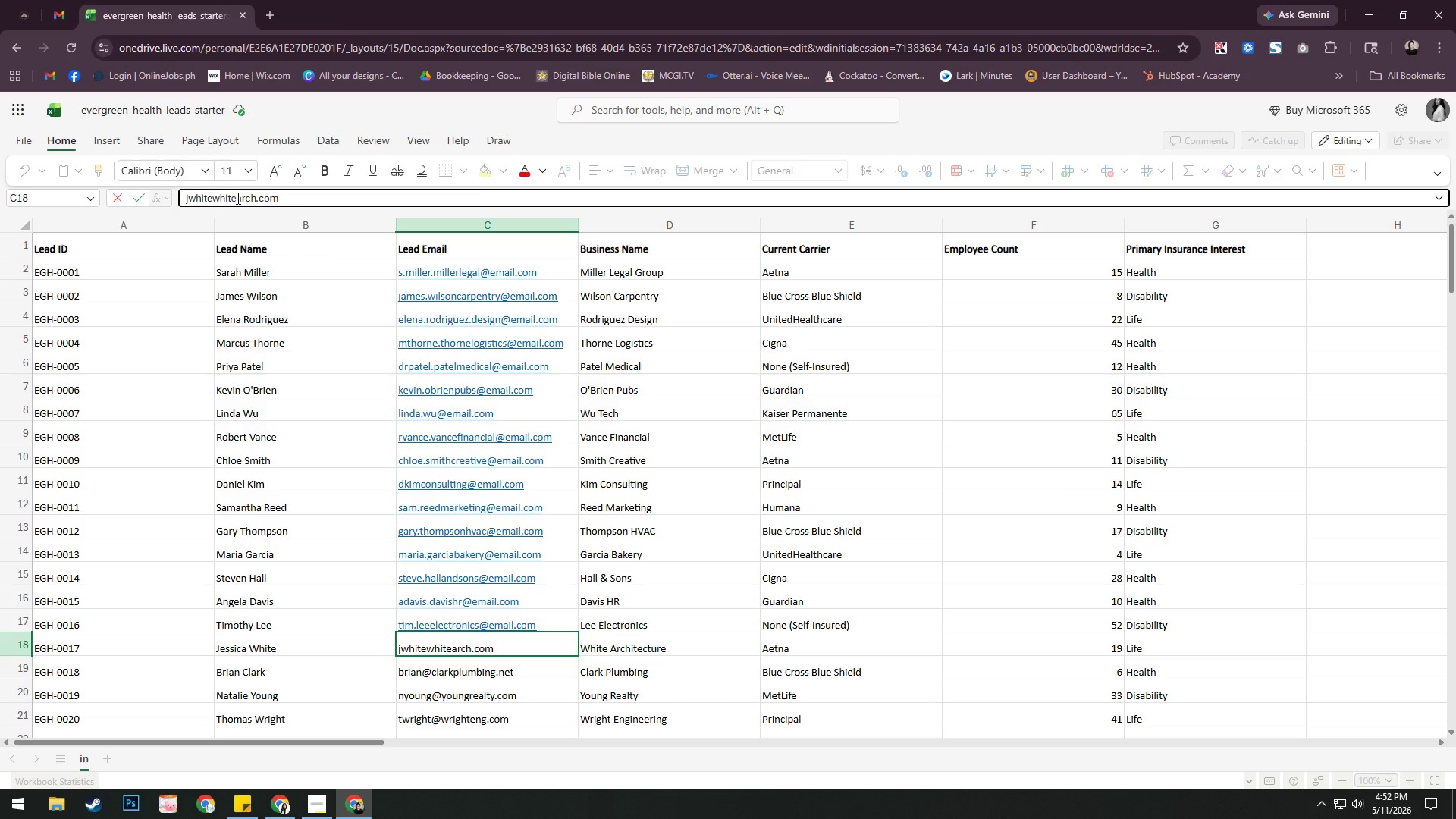 
key(Period)
 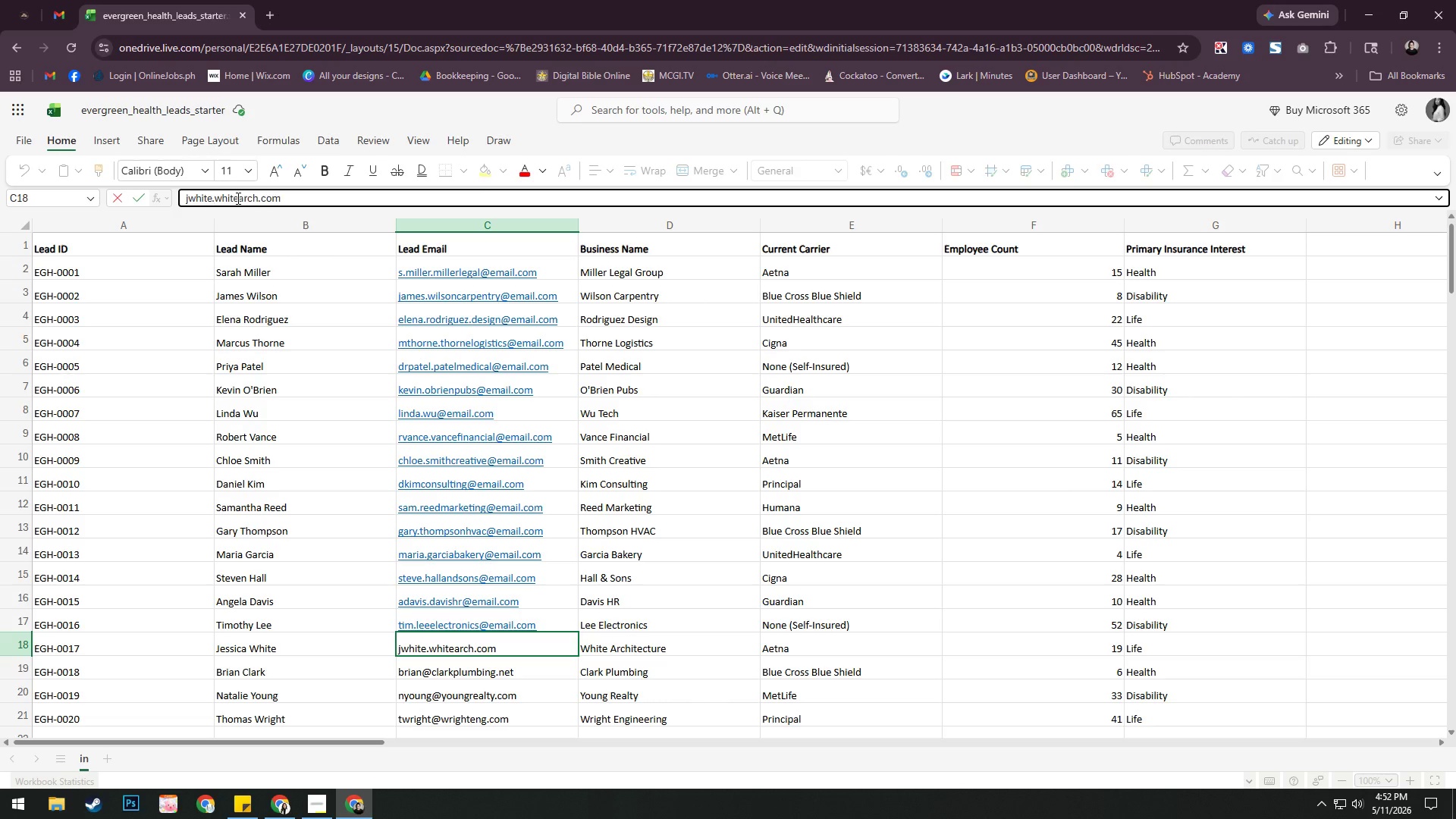 
key(ArrowRight)
 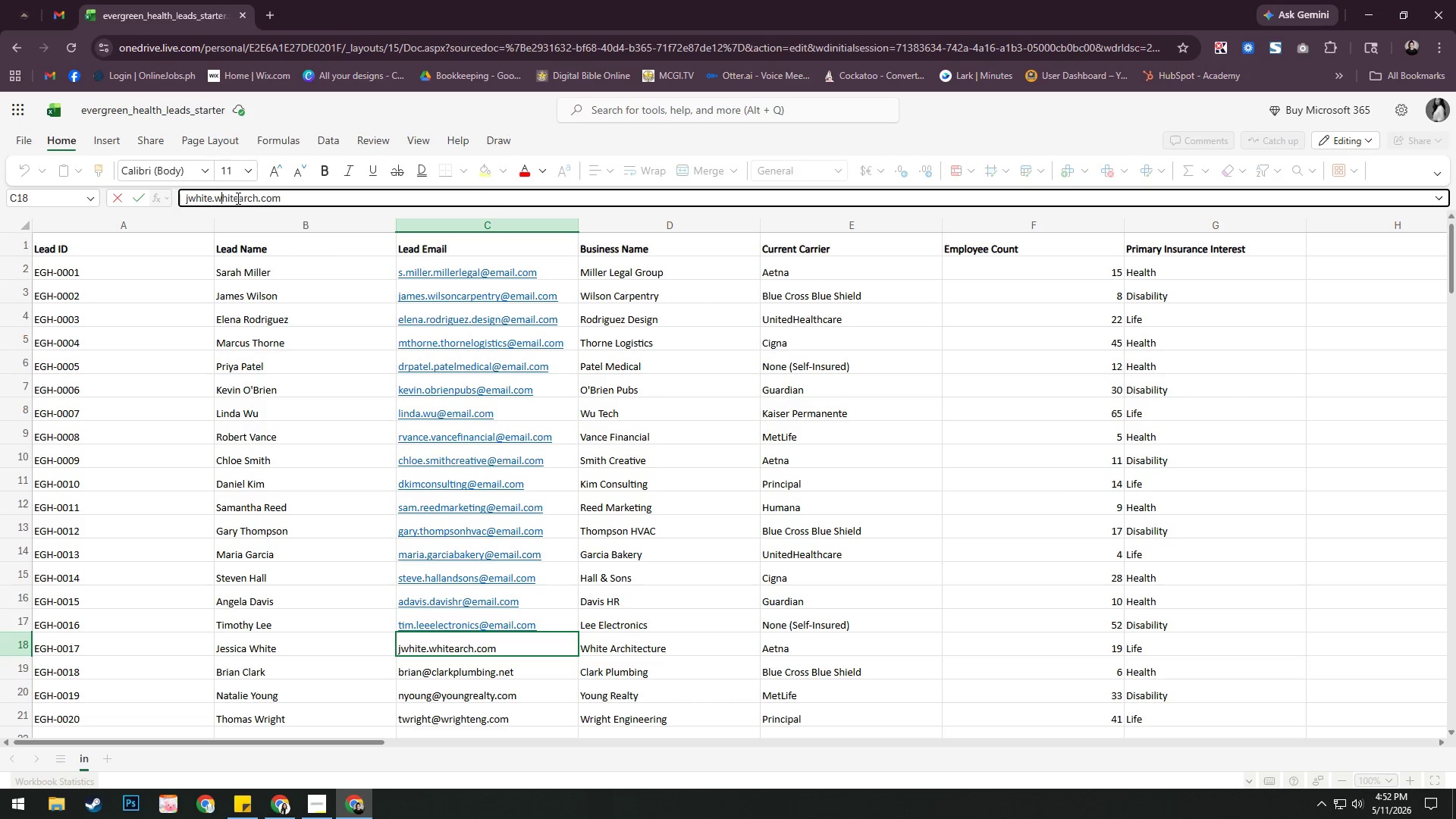 
key(ArrowRight)
 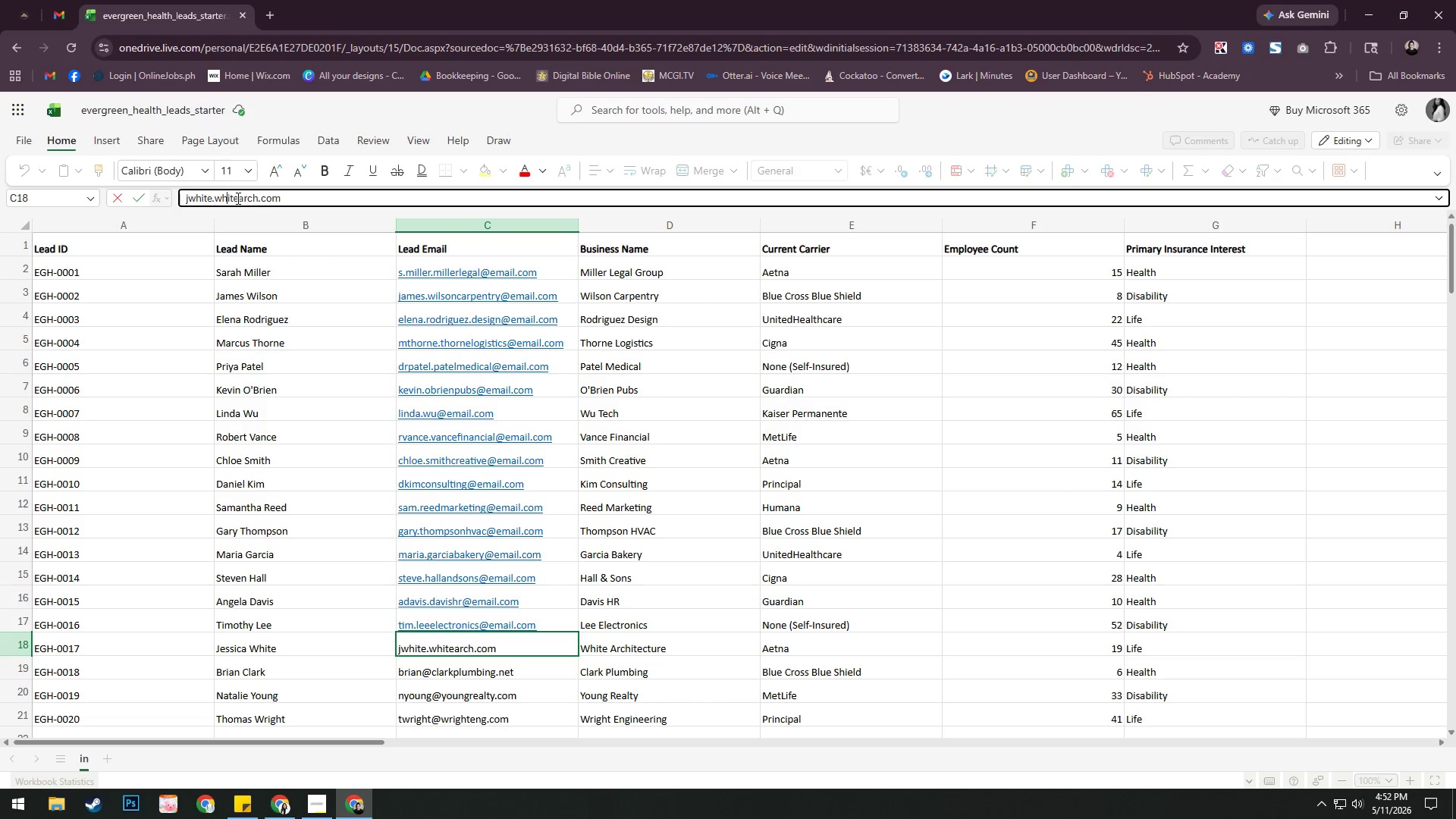 
key(ArrowRight)
 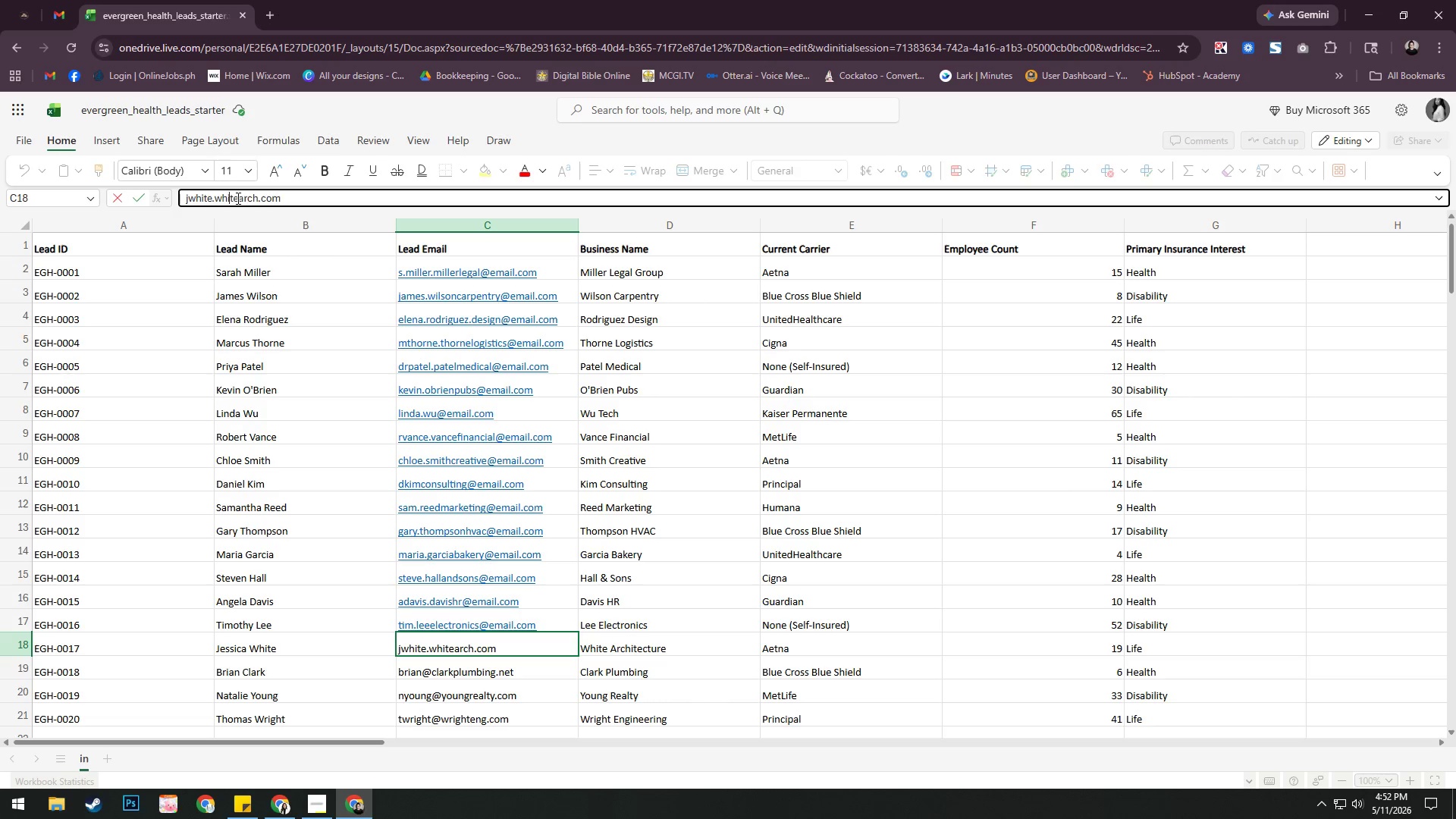 
key(ArrowRight)
 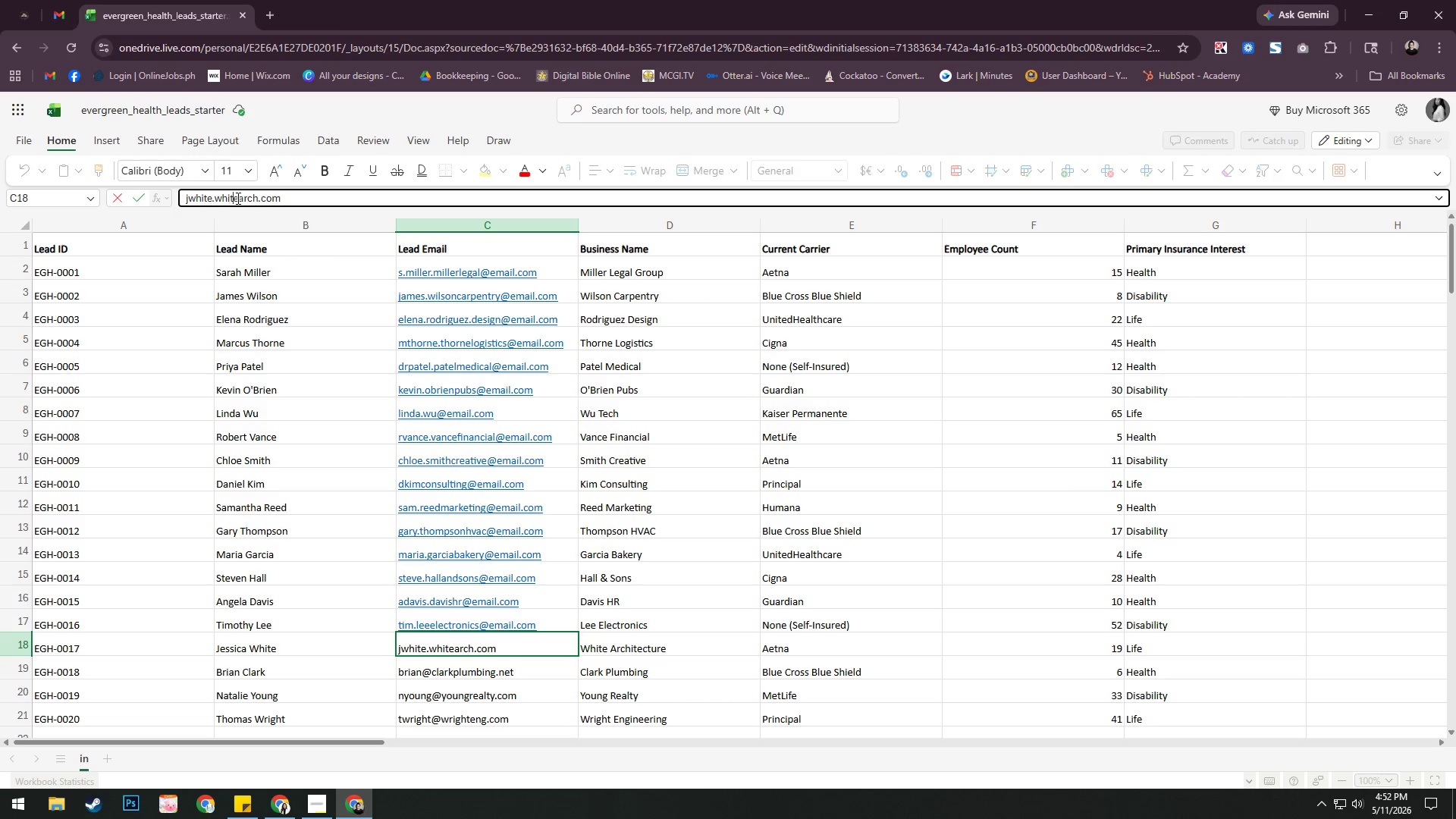 
hold_key(key=ArrowRight, duration=0.56)
 